 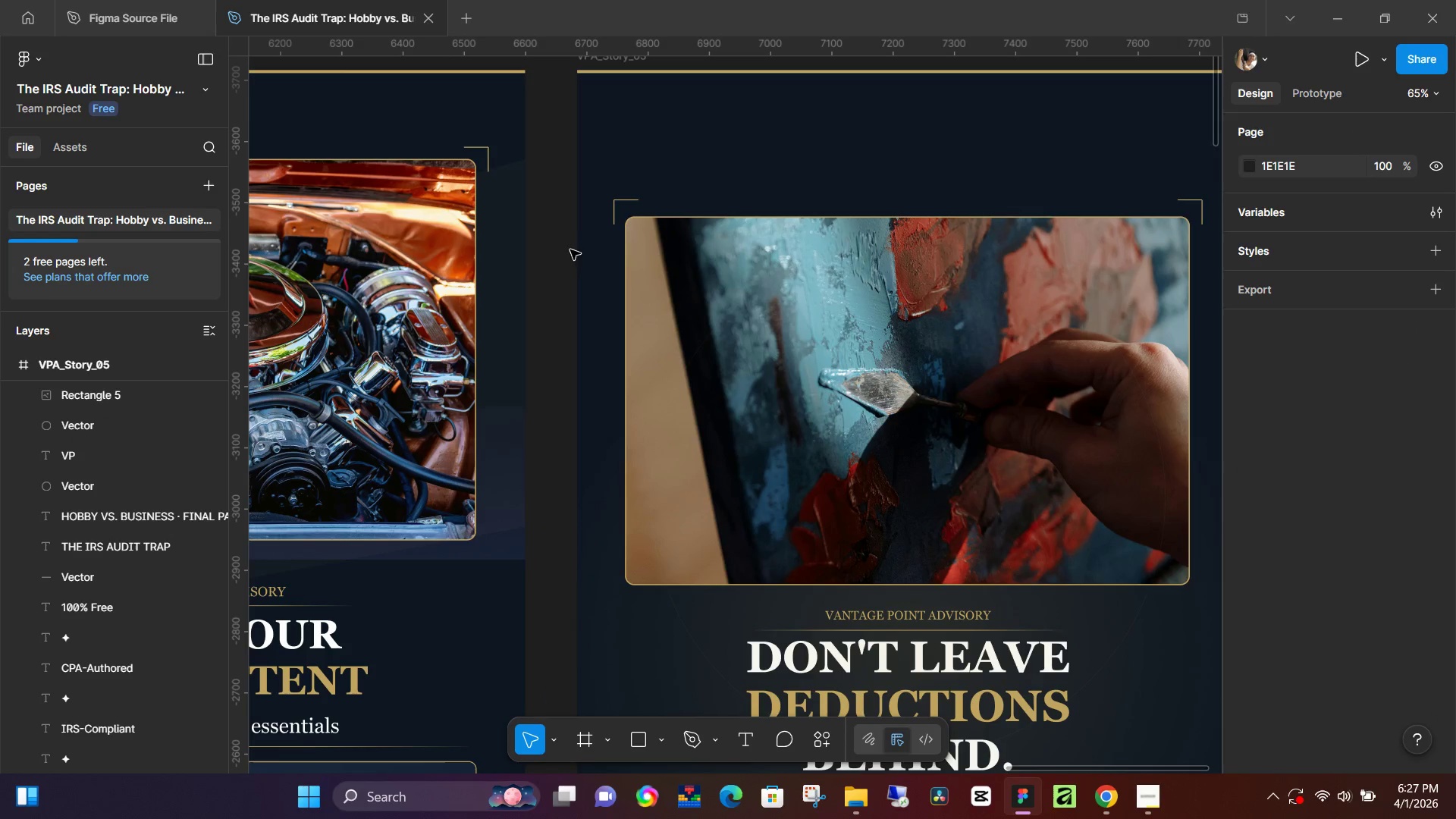 
hold_key(key=Space, duration=1.51)
 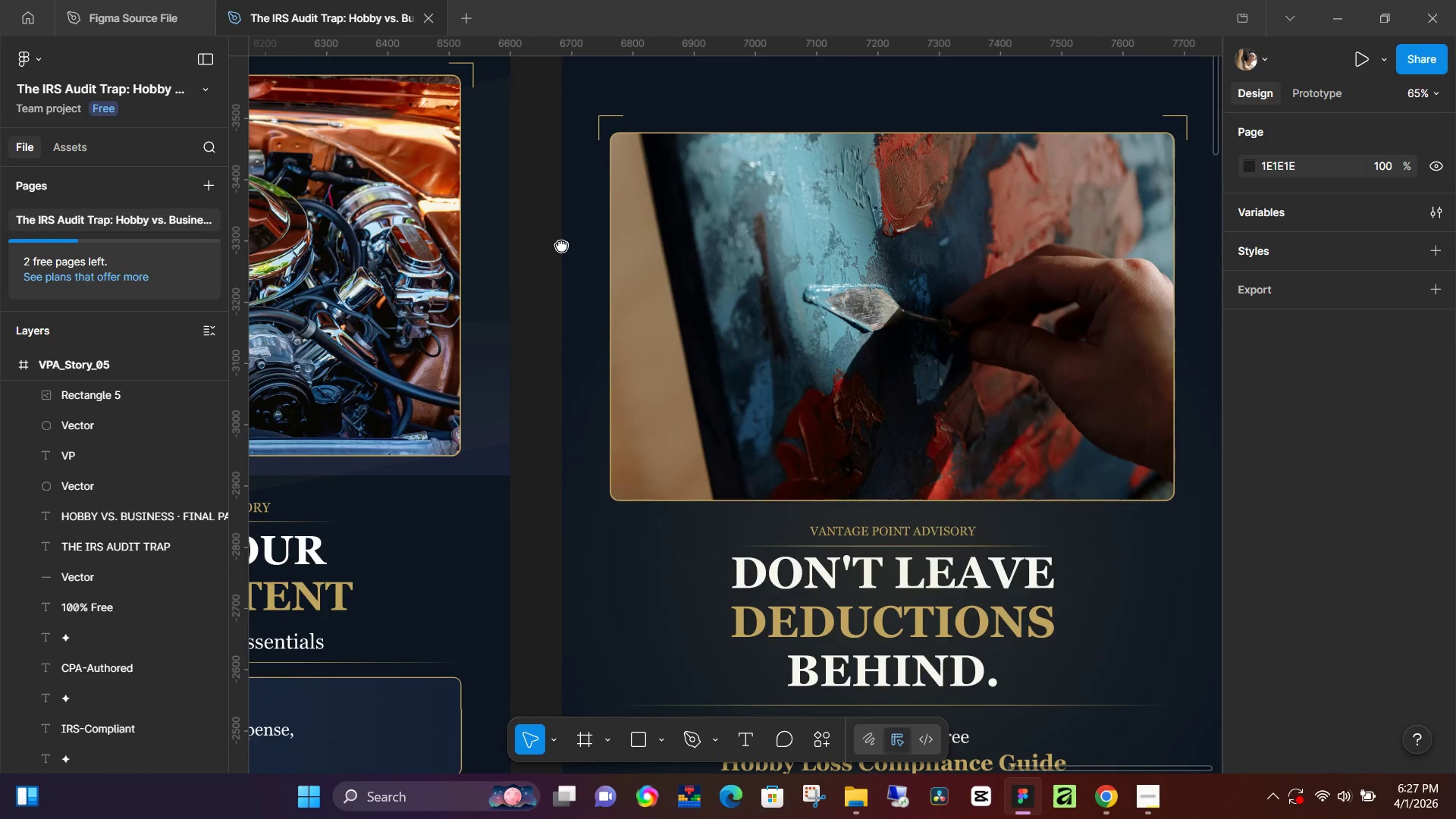 
left_click_drag(start_coordinate=[576, 329], to_coordinate=[974, 200])
 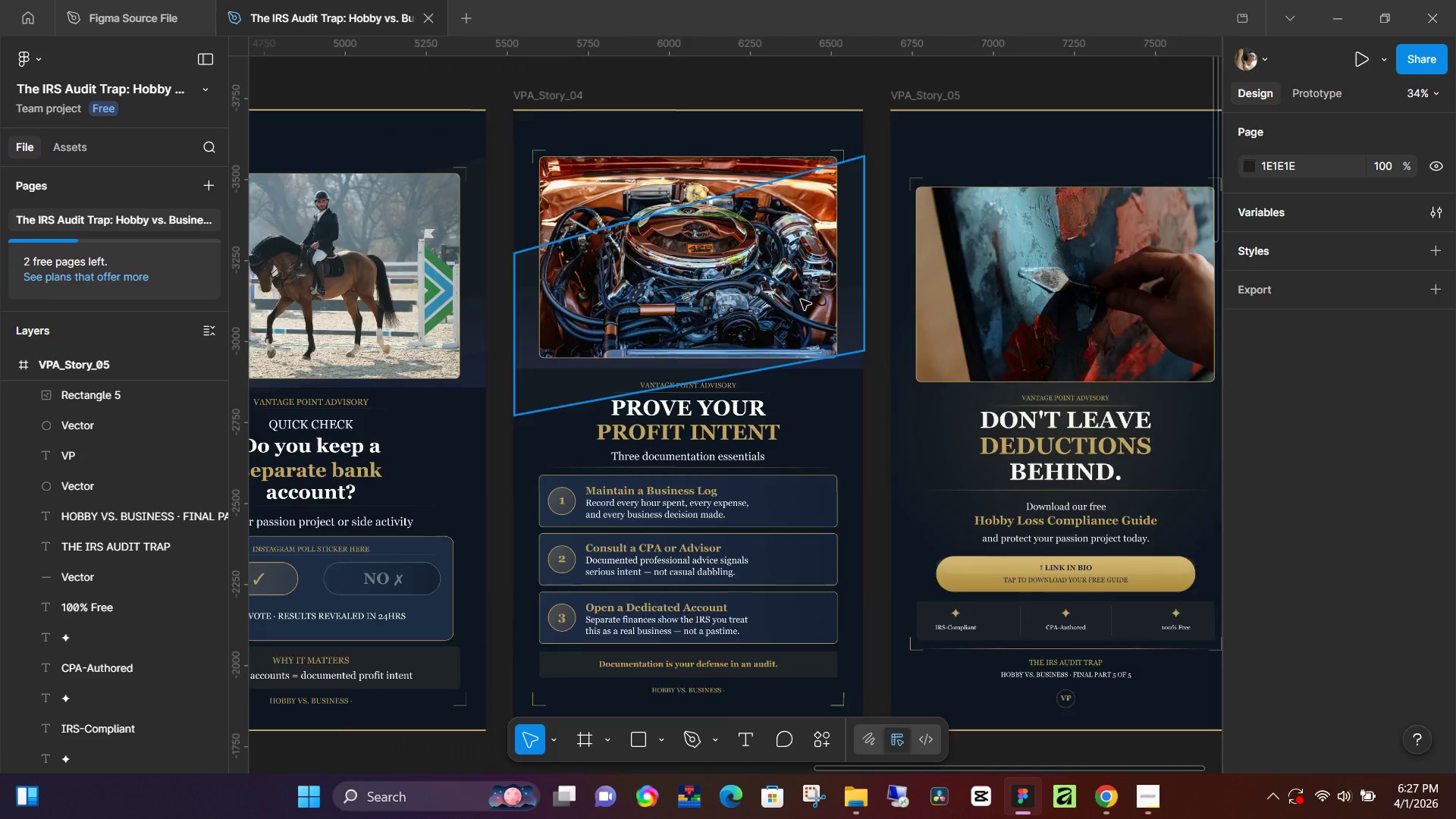 
hold_key(key=Space, duration=1.5)
 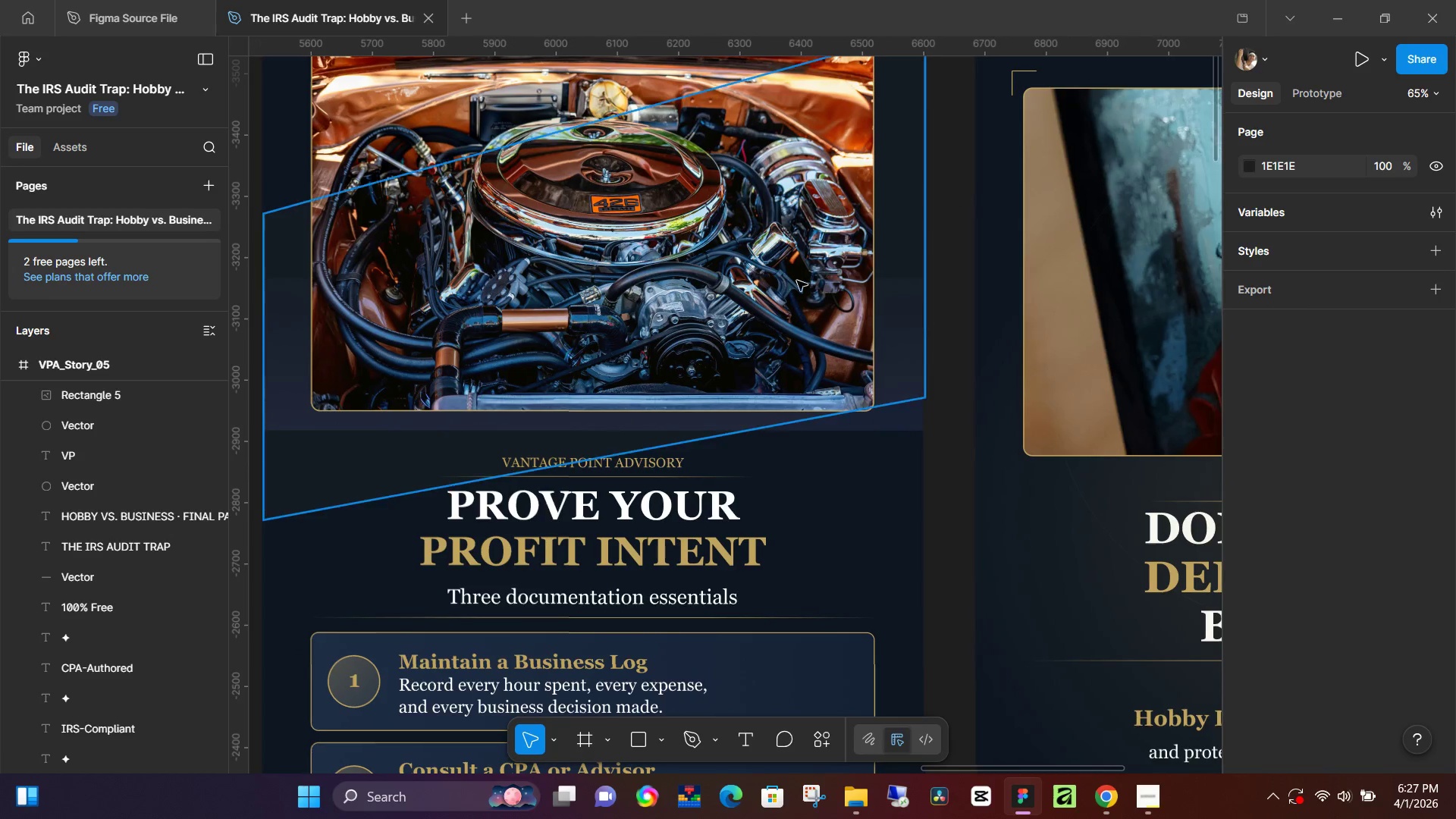 
hold_key(key=Space, duration=0.55)
 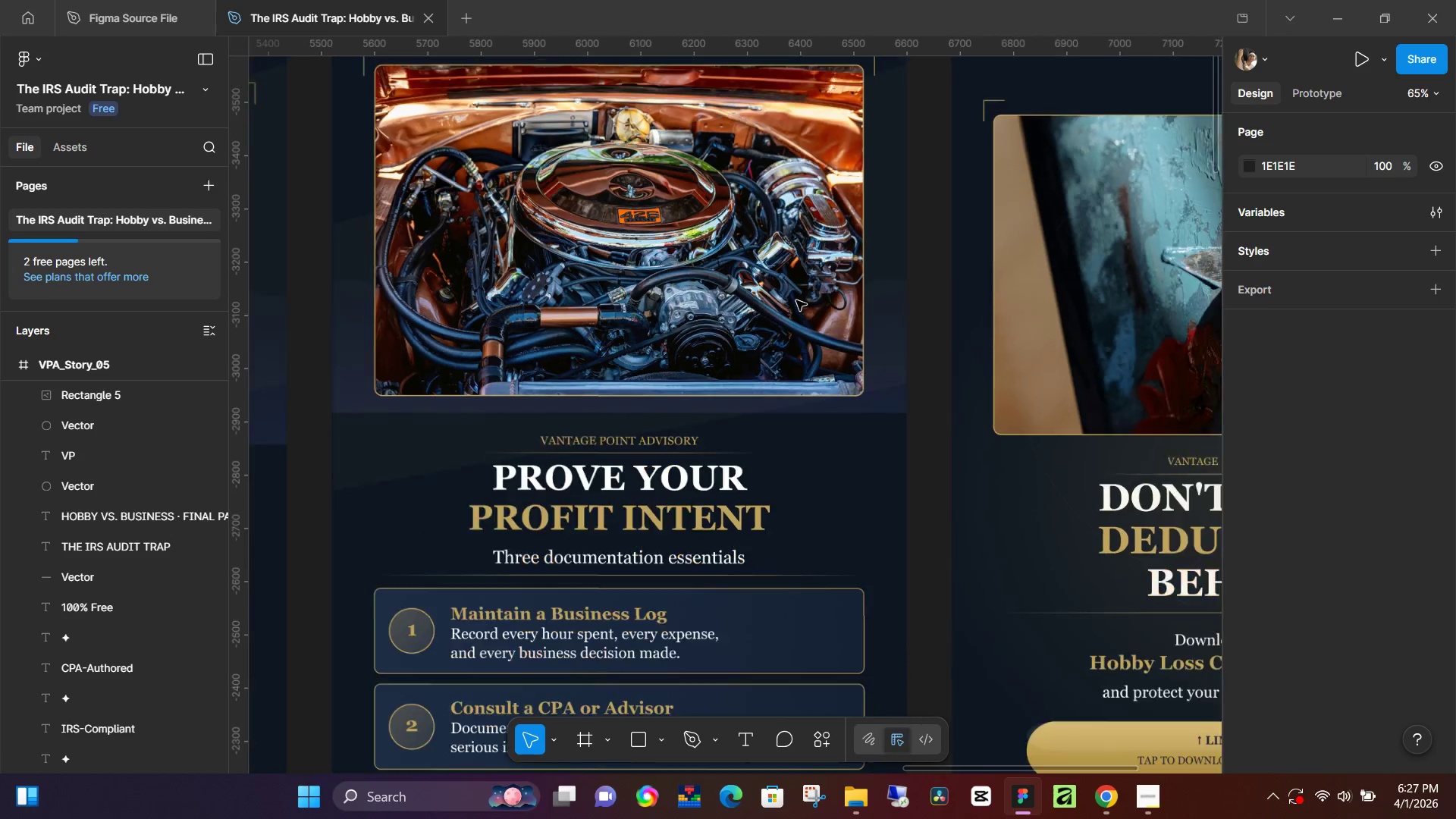 
hold_key(key=ControlLeft, duration=1.51)
scroll: coordinate [802, 301], scroll_direction: down, amount: 10.0
 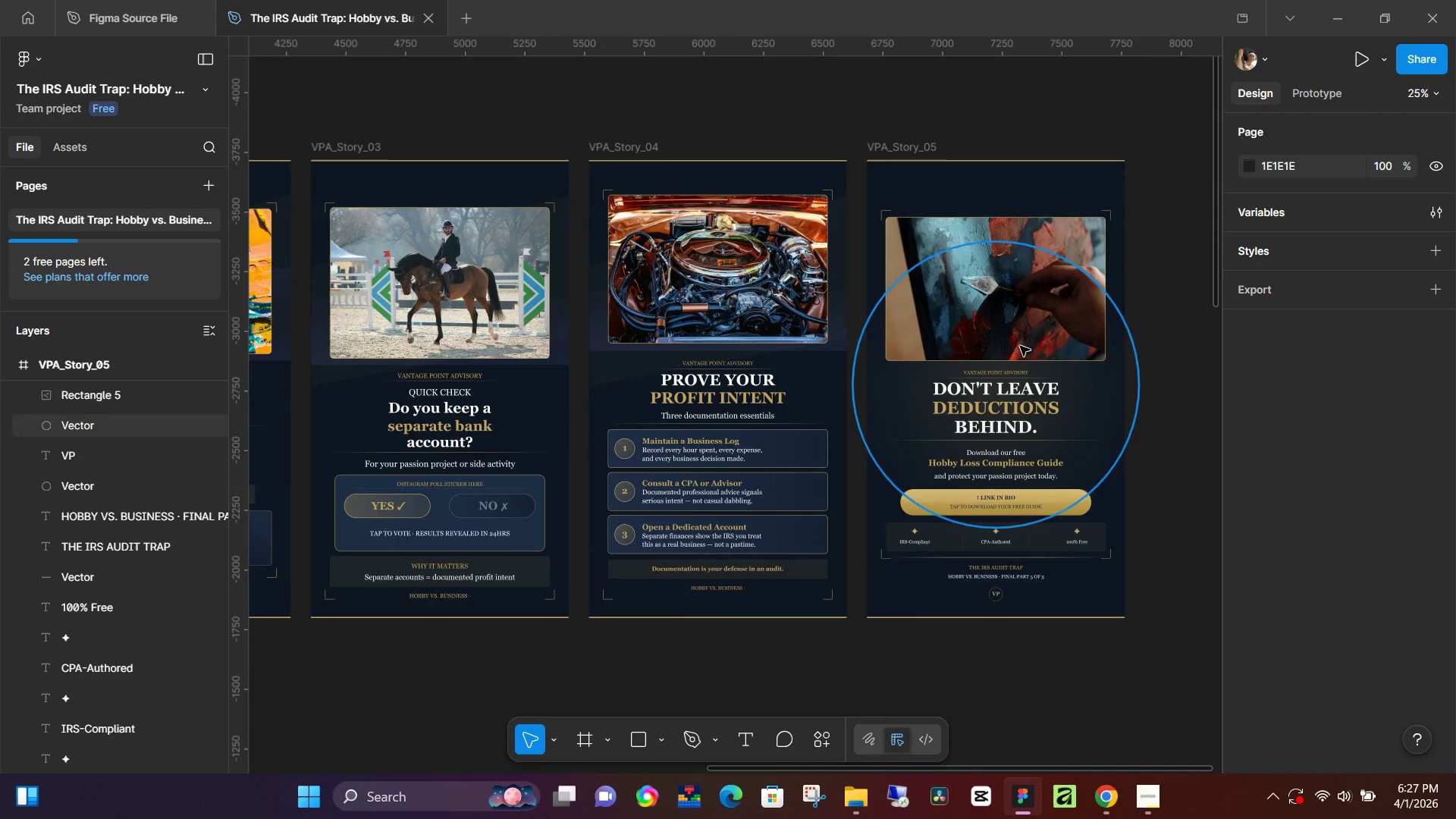 
hold_key(key=ControlLeft, duration=1.5)
hold_key(key=ControlLeft, duration=0.55)
scroll: coordinate [1034, 480], scroll_direction: up, amount: 13.0
 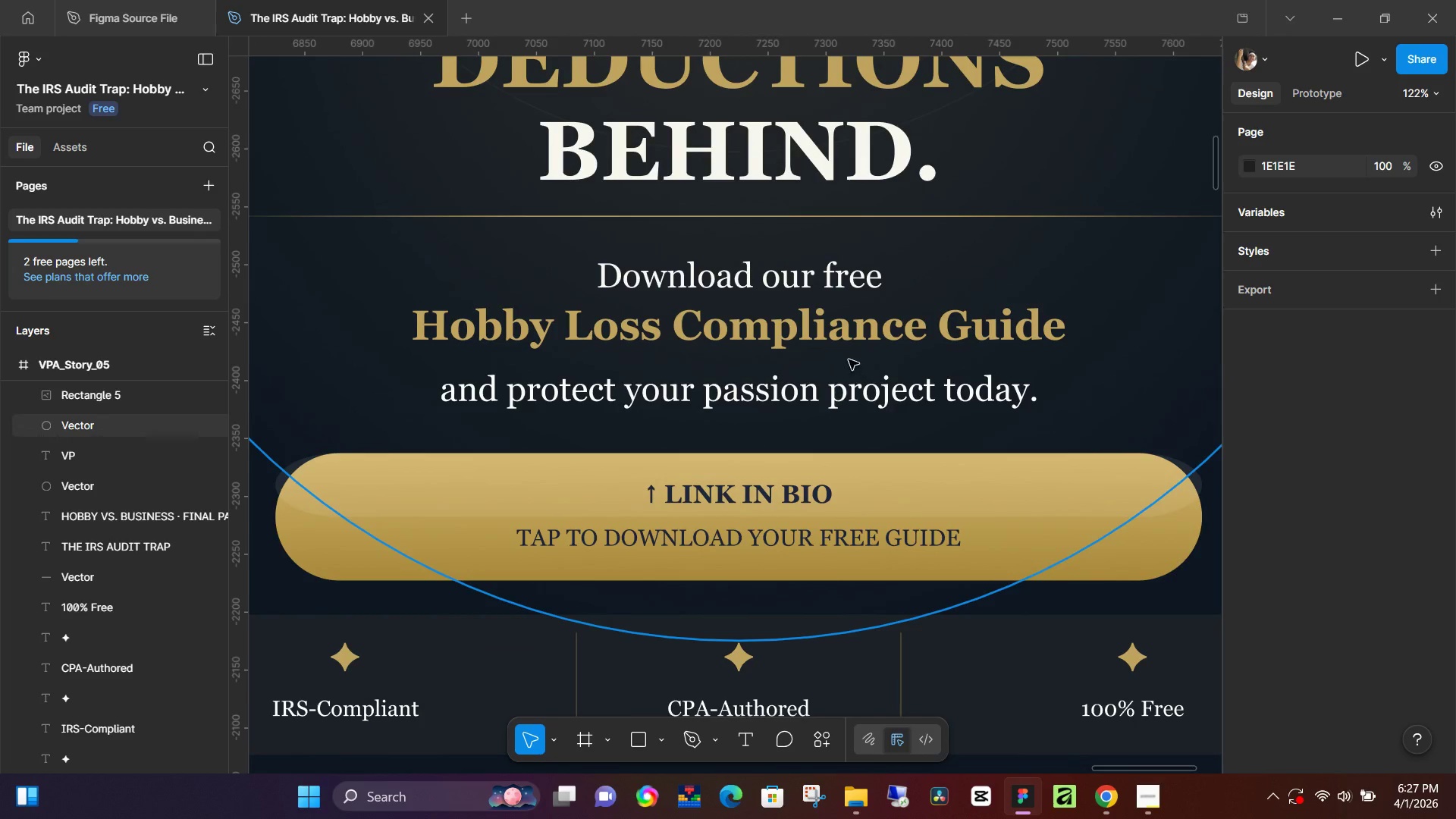 
left_click([846, 356])
 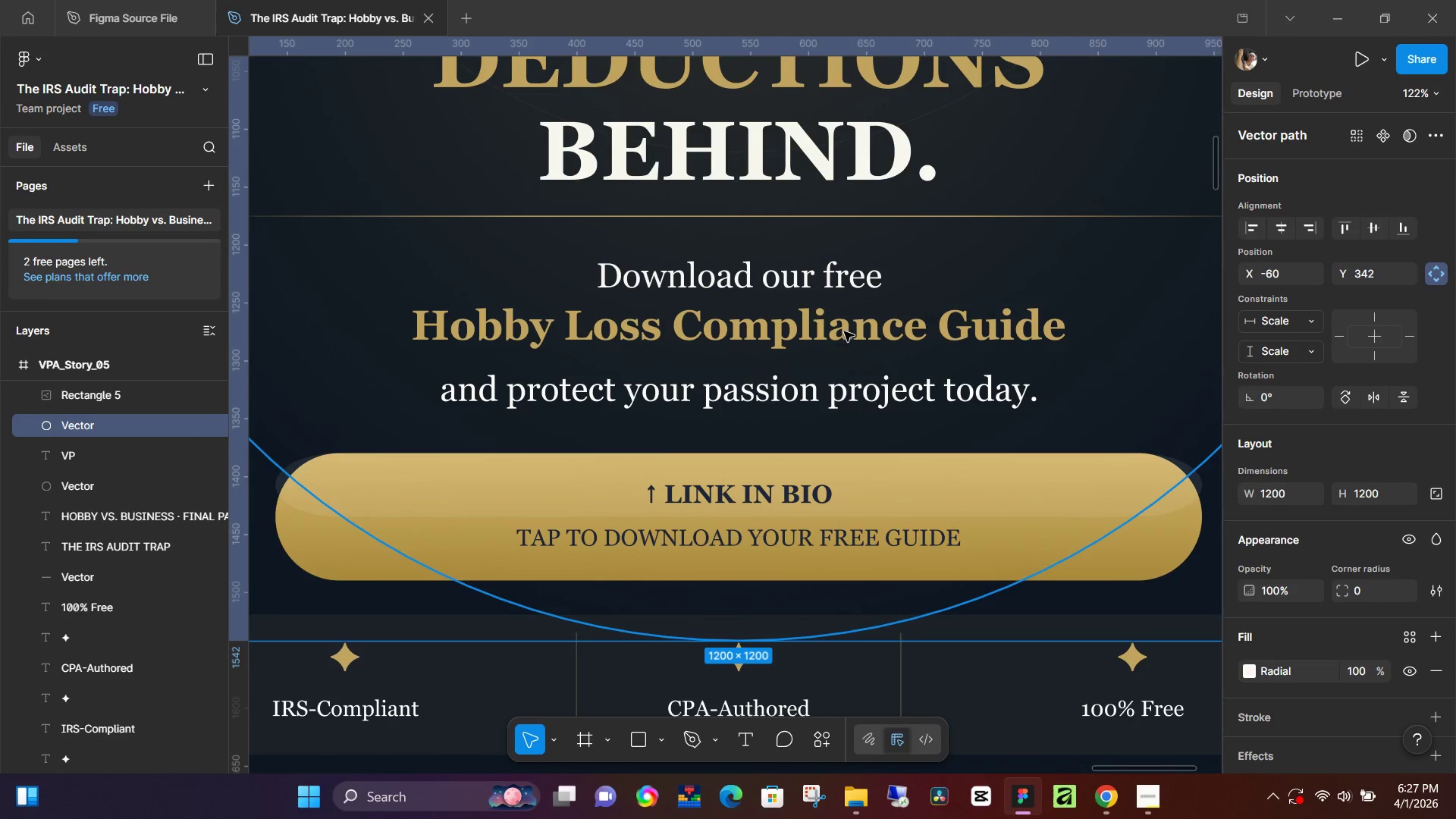 
hold_key(key=ControlLeft, duration=0.66)
scroll: coordinate [846, 344], scroll_direction: down, amount: 4.0
 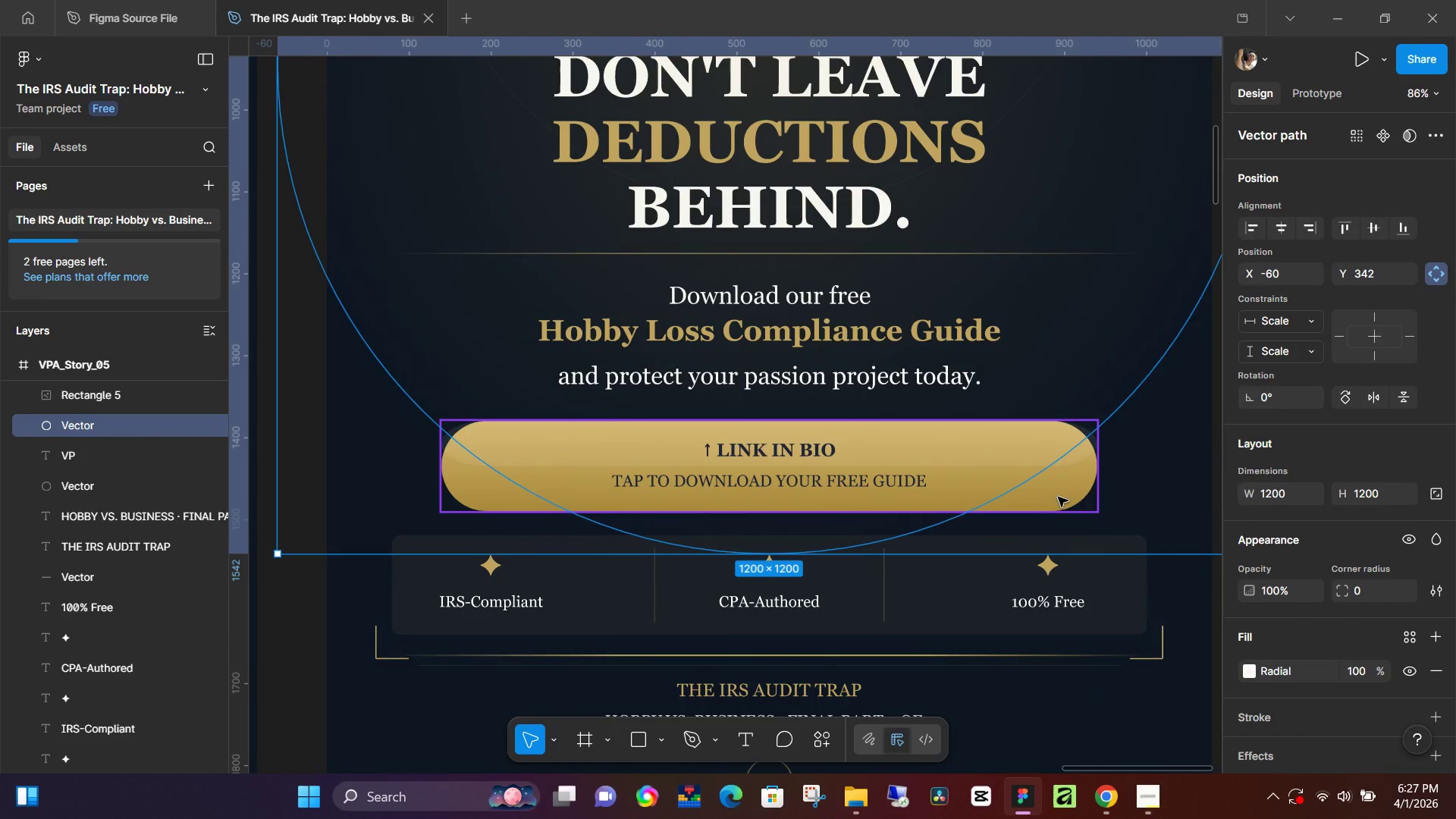 
left_click([1058, 497])
 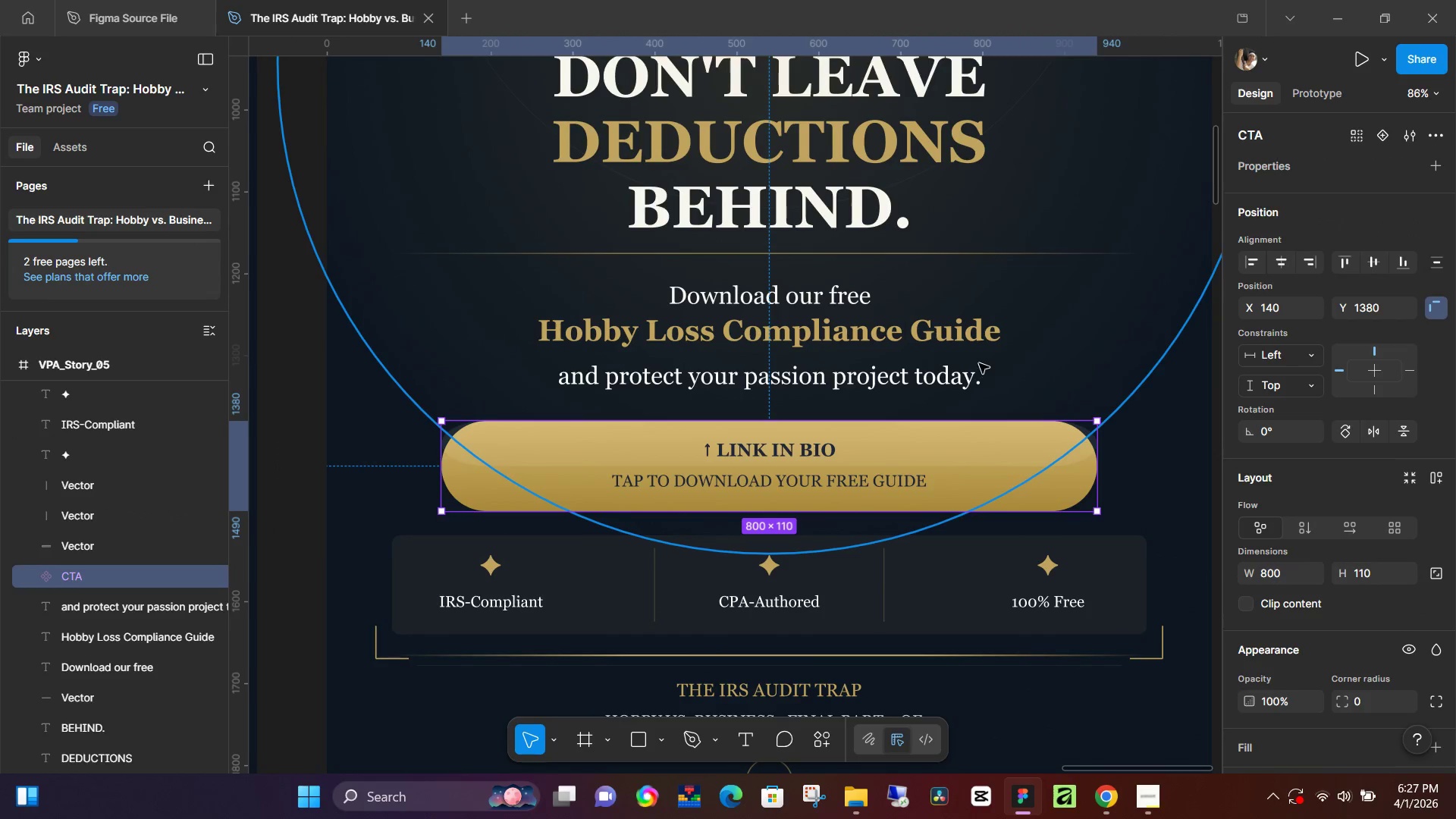 
left_click([979, 363])
 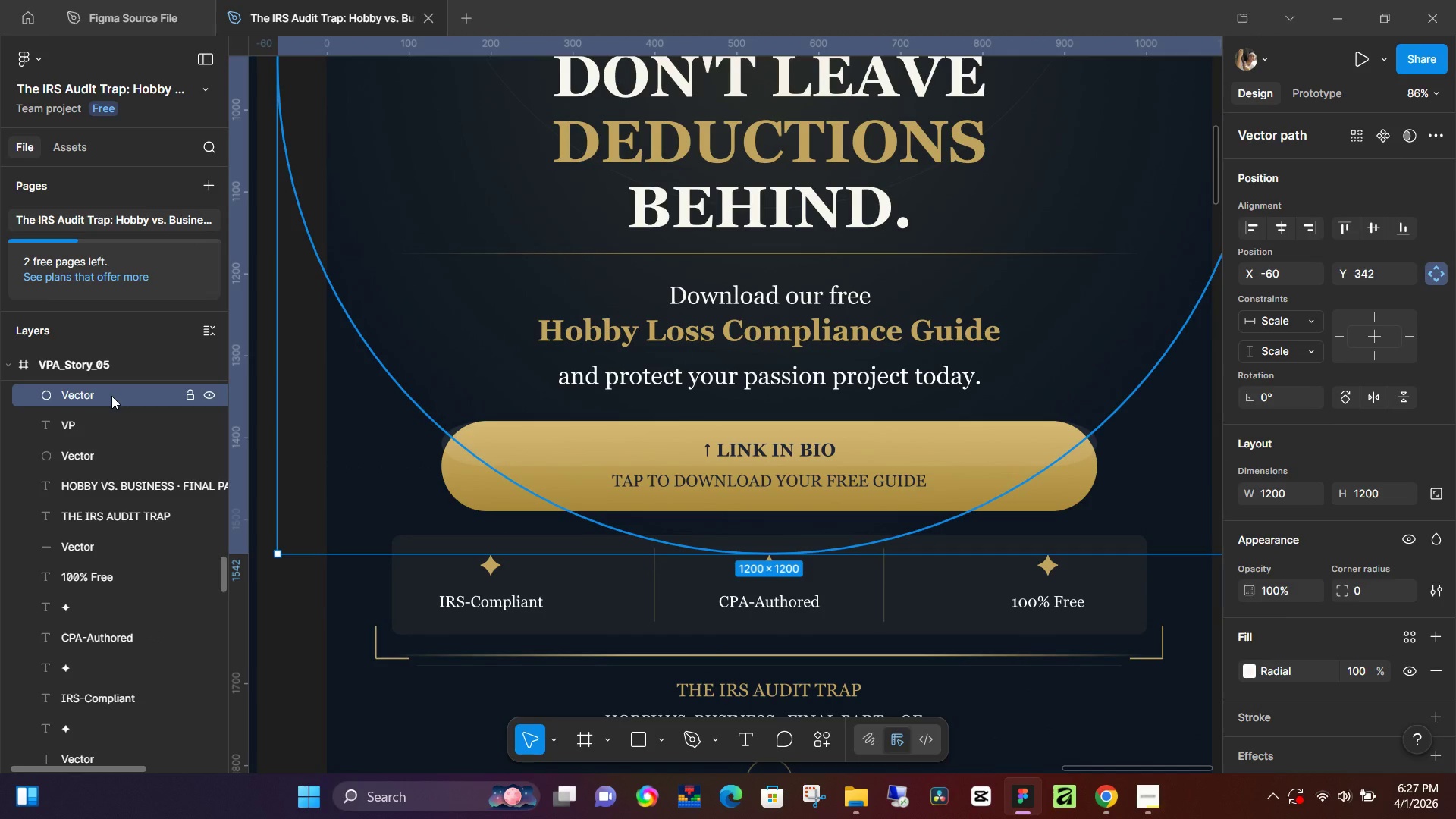 
left_click_drag(start_coordinate=[111, 396], to_coordinate=[118, 416])
 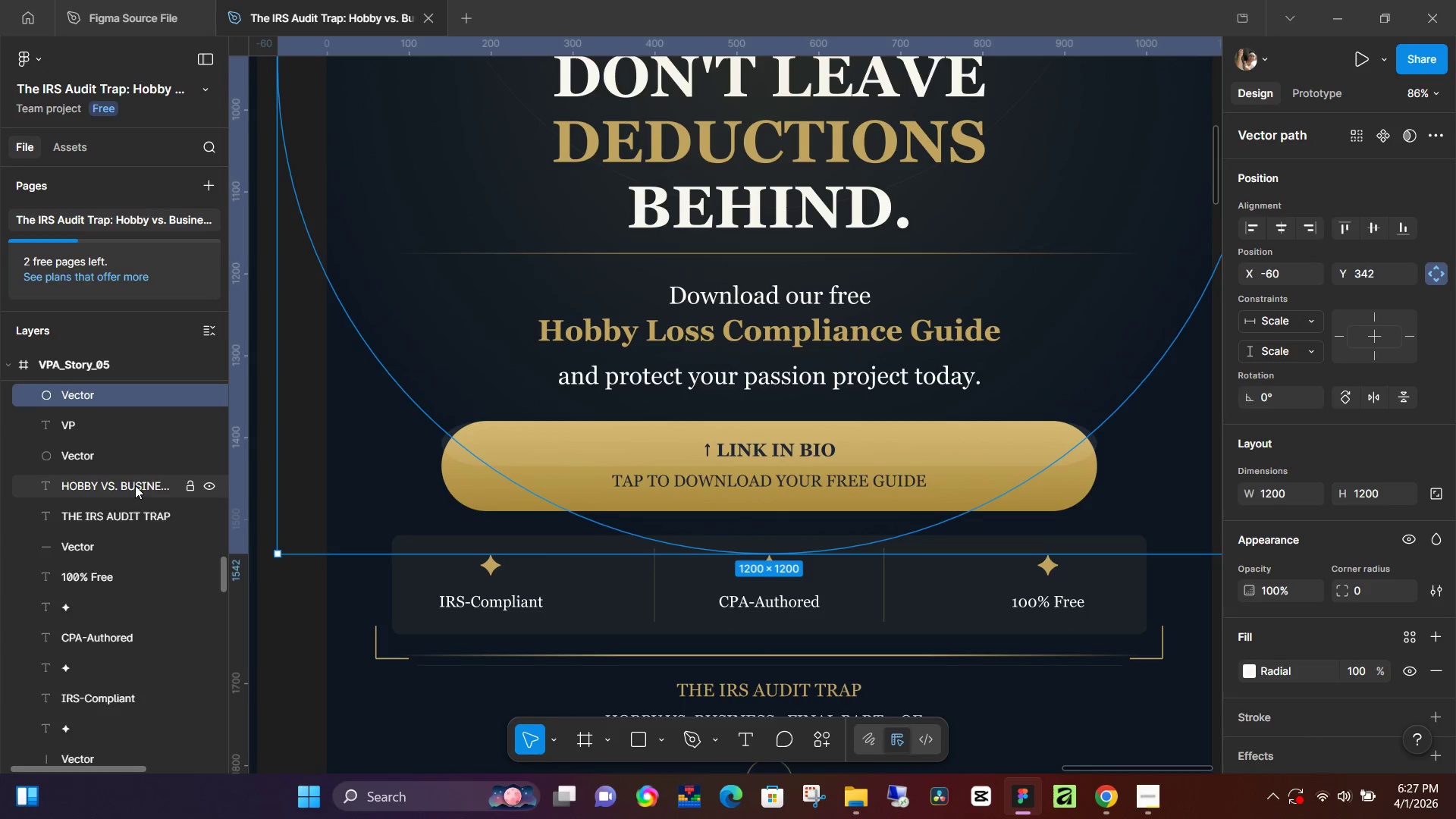 
scroll: coordinate [135, 485], scroll_direction: down, amount: 1.0
 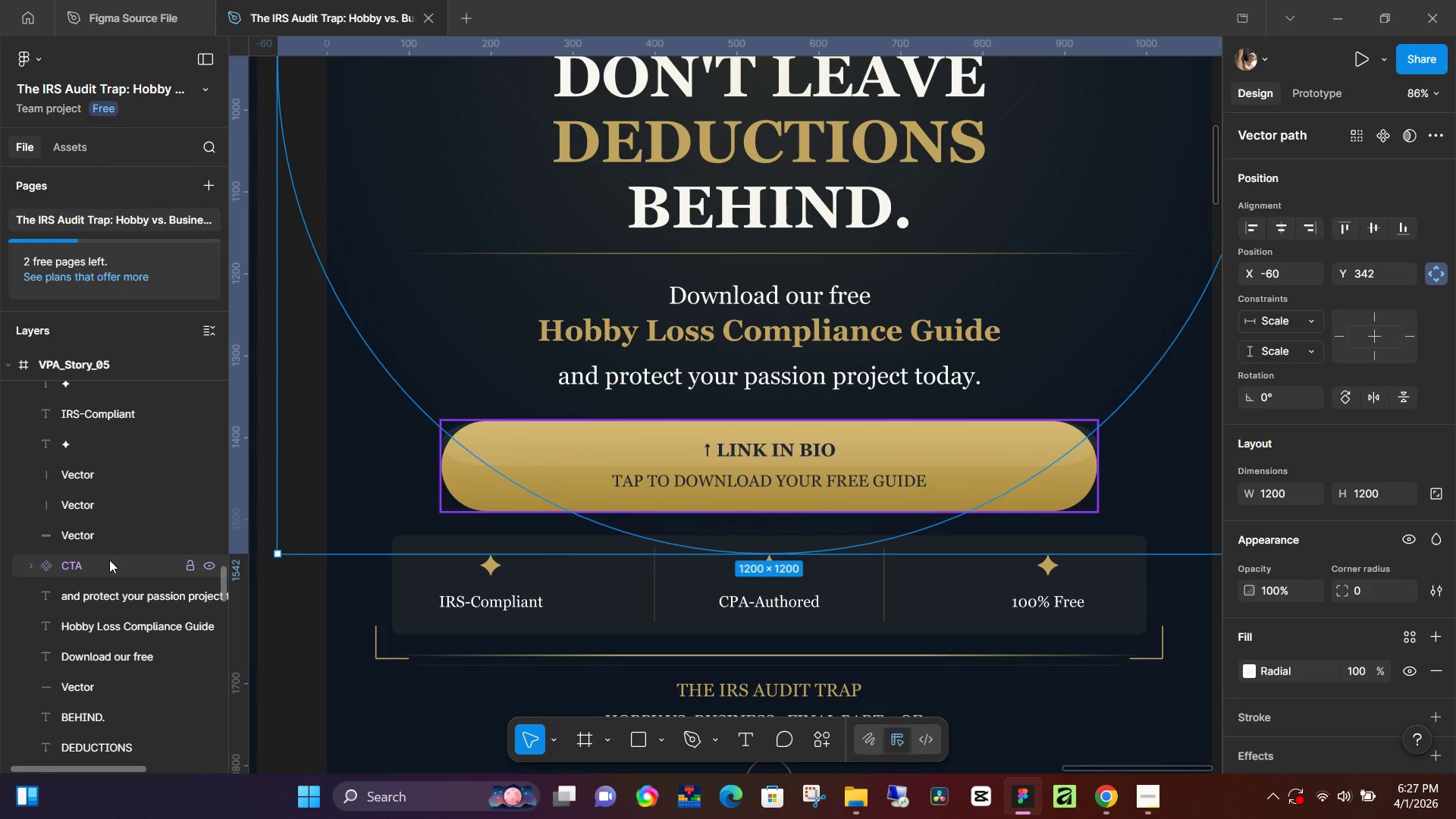 
left_click([109, 560])
 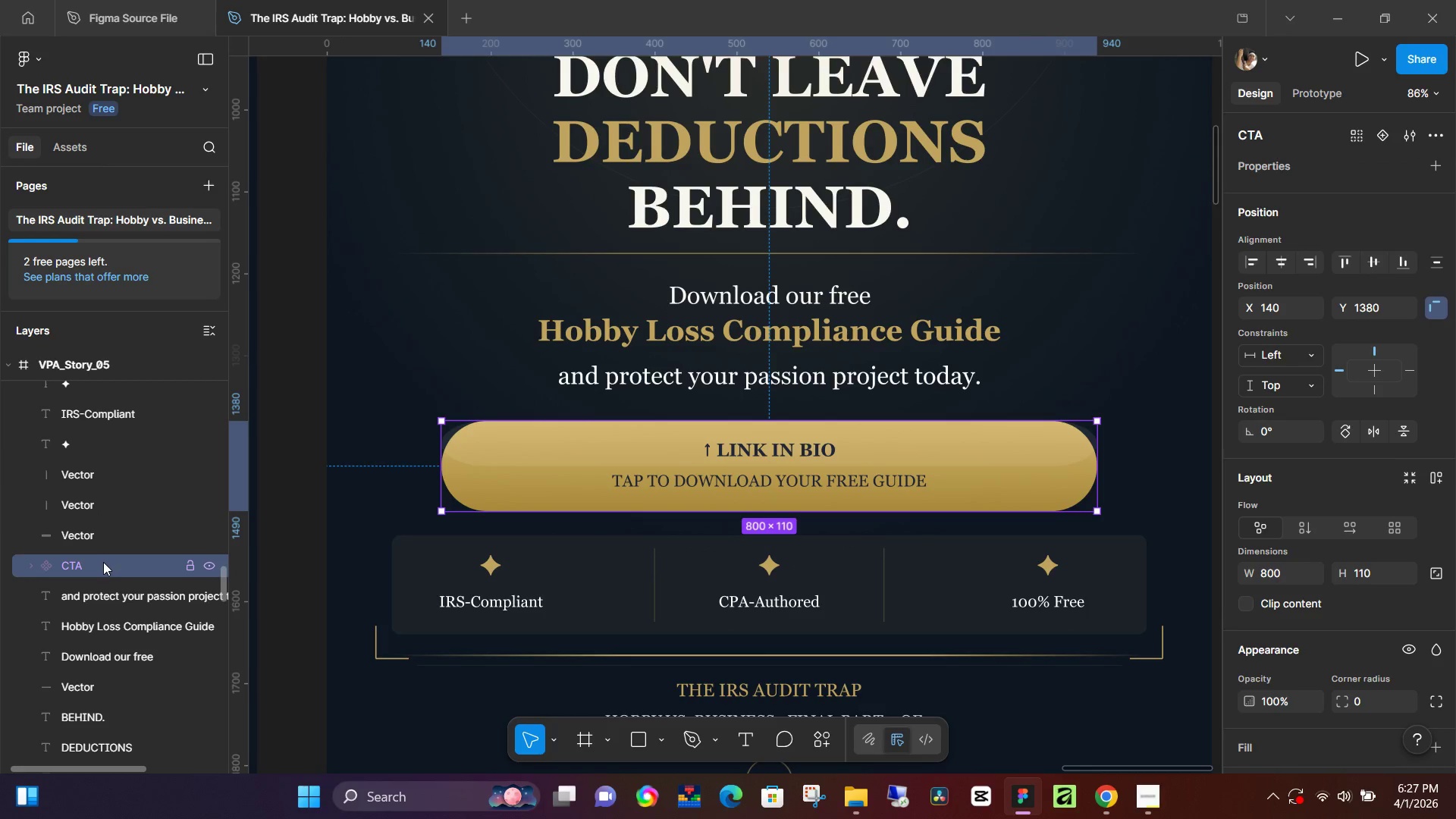 
left_click_drag(start_coordinate=[103, 562], to_coordinate=[88, 537])
 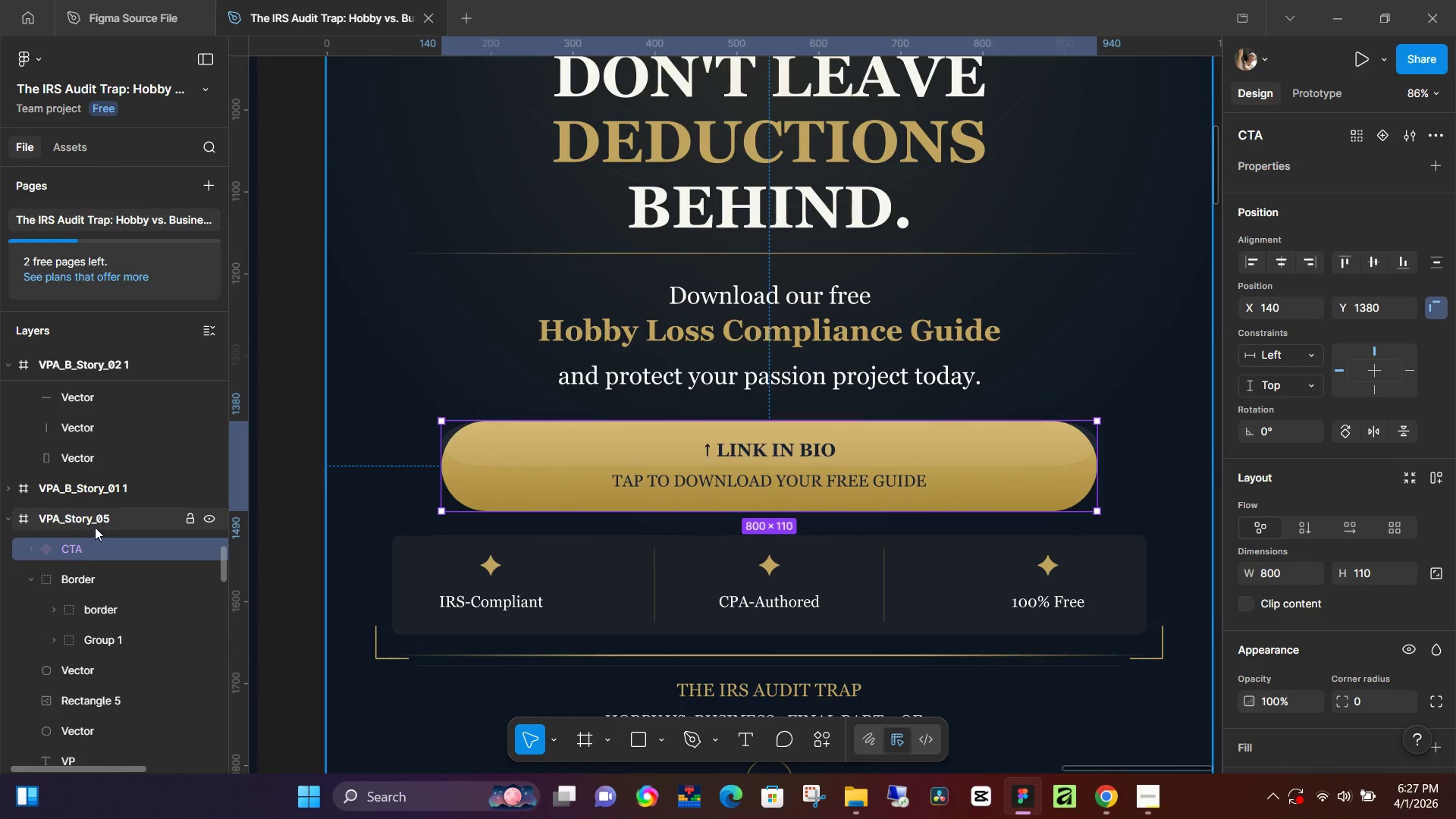 
scroll: coordinate [113, 541], scroll_direction: up, amount: 4.0
 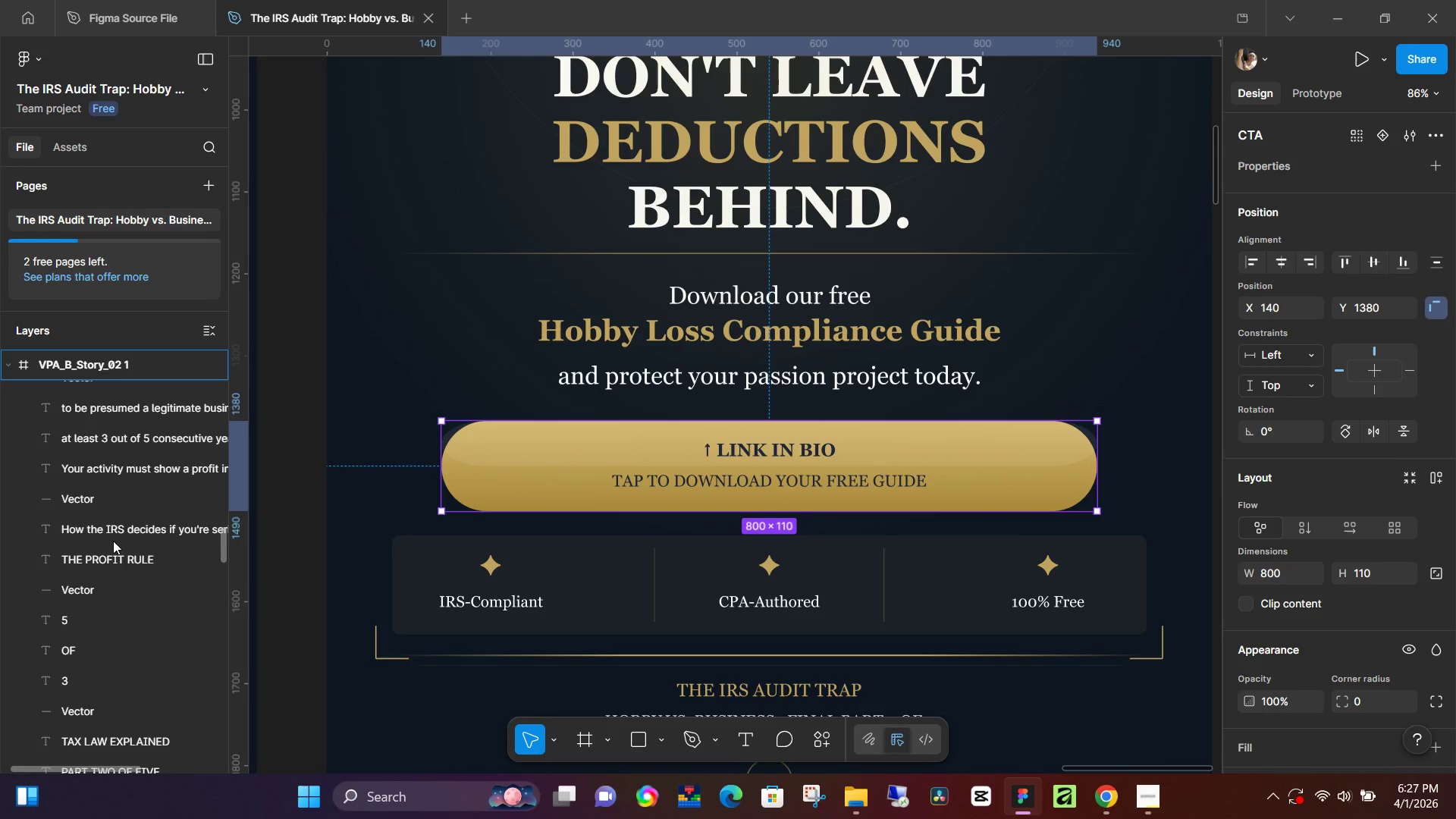 
scroll: coordinate [91, 573], scroll_direction: down, amount: 3.0
 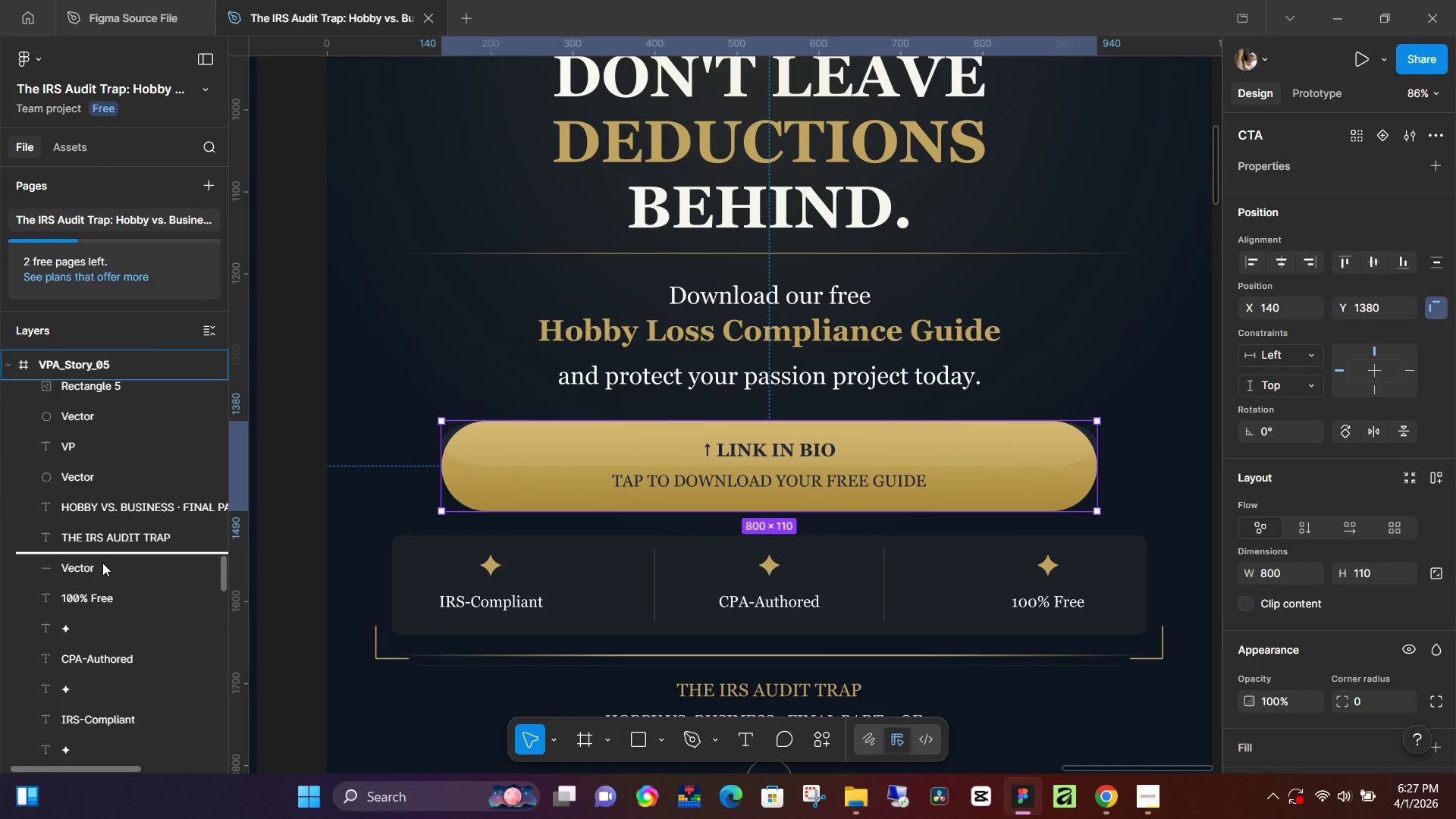 
scroll: coordinate [102, 563], scroll_direction: up, amount: 1.0
 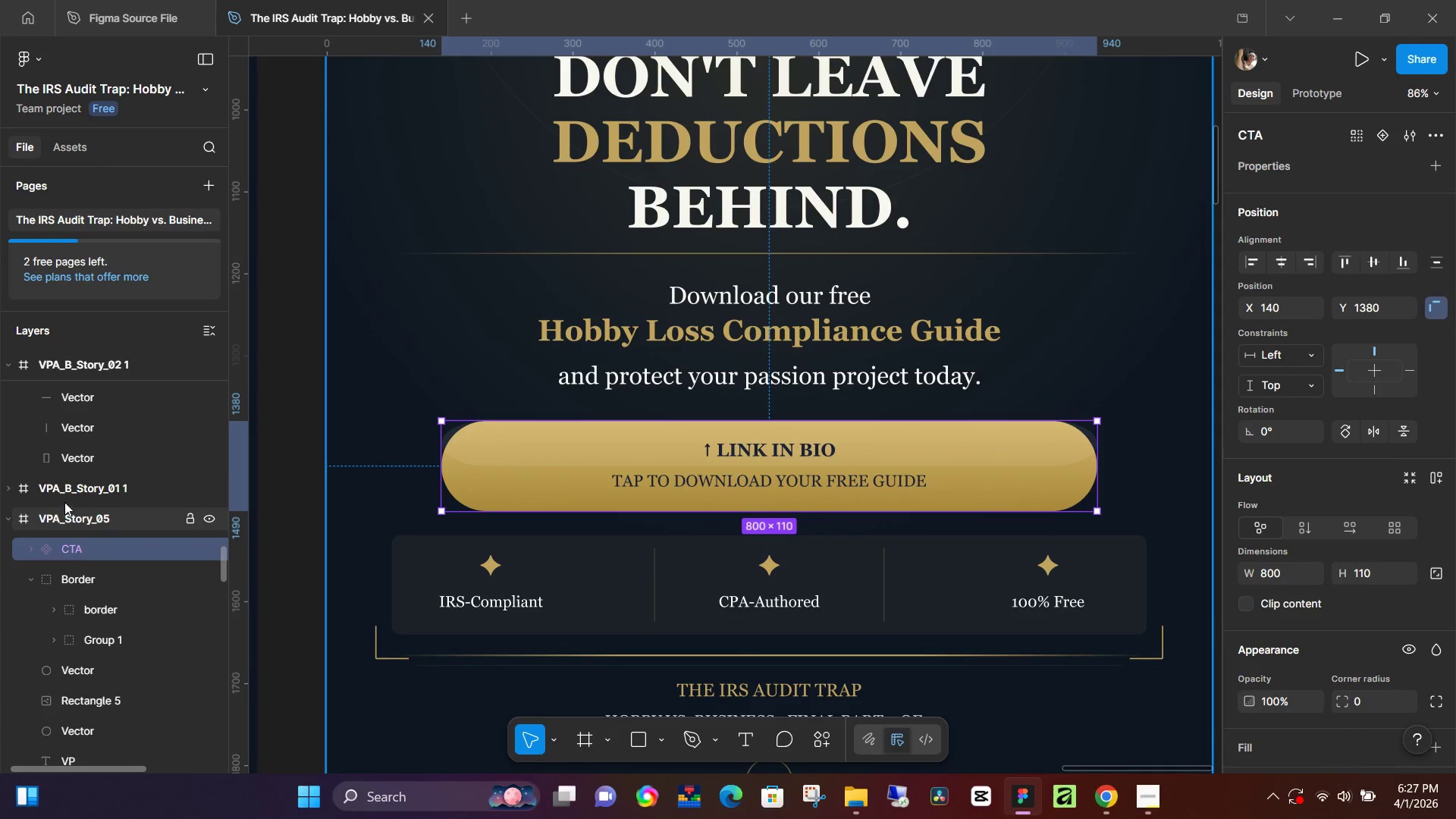 
left_click([11, 513])
 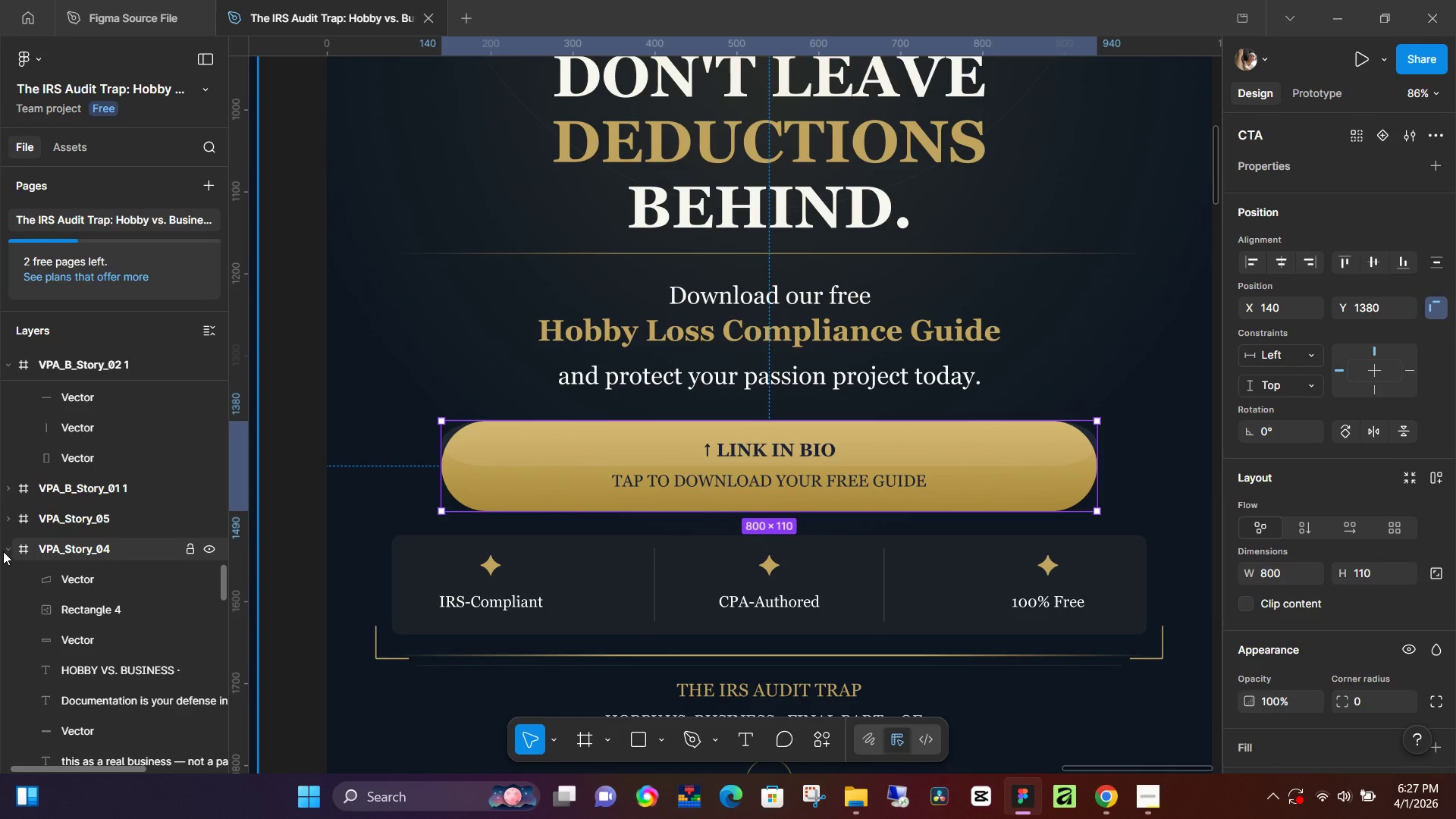 
left_click([7, 548])
 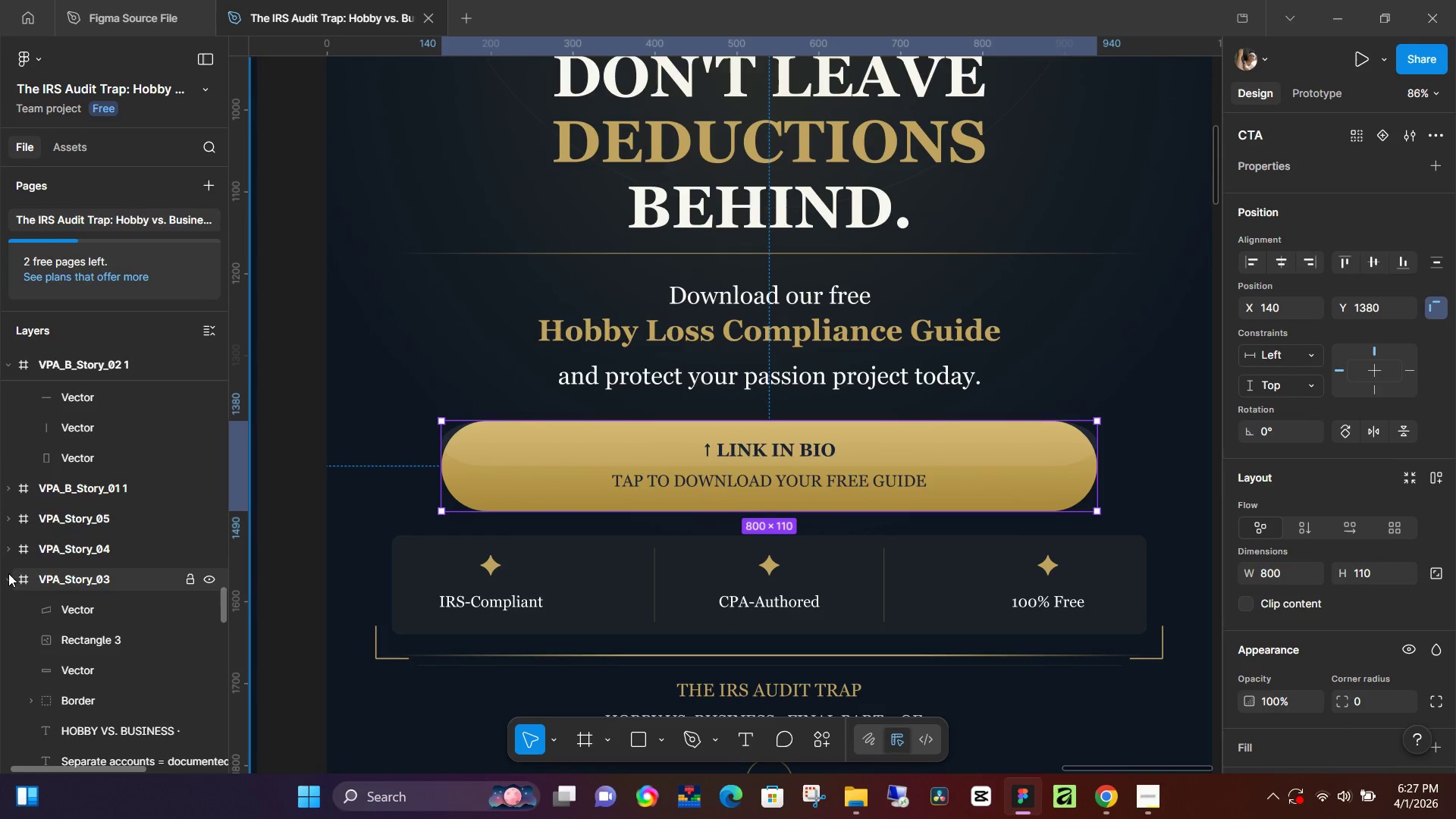 
left_click([8, 577])
 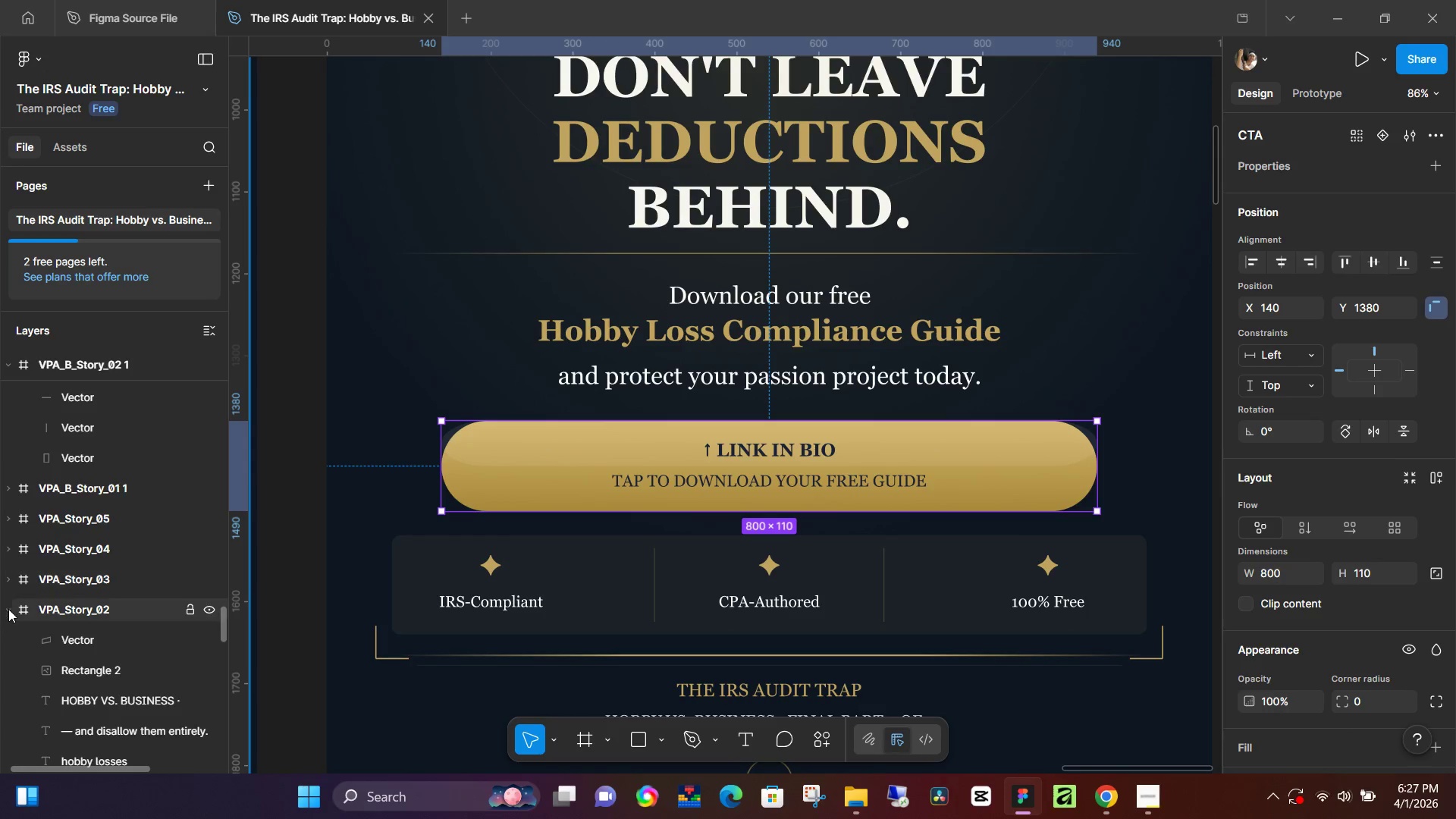 
left_click([8, 610])
 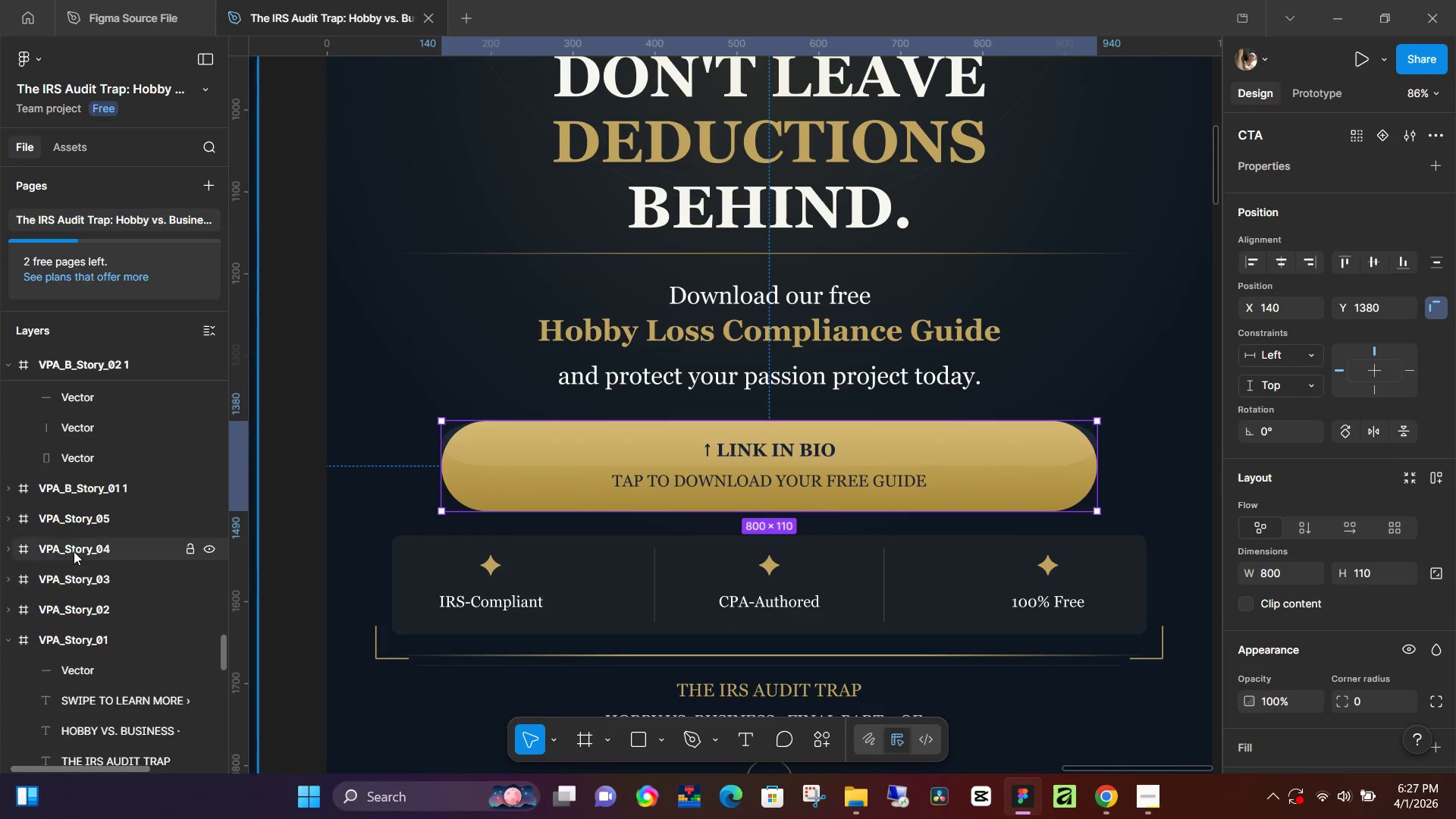 
scroll: coordinate [69, 516], scroll_direction: up, amount: 4.0
 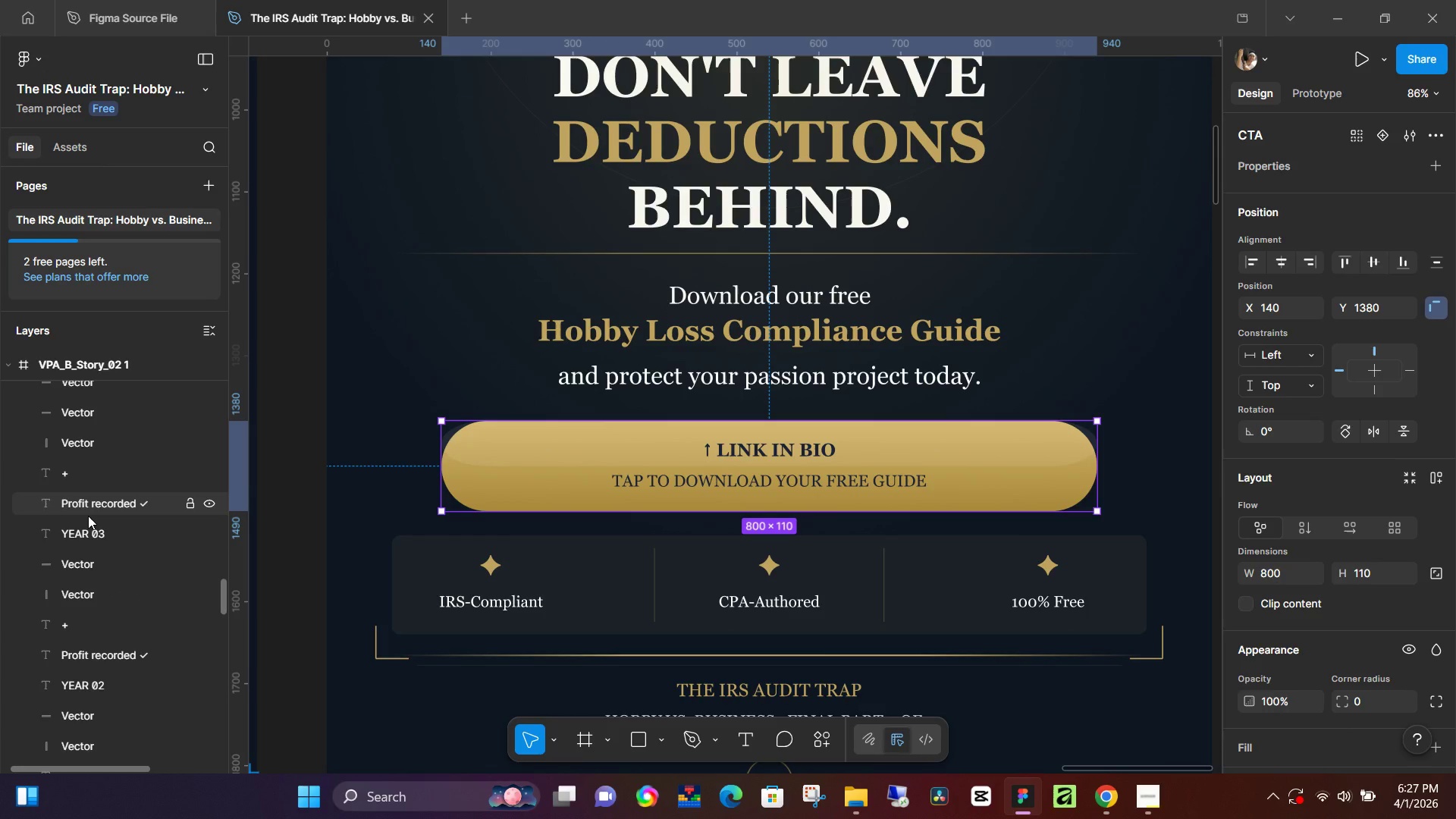 
left_click([88, 516])
 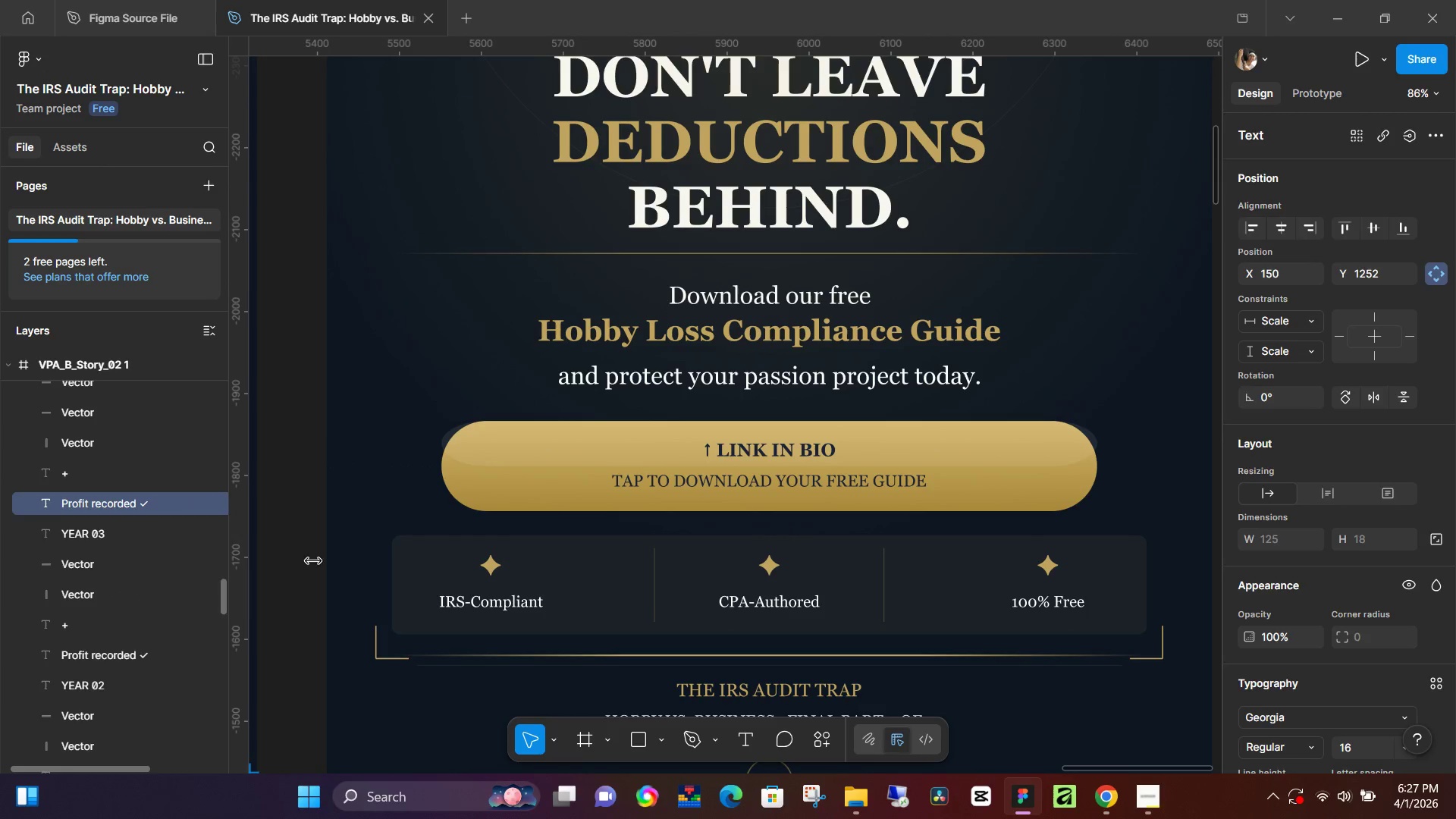 
hold_key(key=ControlLeft, duration=1.52)
 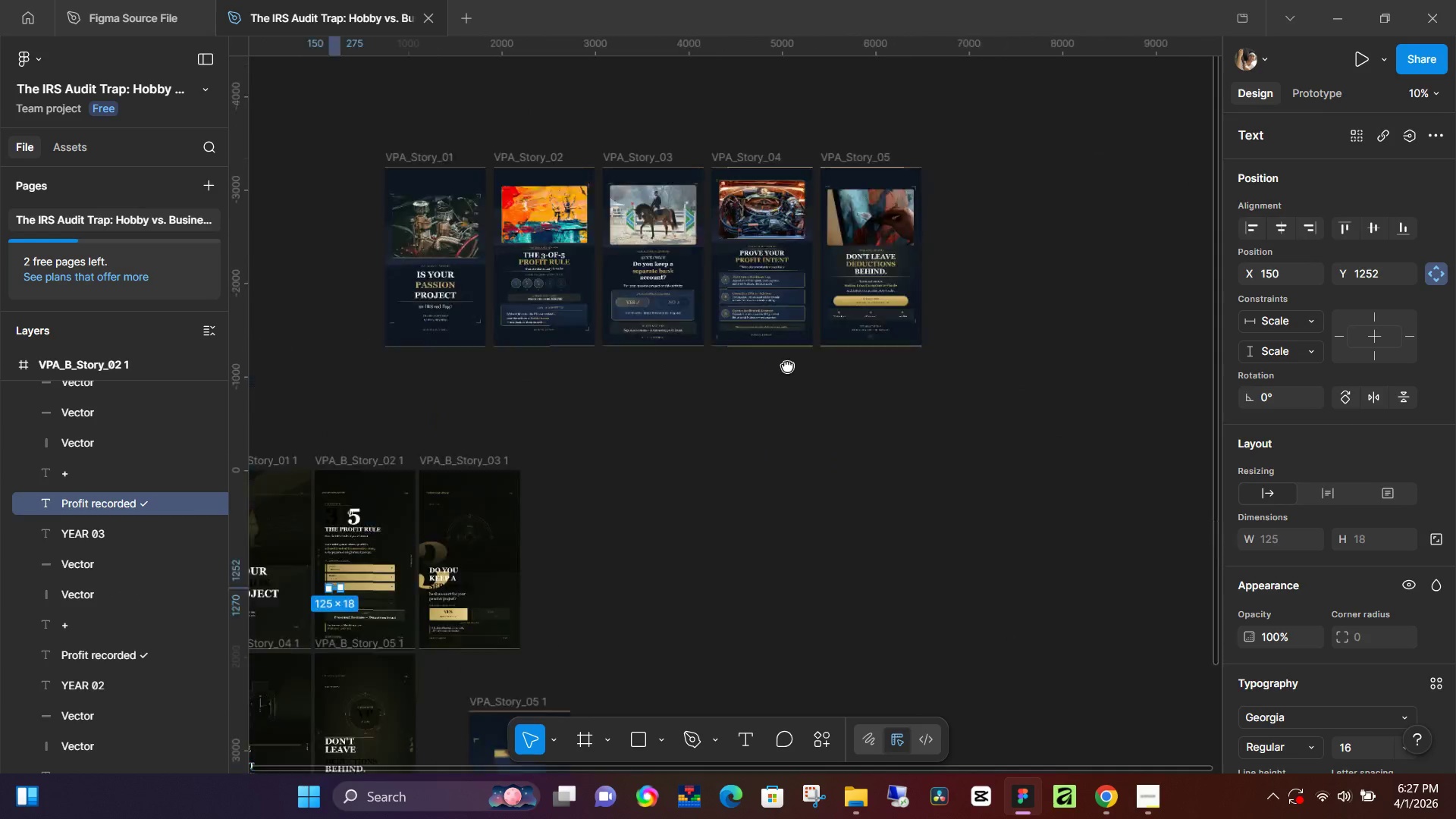 
key(Control+ControlLeft)
 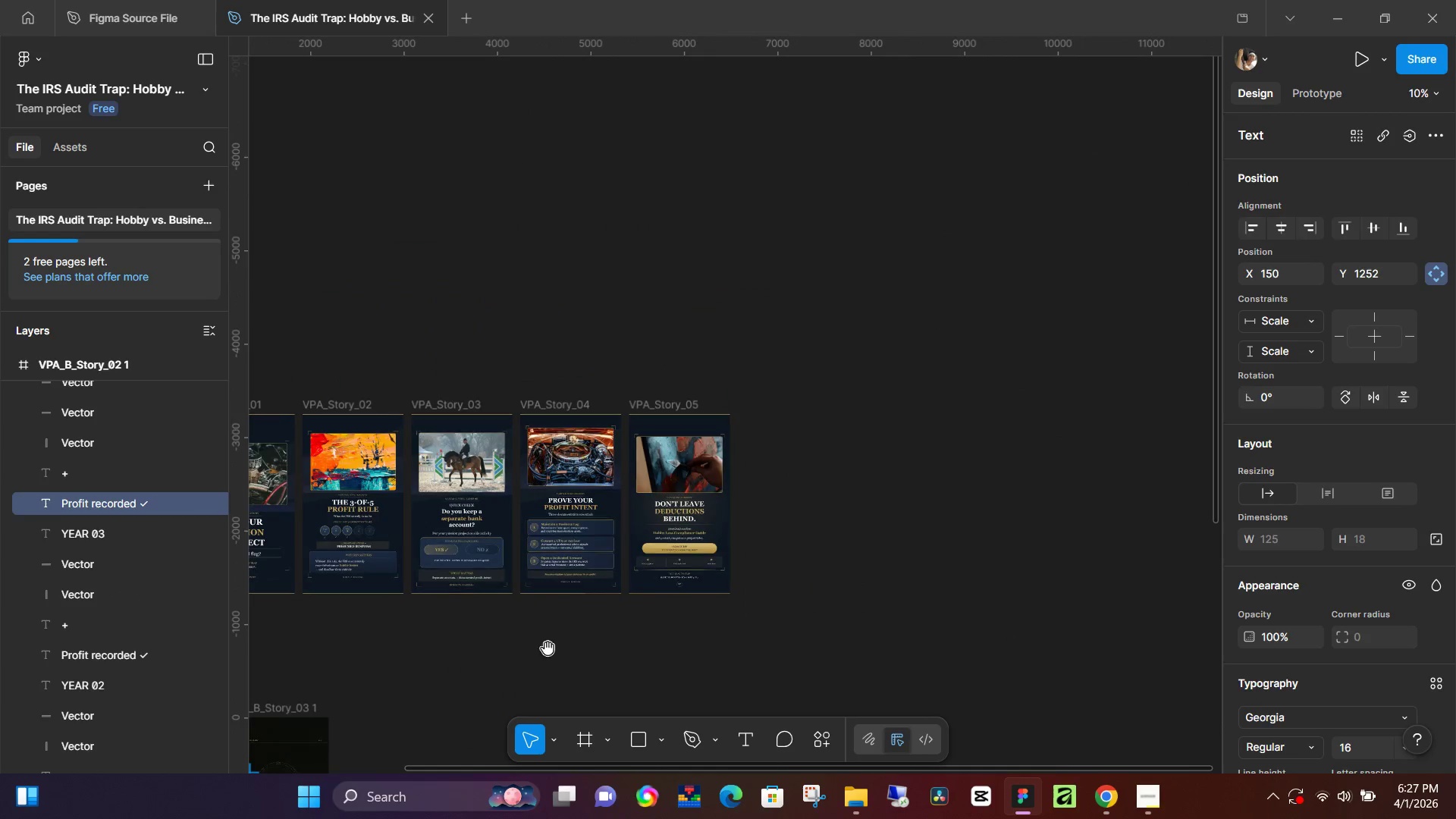 
hold_key(key=Space, duration=0.5)
 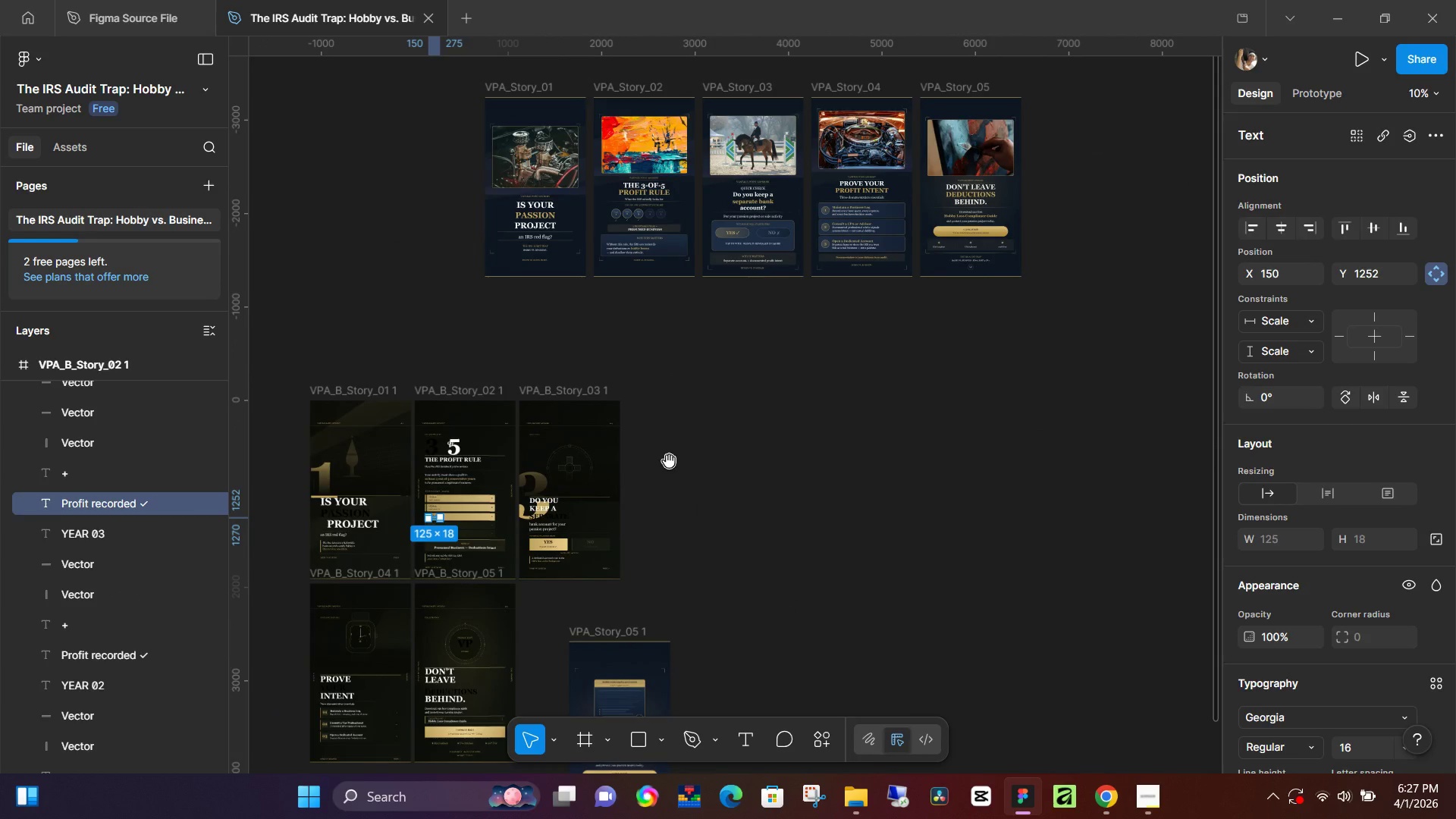 
left_click_drag(start_coordinate=[547, 649], to_coordinate=[838, 332])
 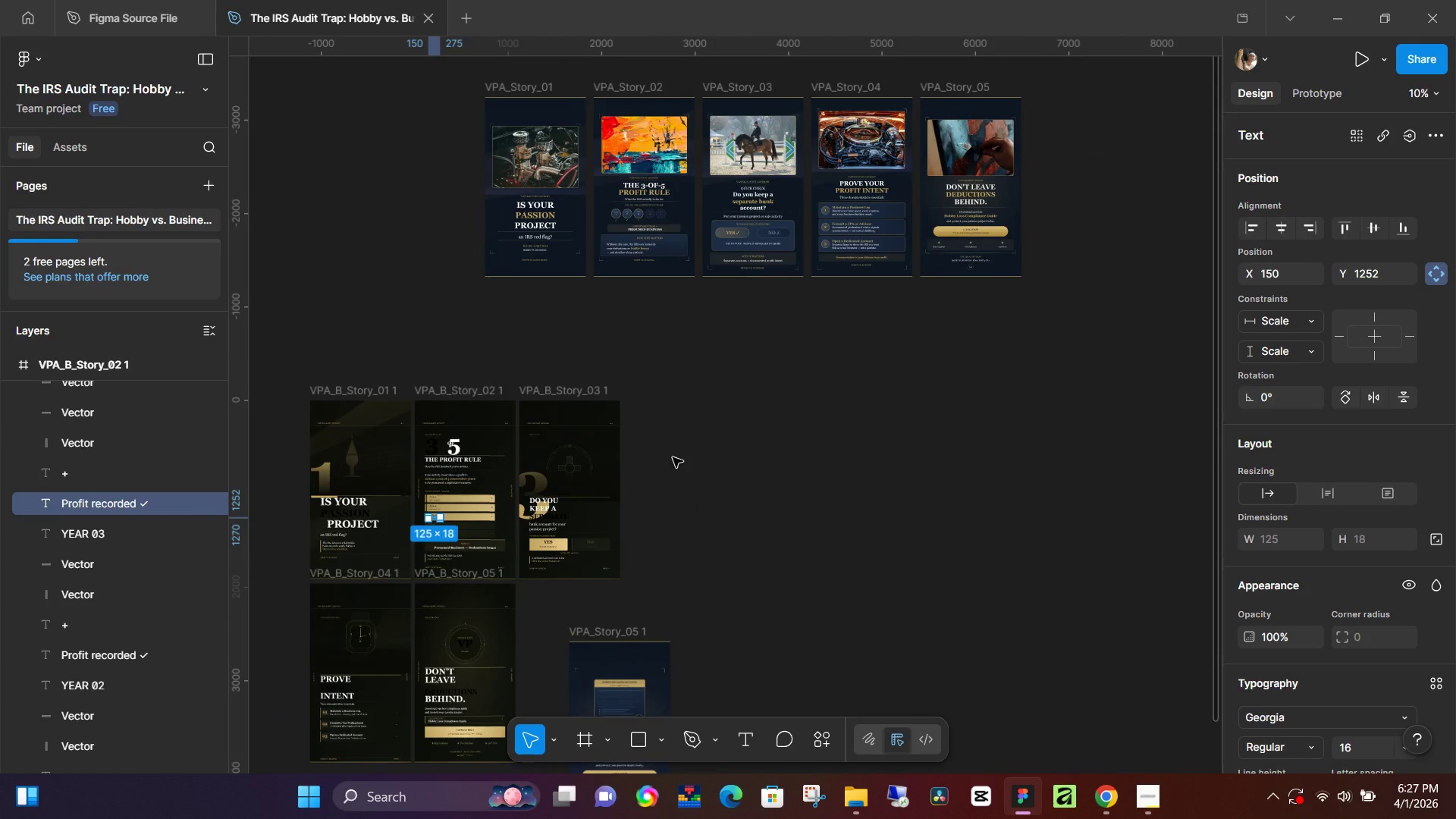 
scroll: coordinate [669, 558], scroll_direction: down, amount: 22.0
 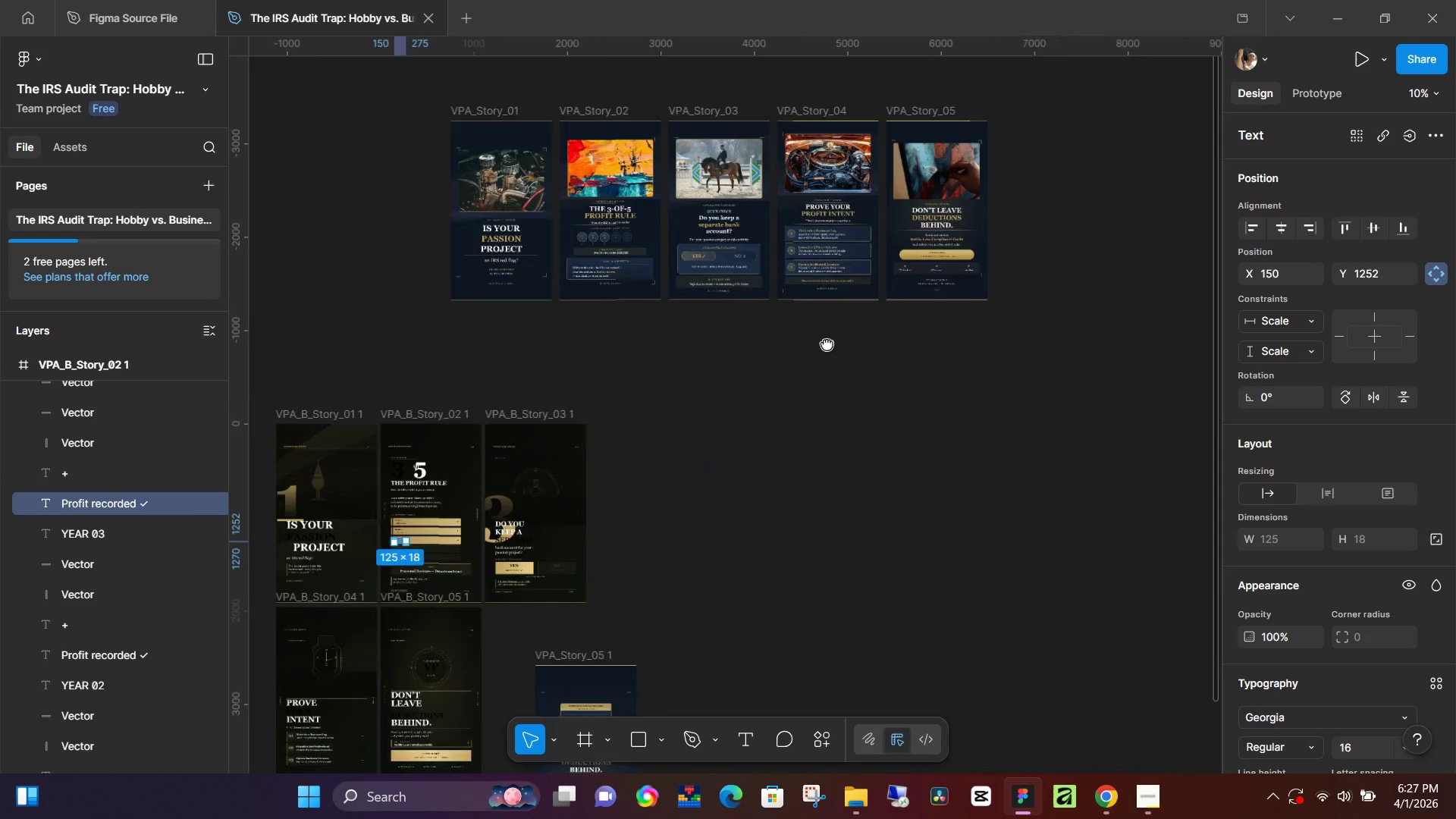 
hold_key(key=Space, duration=0.44)
 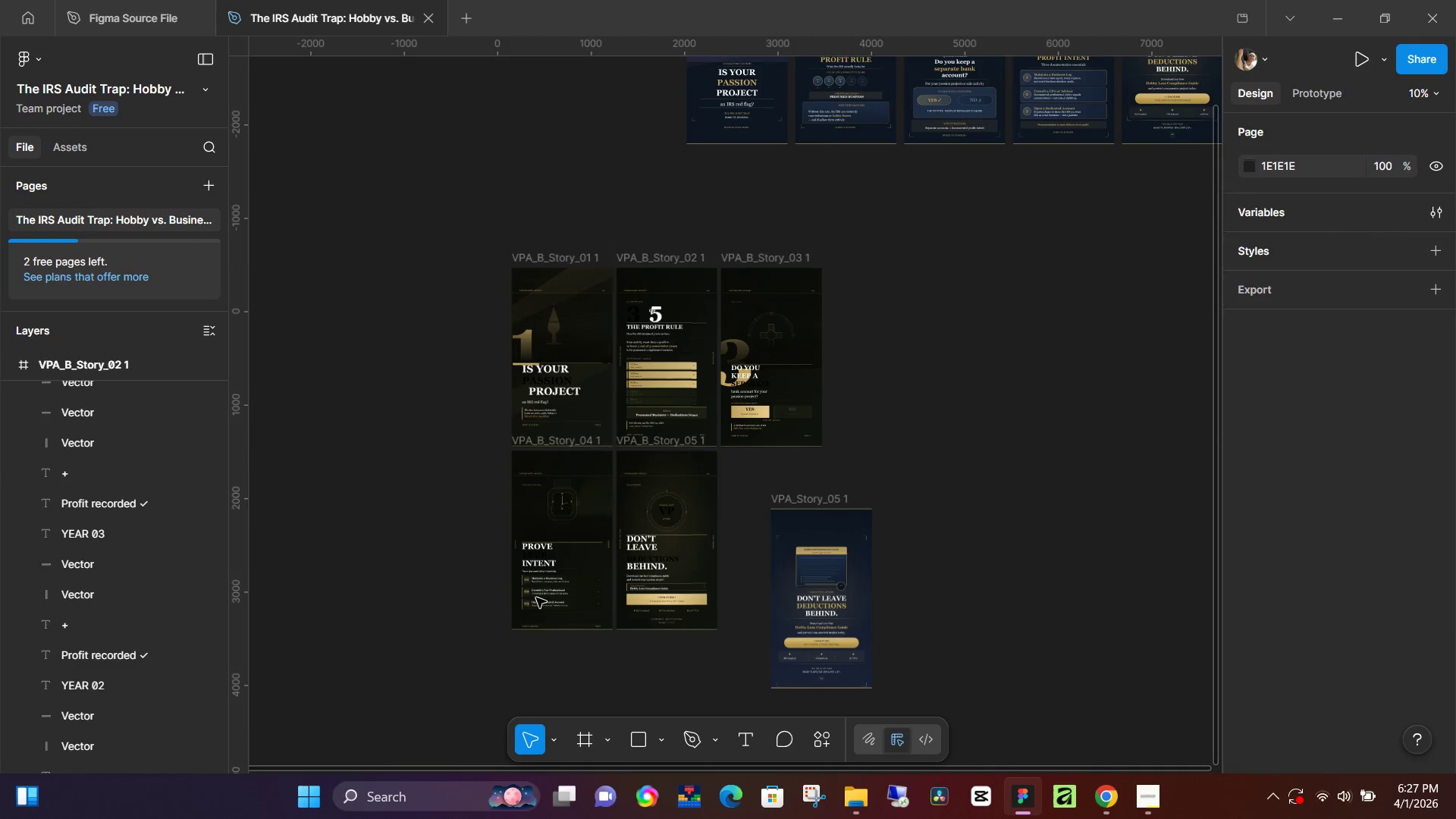 
left_click_drag(start_coordinate=[664, 464], to_coordinate=[867, 332])
 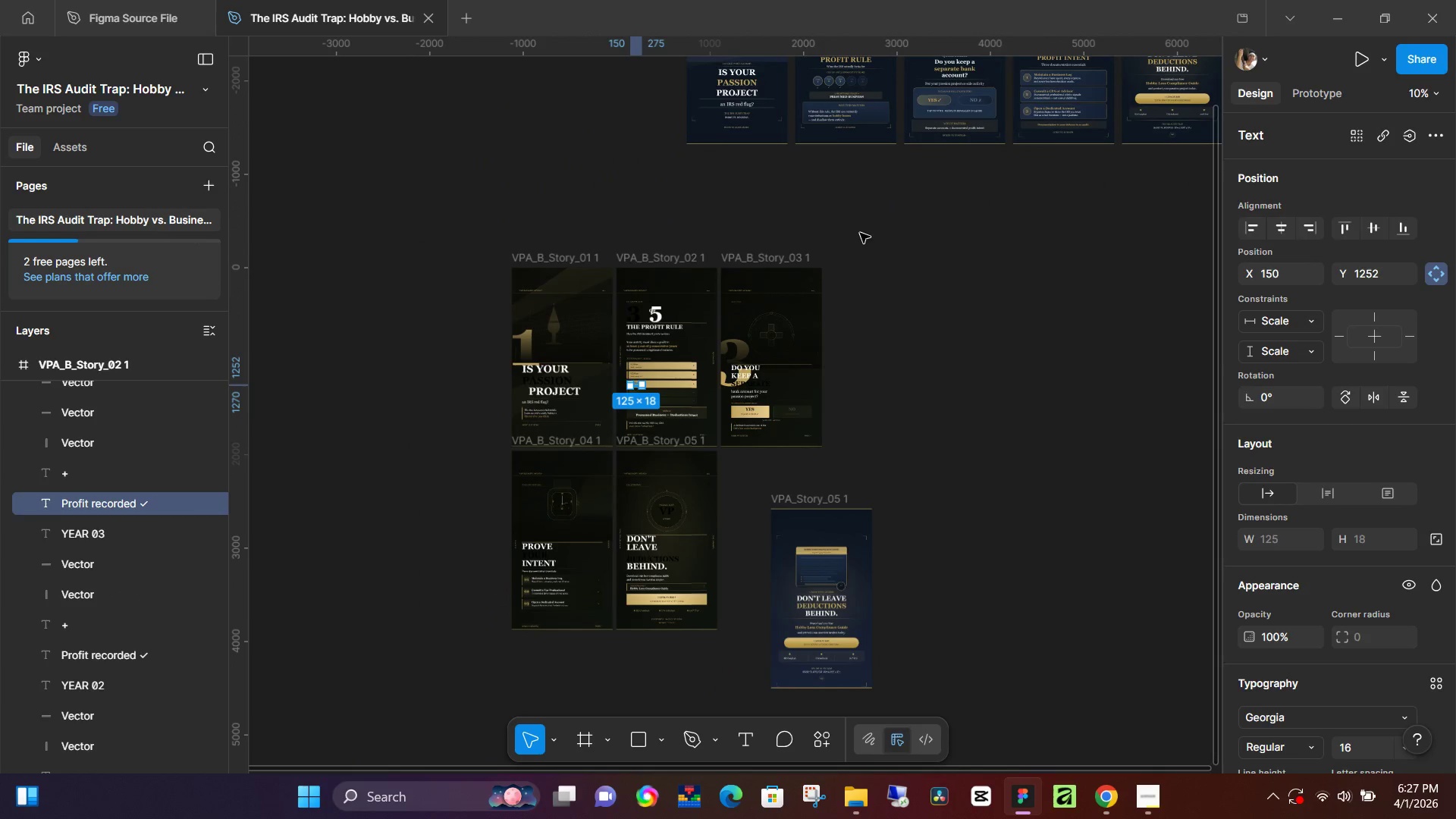 
left_click_drag(start_coordinate=[860, 233], to_coordinate=[488, 495])
 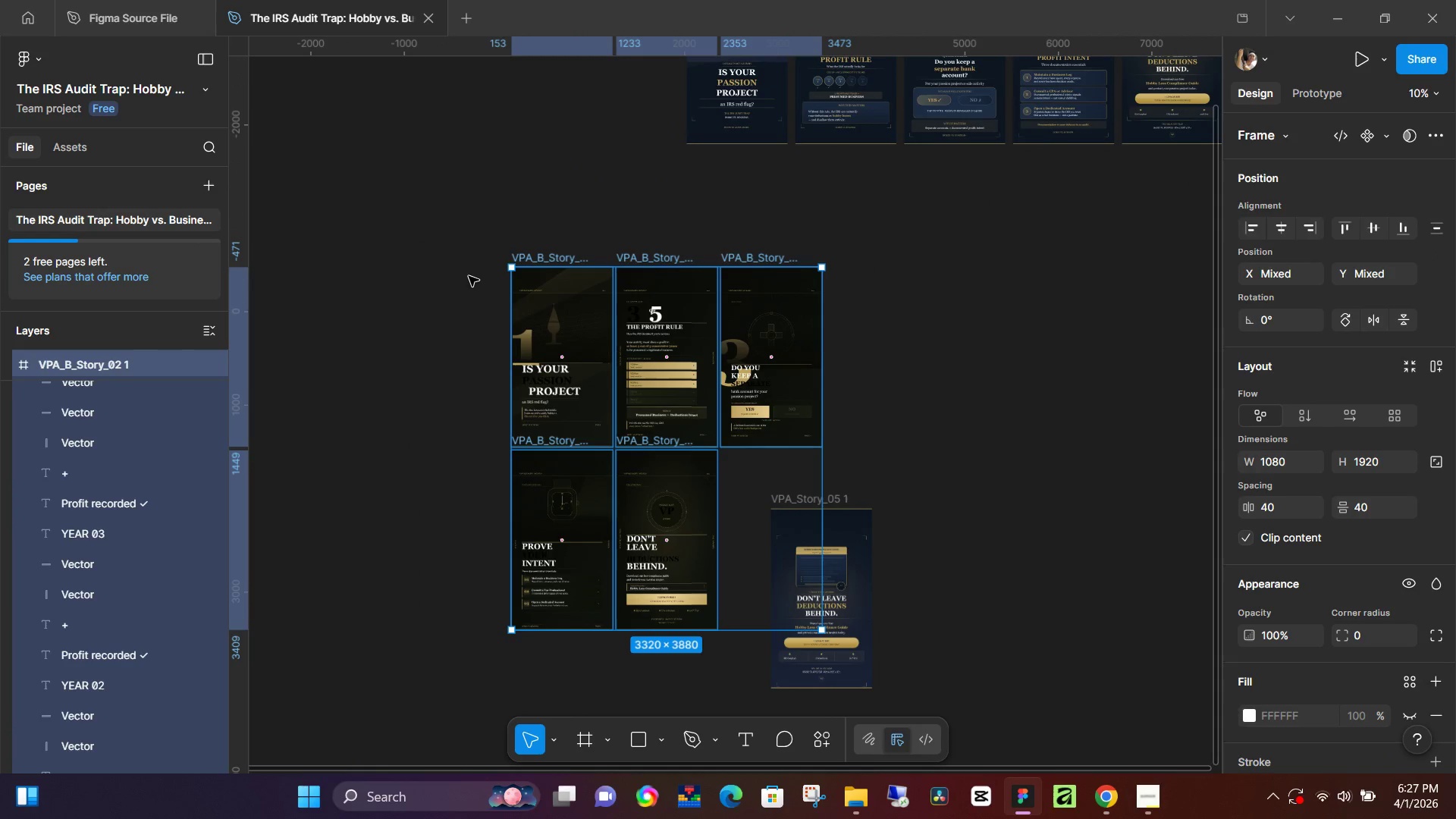 
left_click([469, 276])
 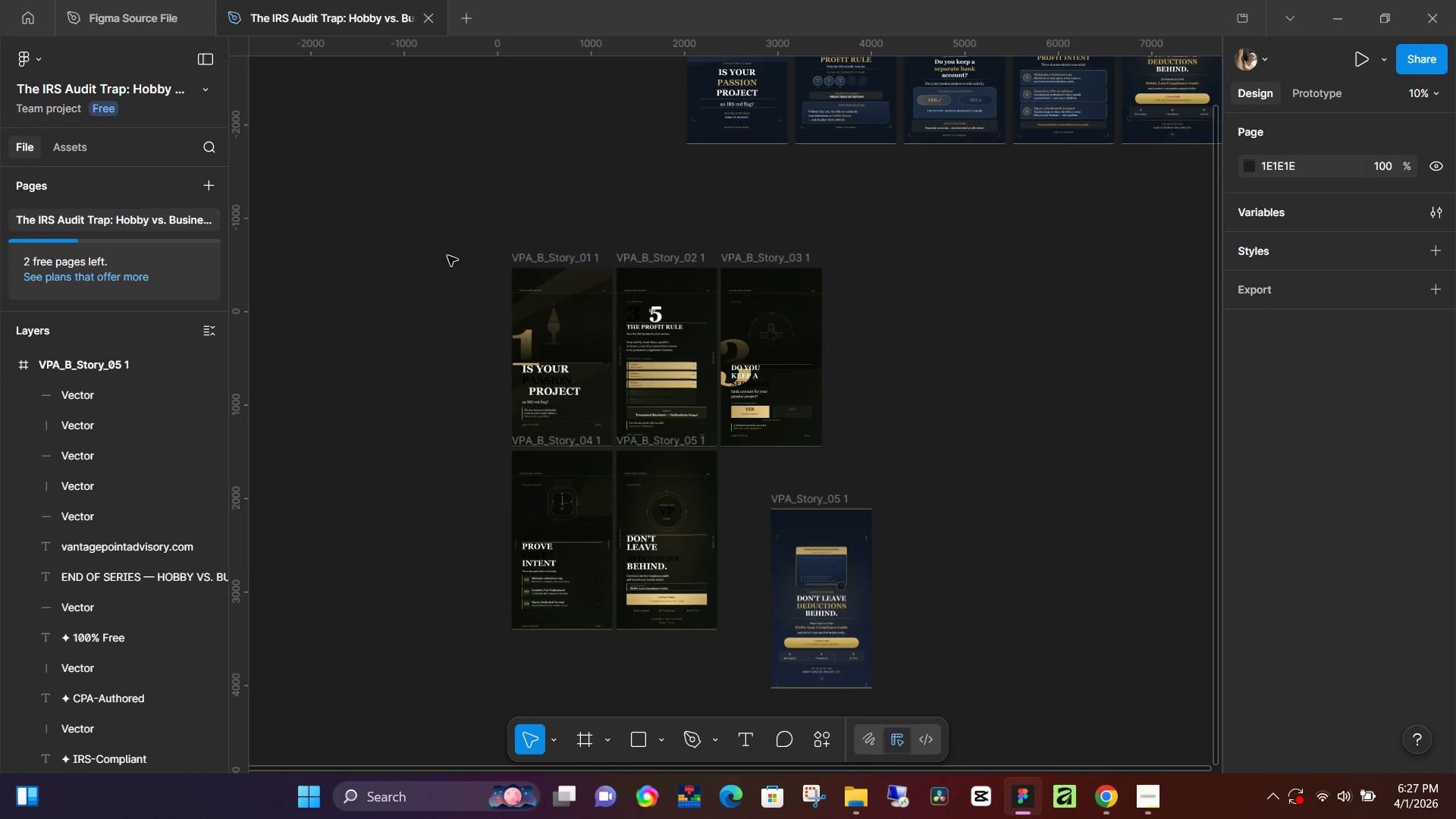 
left_click_drag(start_coordinate=[447, 256], to_coordinate=[721, 601])
 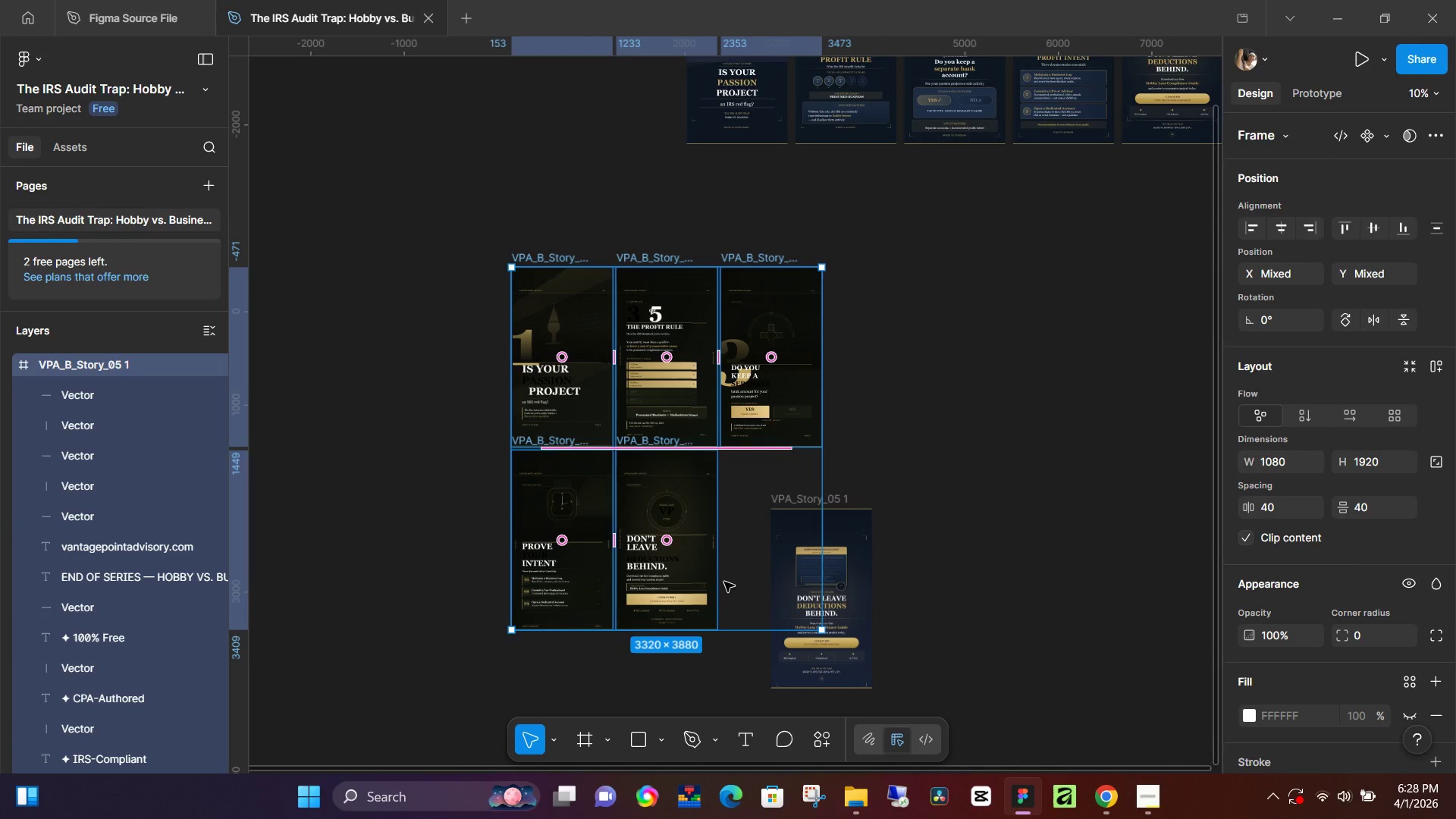 
key(Backspace)
 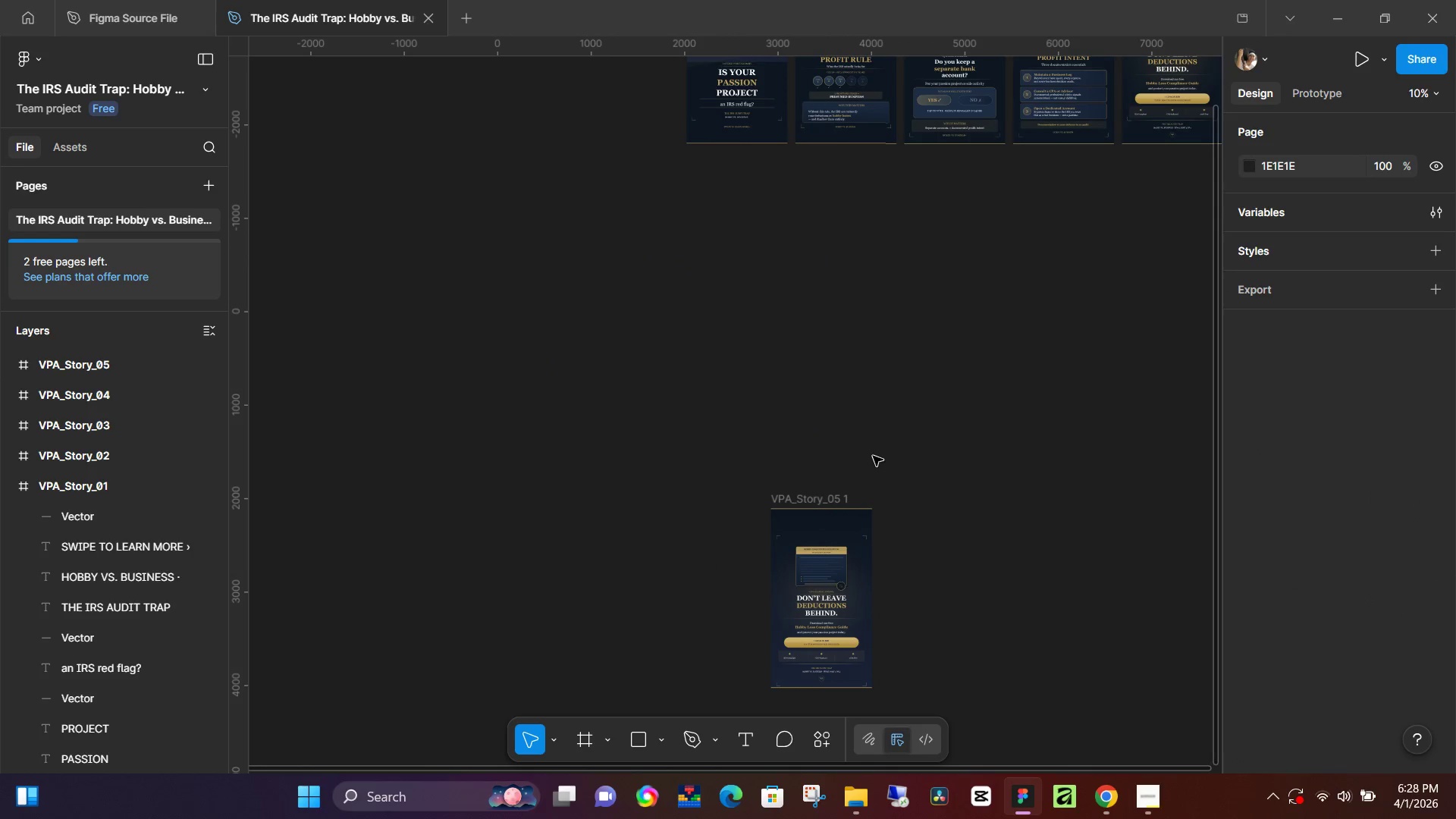 
left_click_drag(start_coordinate=[832, 487], to_coordinate=[830, 491])
 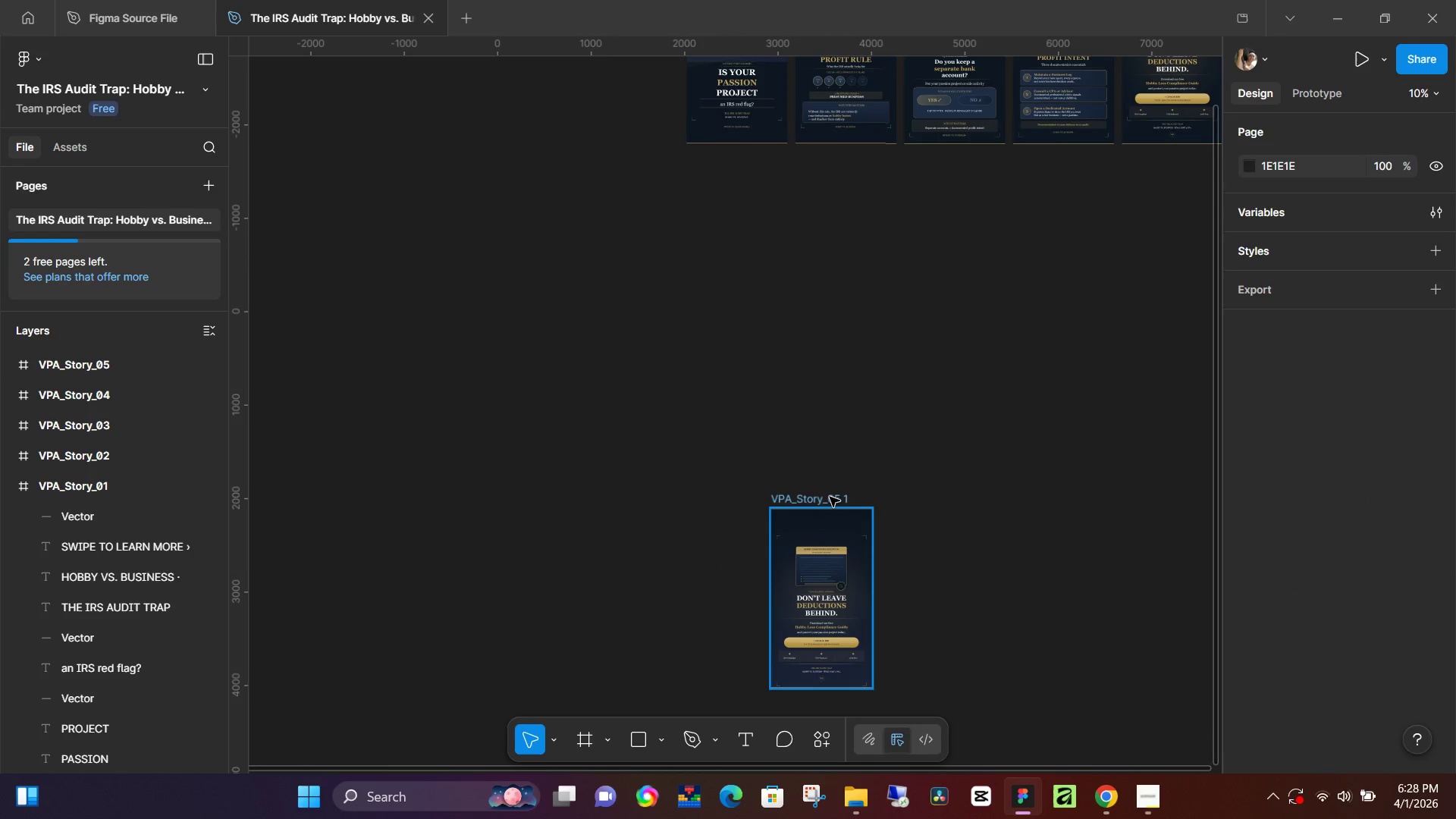 
left_click_drag(start_coordinate=[830, 497], to_coordinate=[976, 217])
 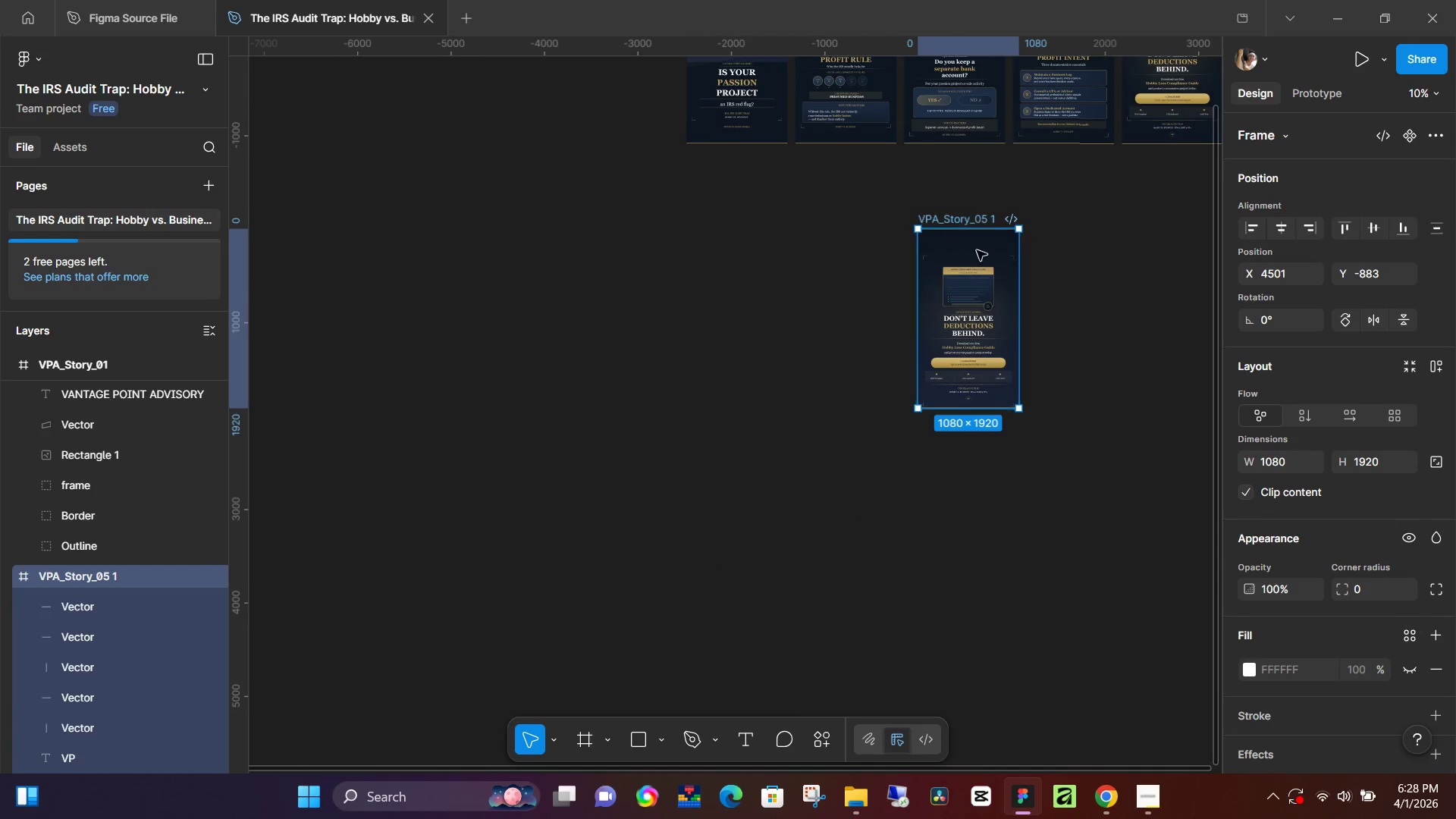 
hold_key(key=ControlLeft, duration=1.52)
scroll: coordinate [984, 283], scroll_direction: up, amount: 13.0
 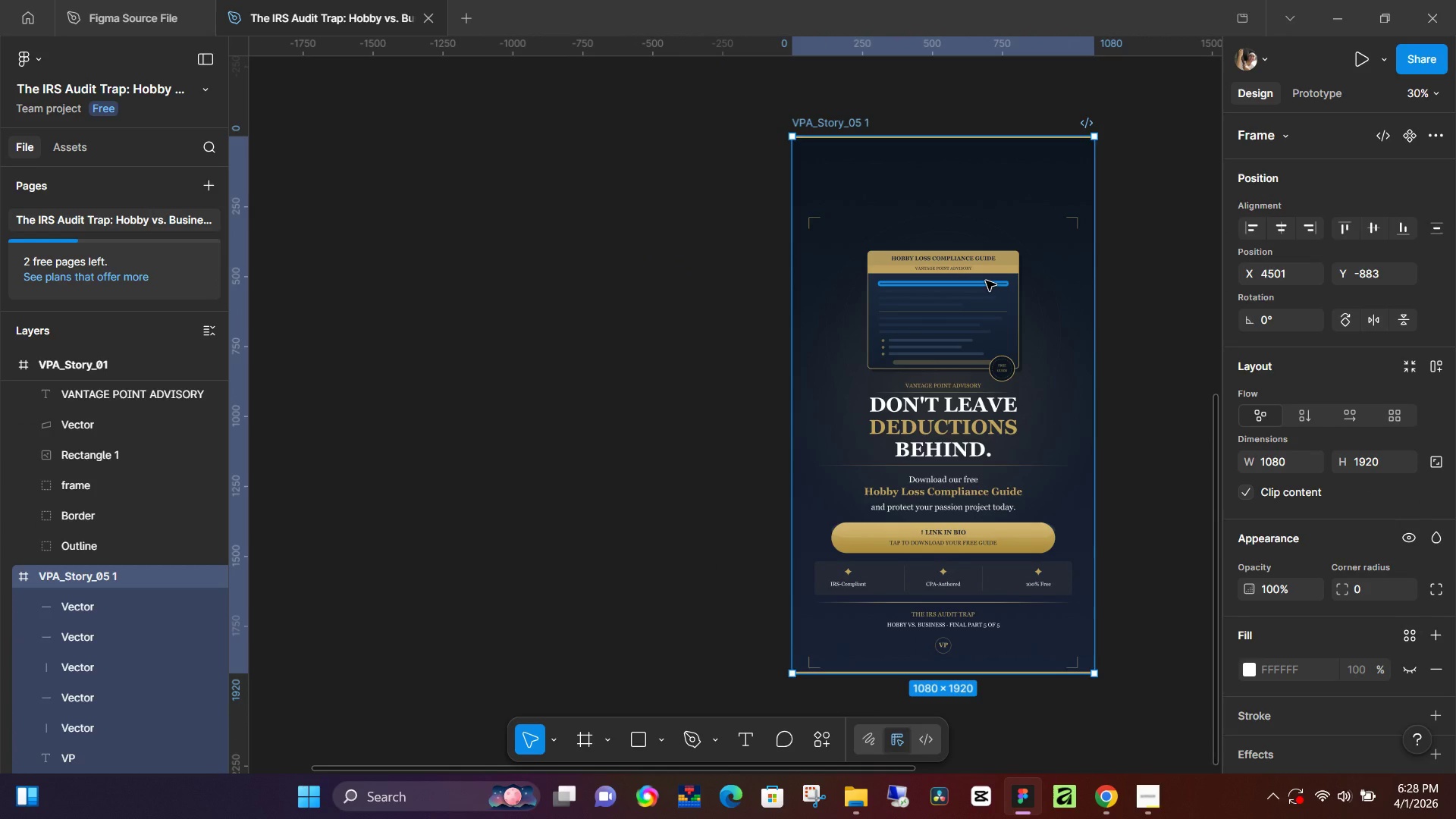 
hold_key(key=ControlLeft, duration=1.5)
 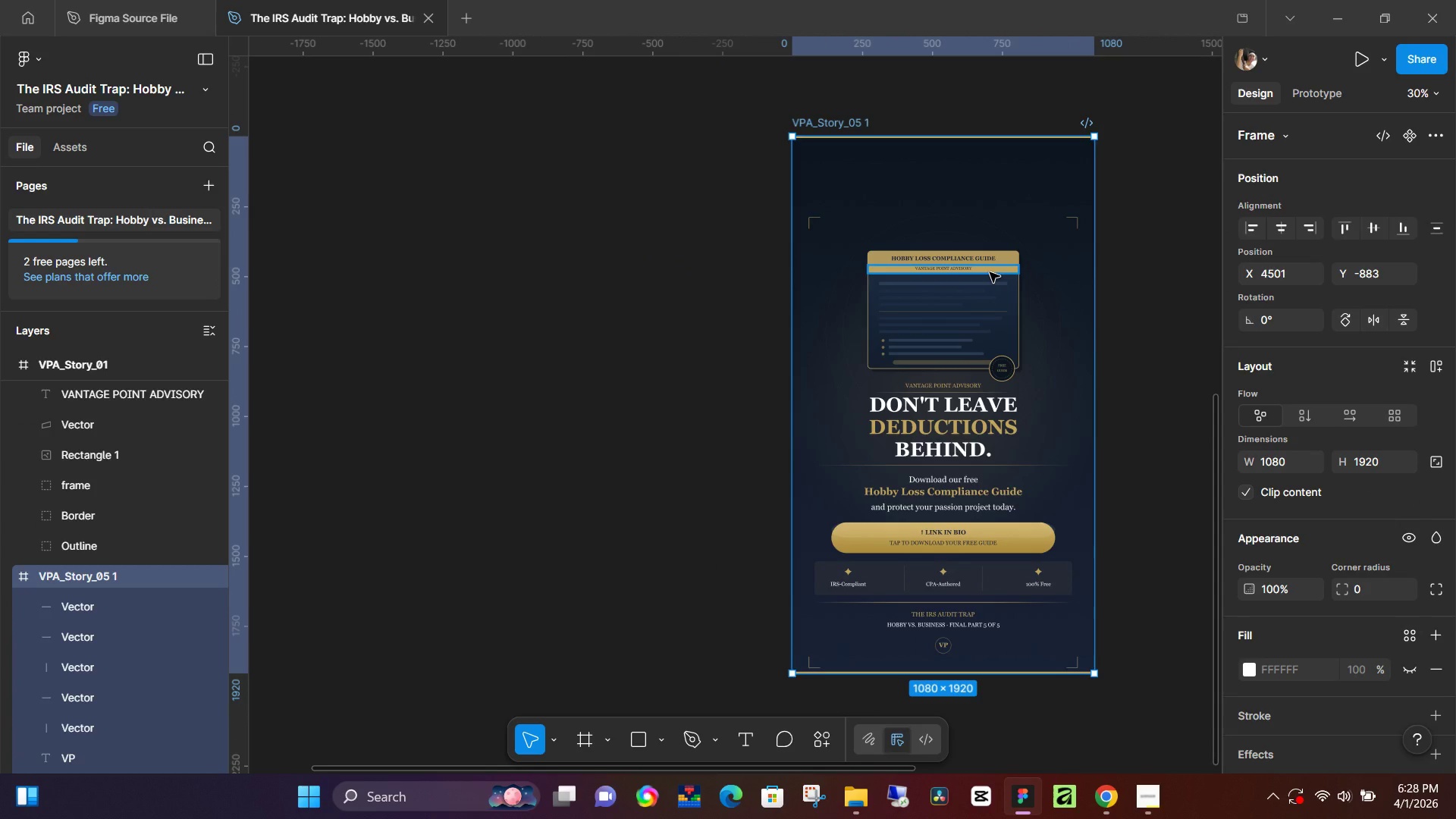 
hold_key(key=ControlLeft, duration=1.5)
 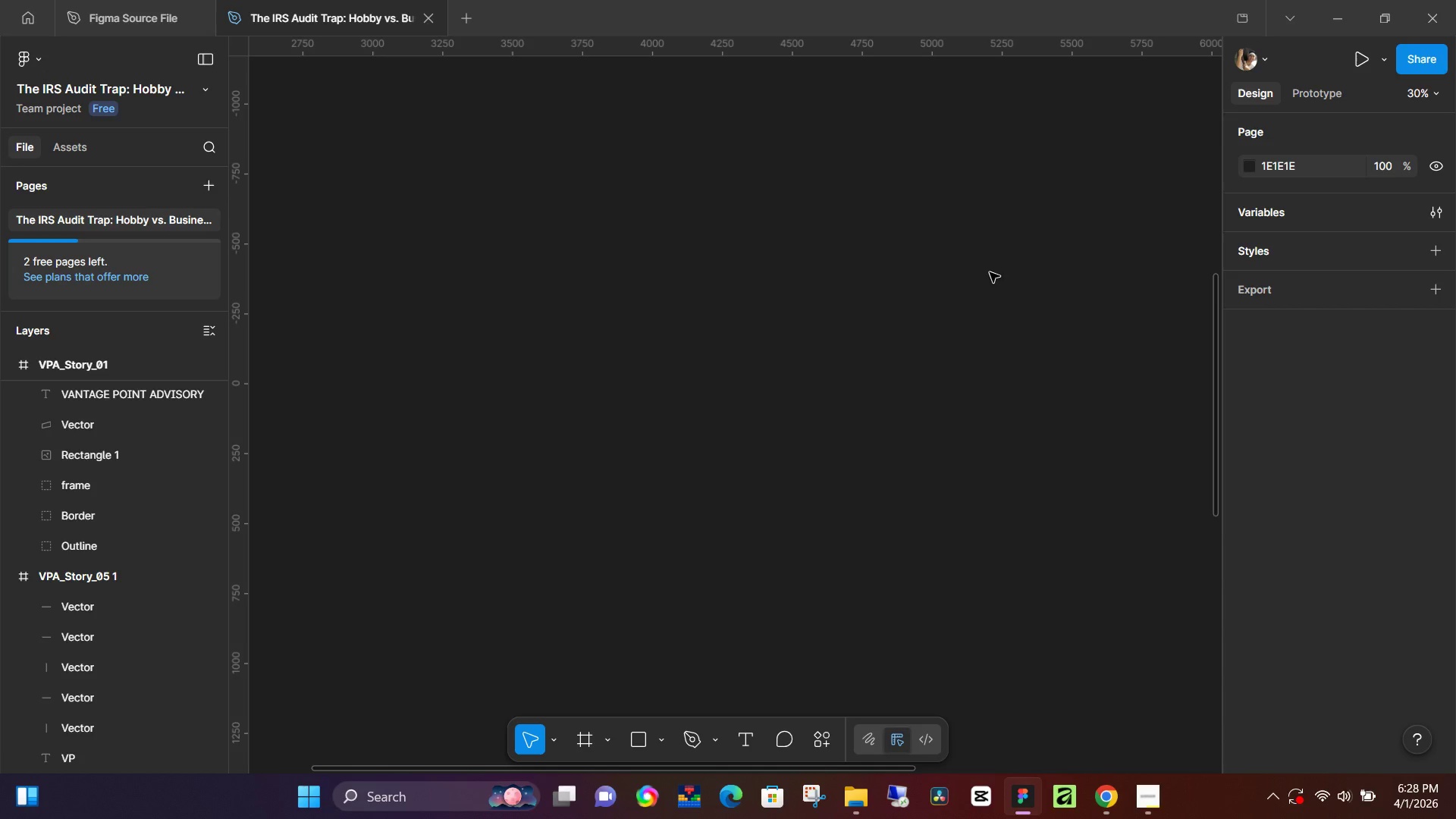 
key(Control+Z)
 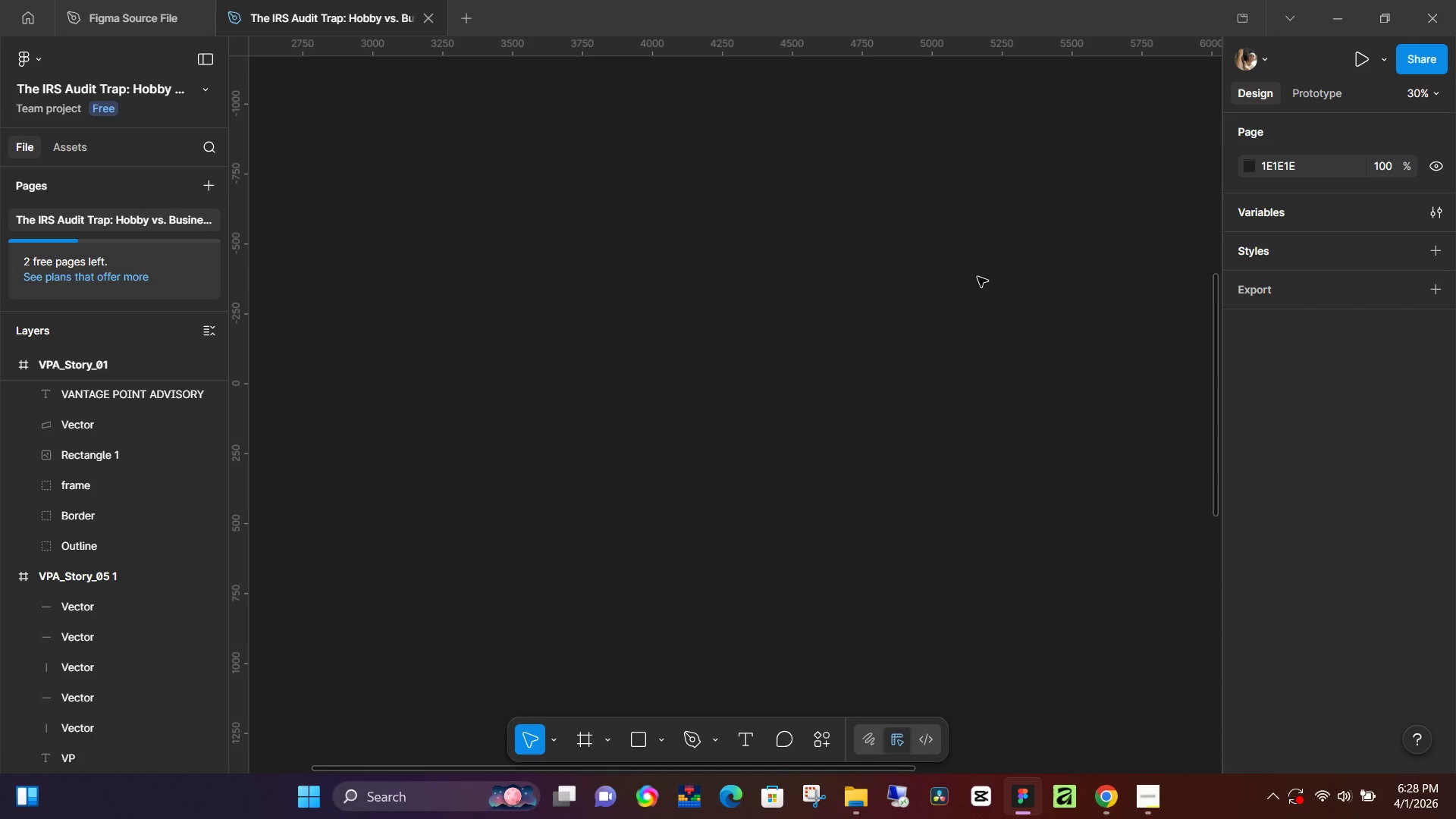 
key(Control+Z)
 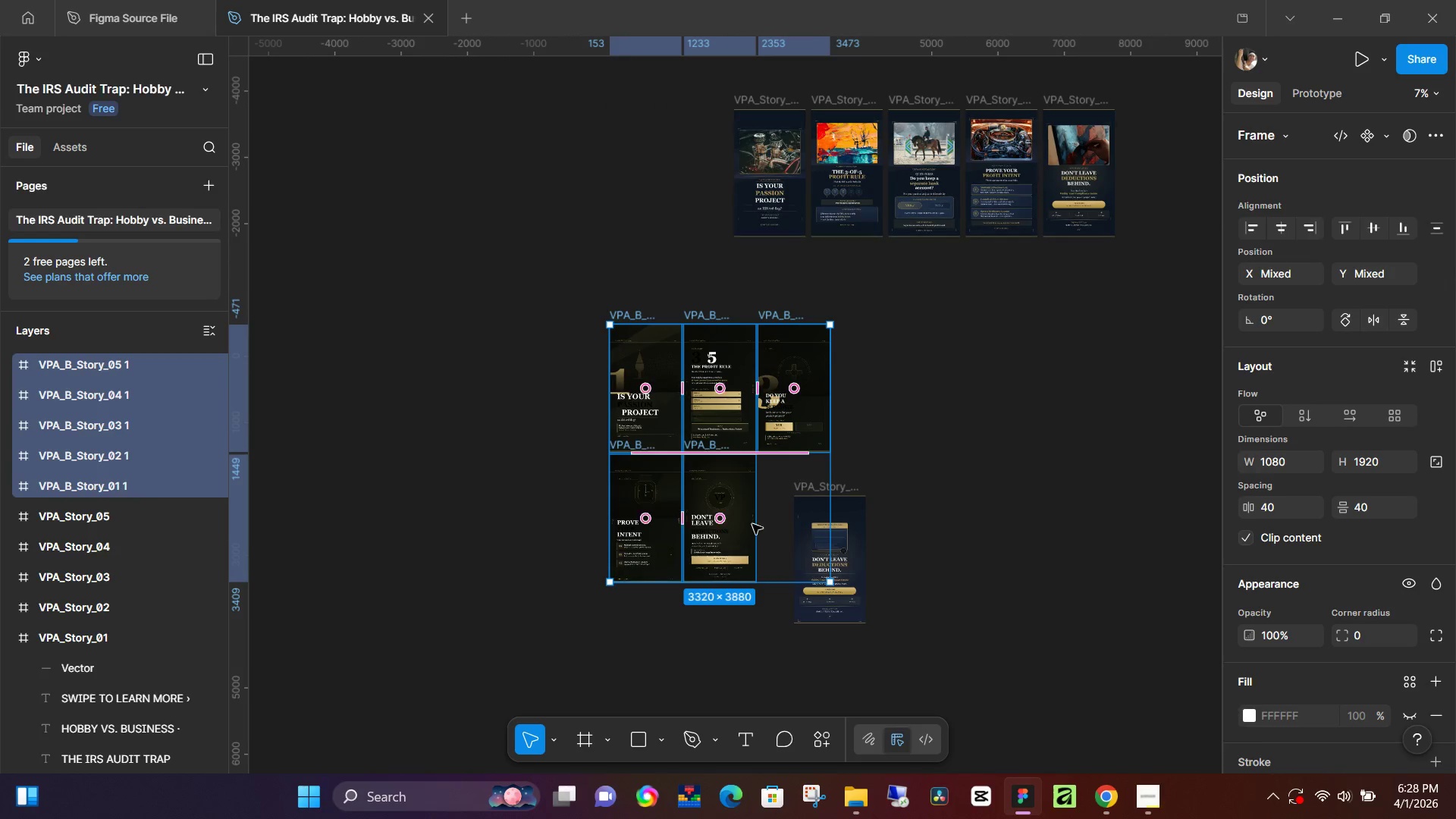 
scroll: coordinate [930, 363], scroll_direction: down, amount: 11.0
 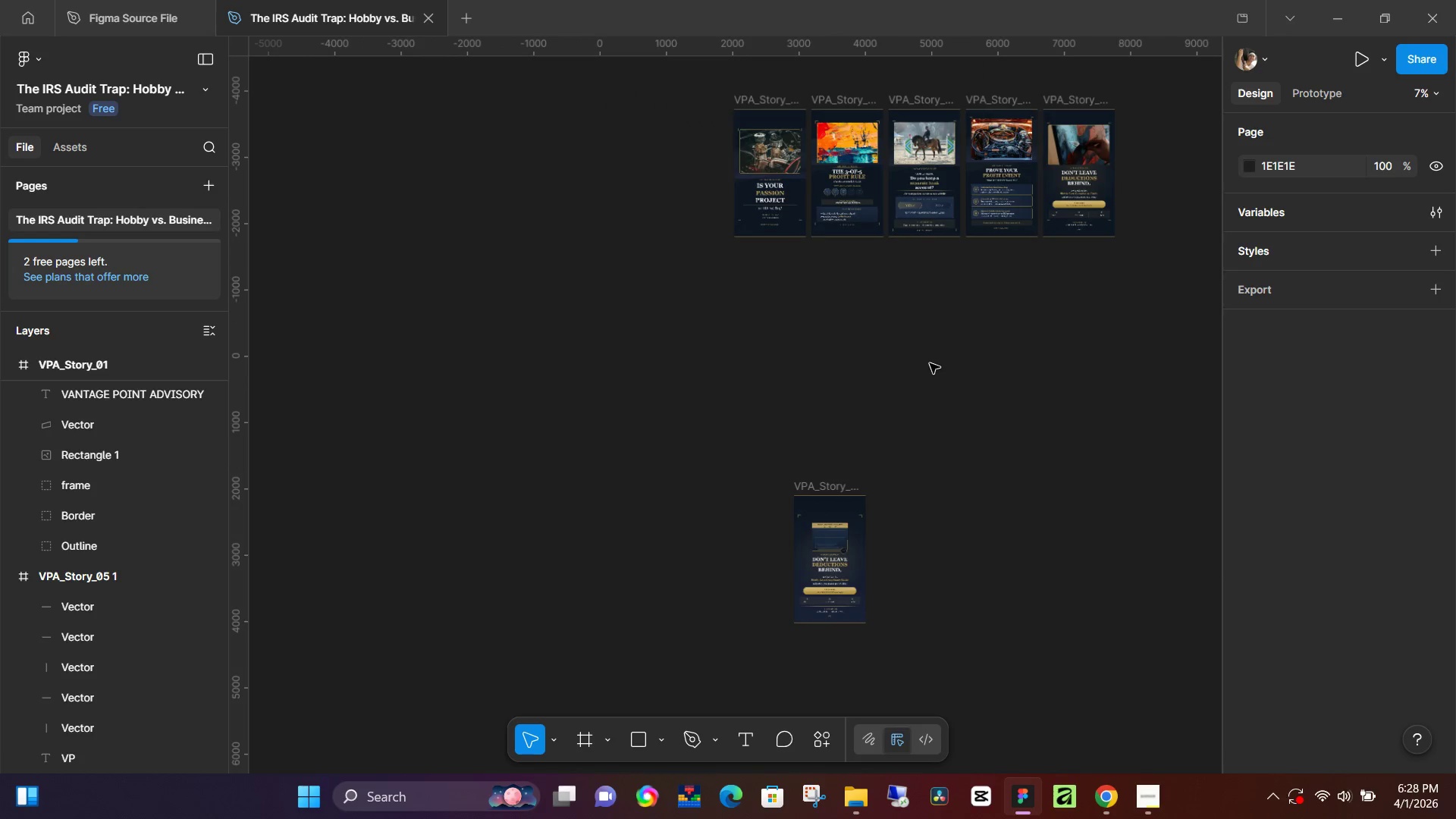 
hold_key(key=ControlLeft, duration=1.52)
scroll: coordinate [739, 531], scroll_direction: up, amount: 11.0
 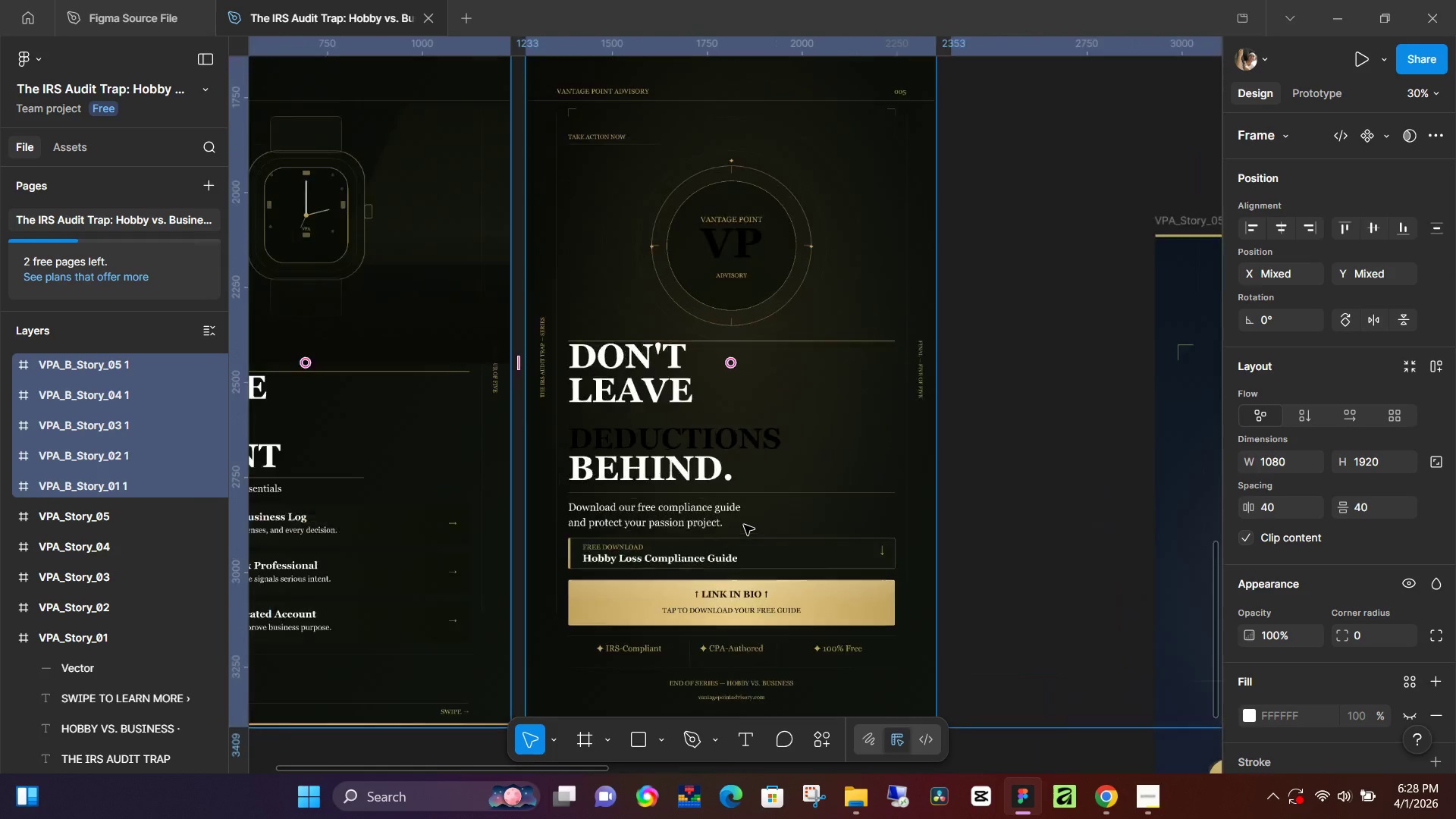 
hold_key(key=ControlLeft, duration=1.5)
 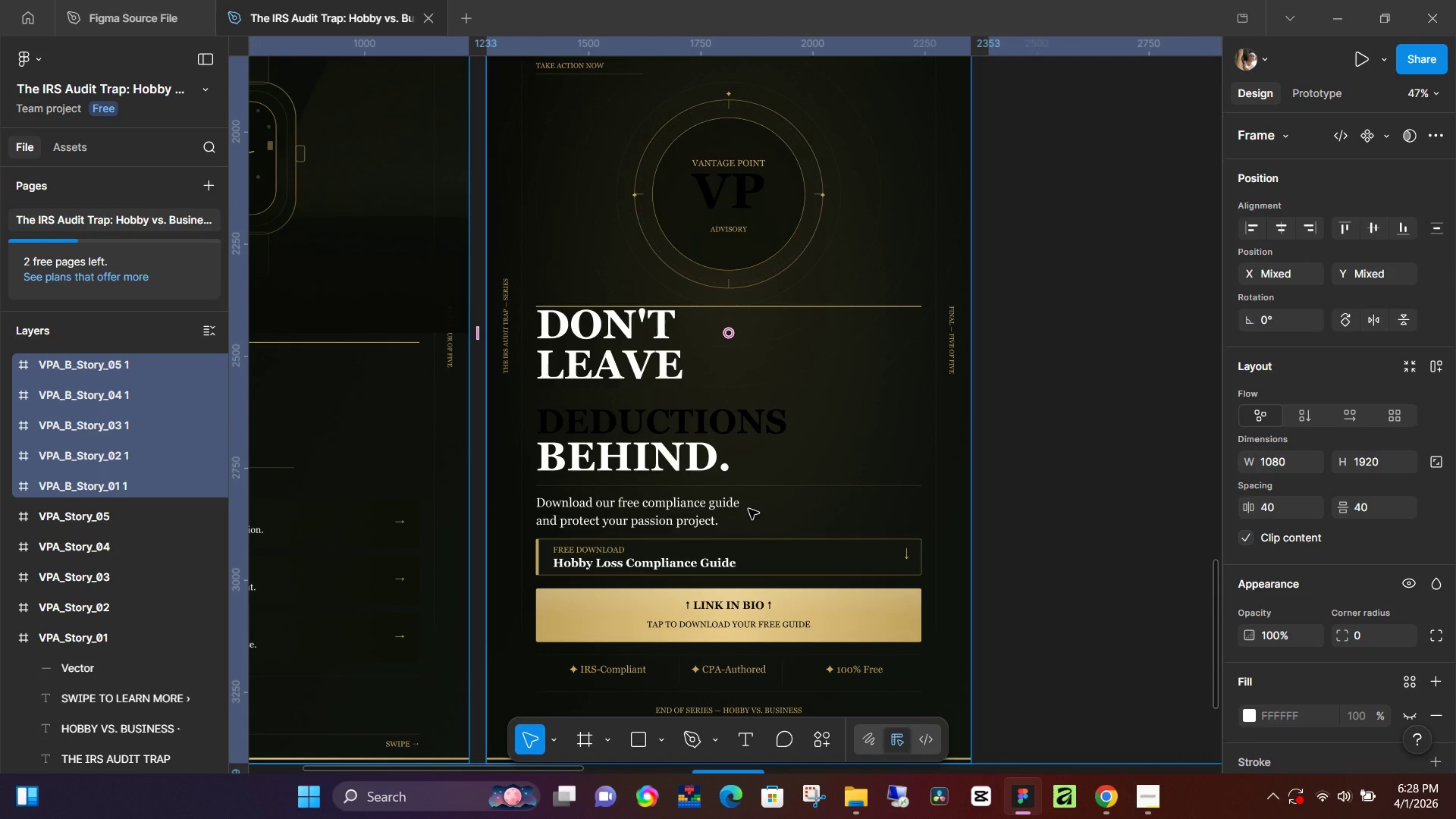 
scroll: coordinate [744, 525], scroll_direction: up, amount: 4.0
 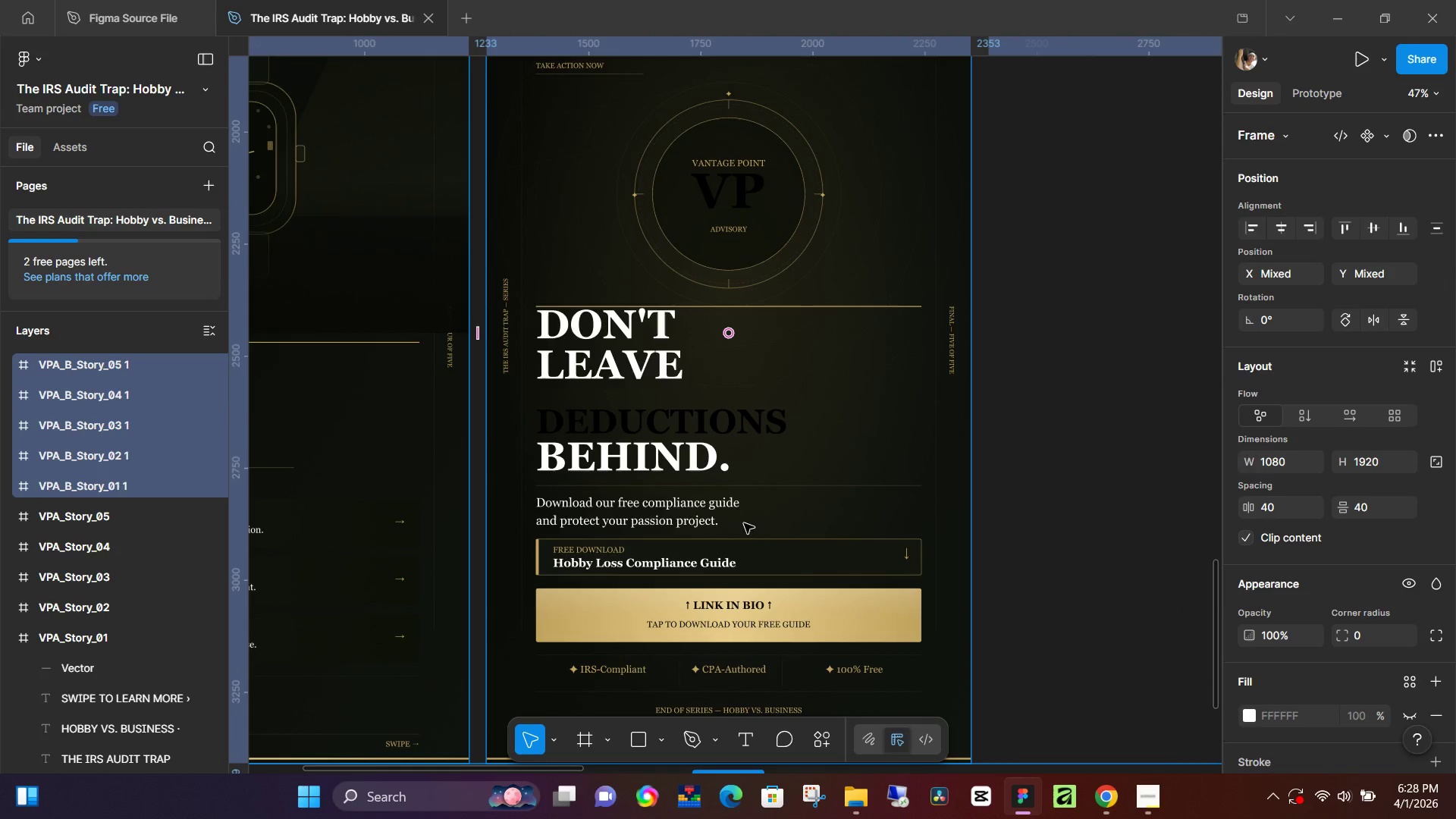 
hold_key(key=ControlLeft, duration=1.5)
 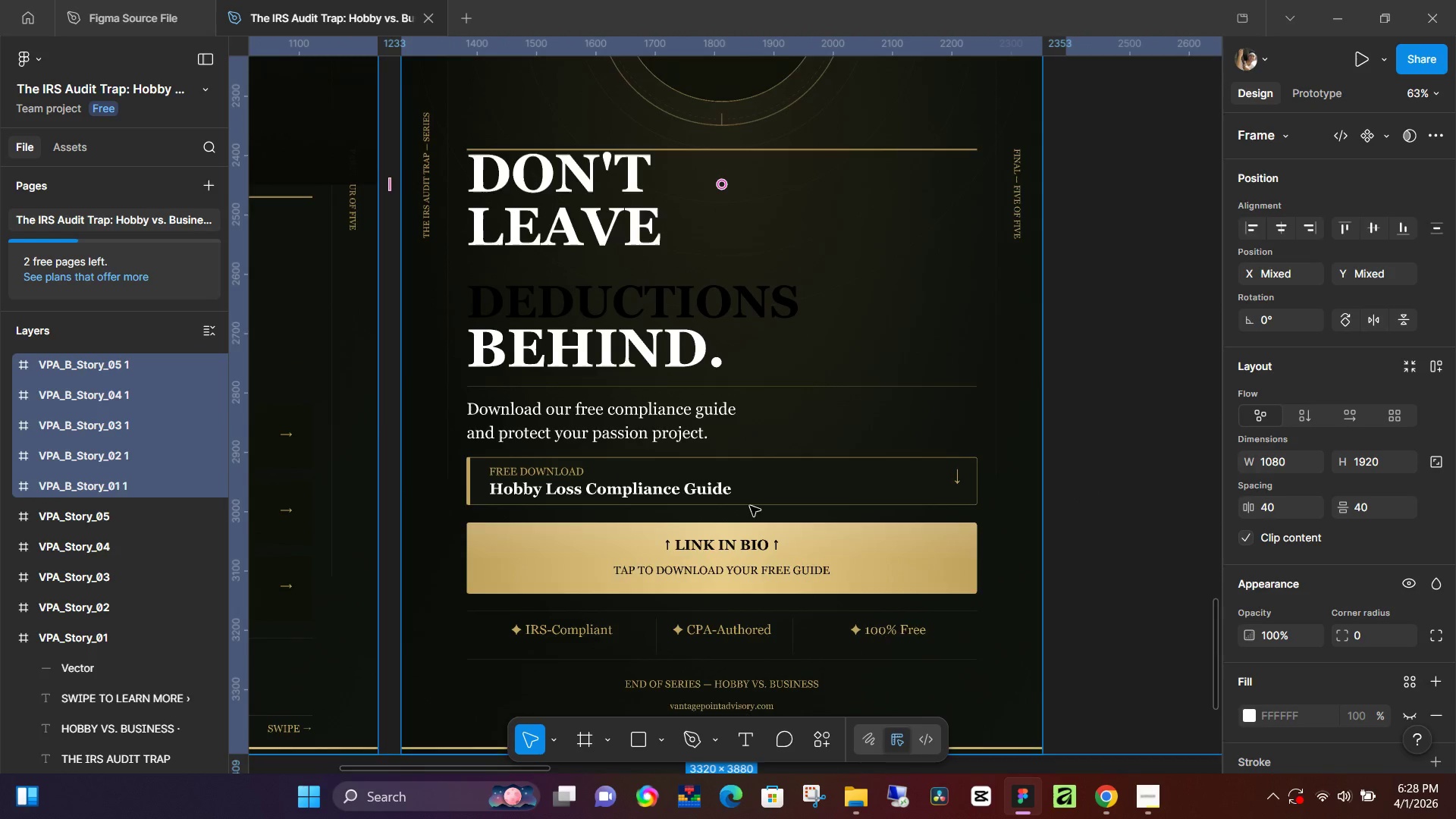 
key(Control+ControlLeft)
 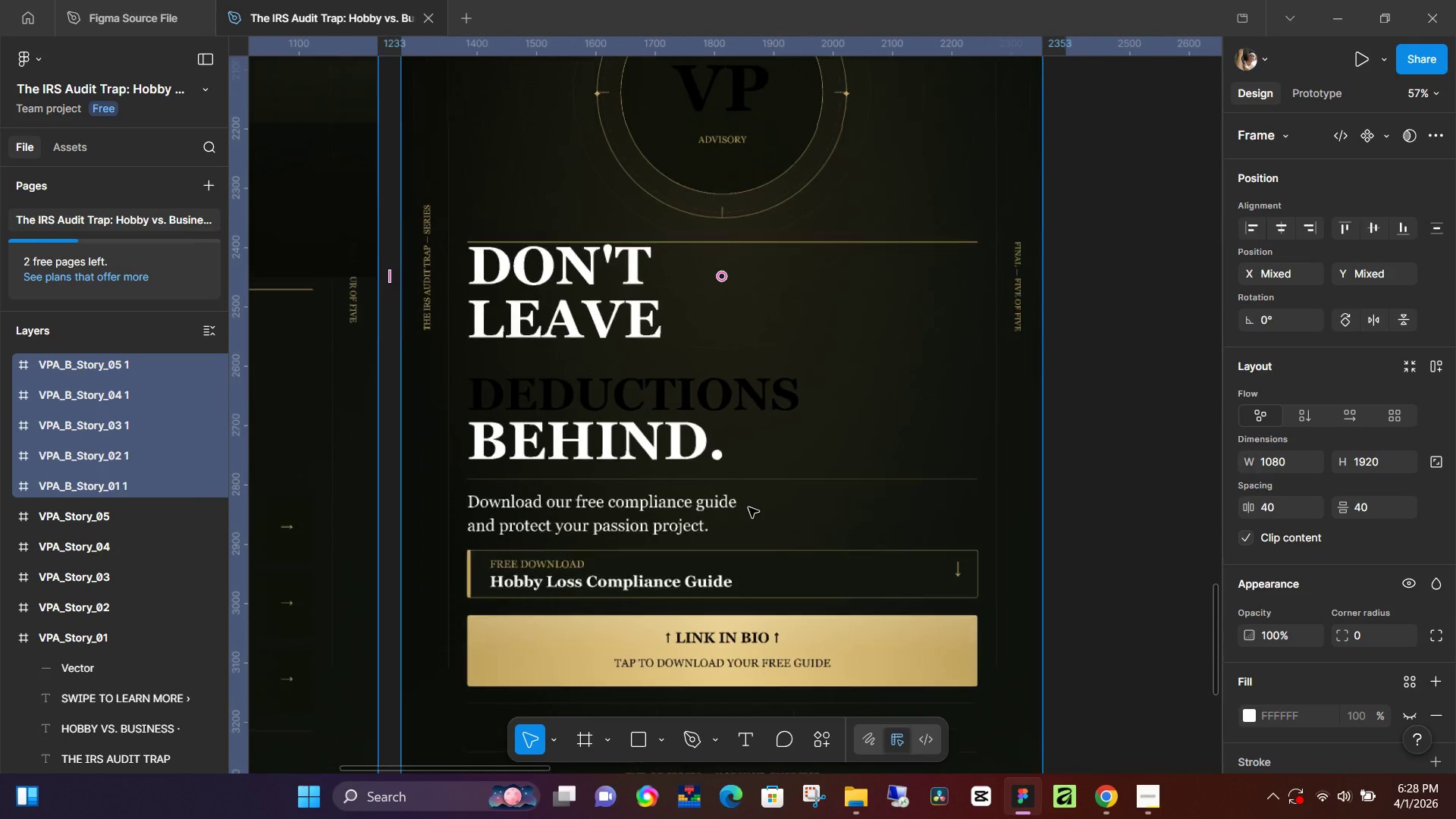 
scroll: coordinate [748, 509], scroll_direction: up, amount: 2.0
 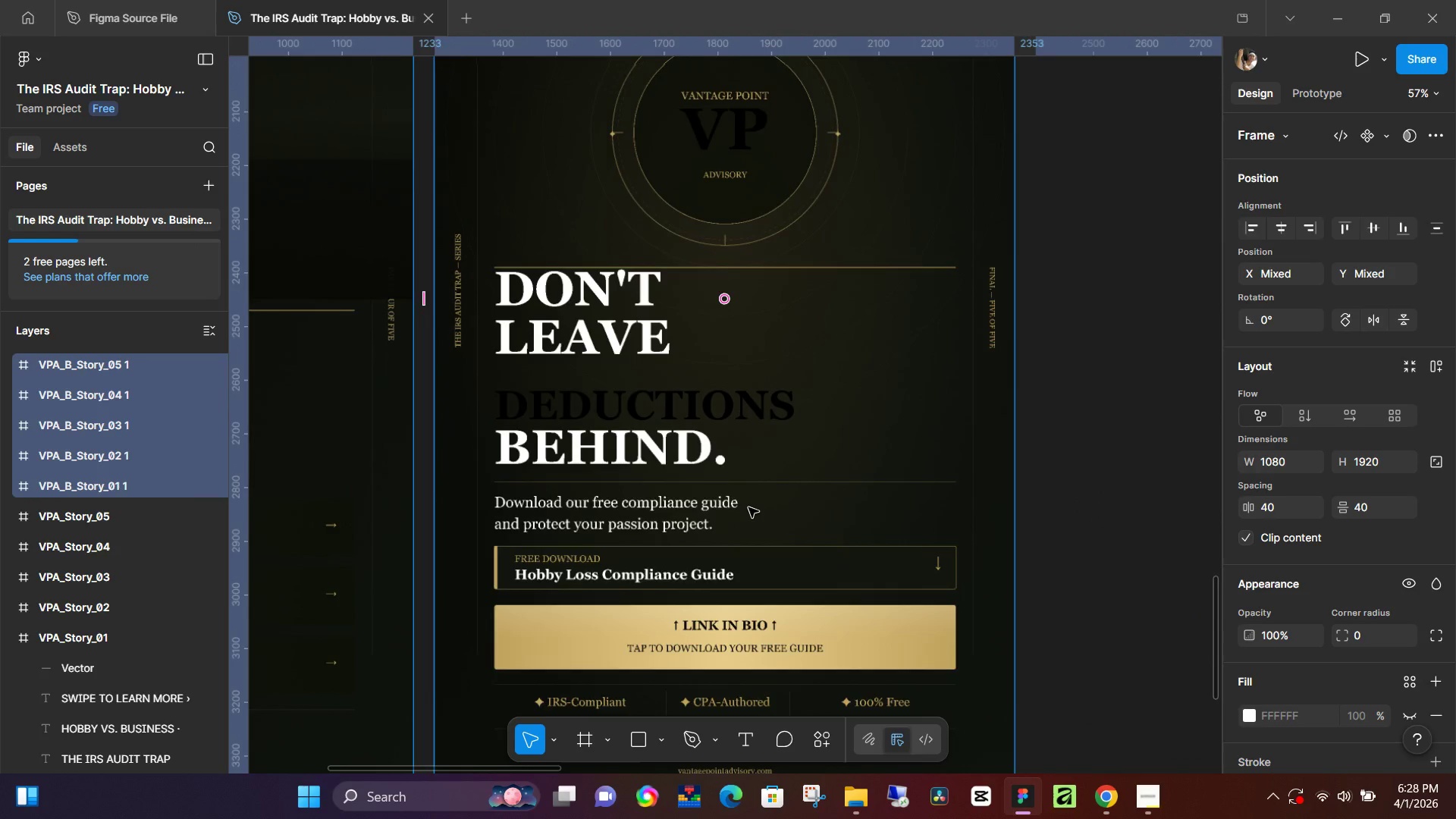 
key(Control+ControlLeft)
 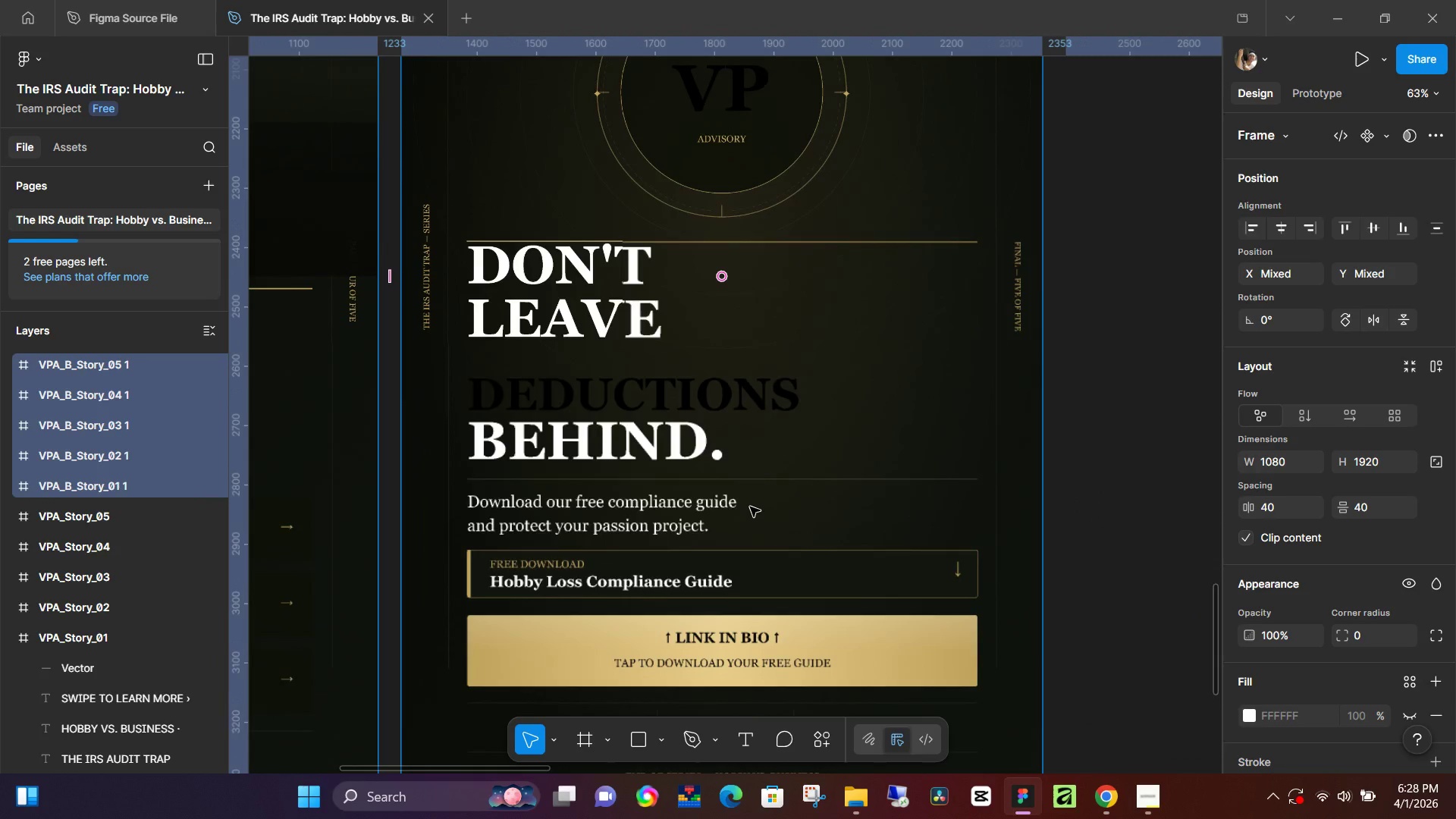 
key(Control+ControlLeft)
 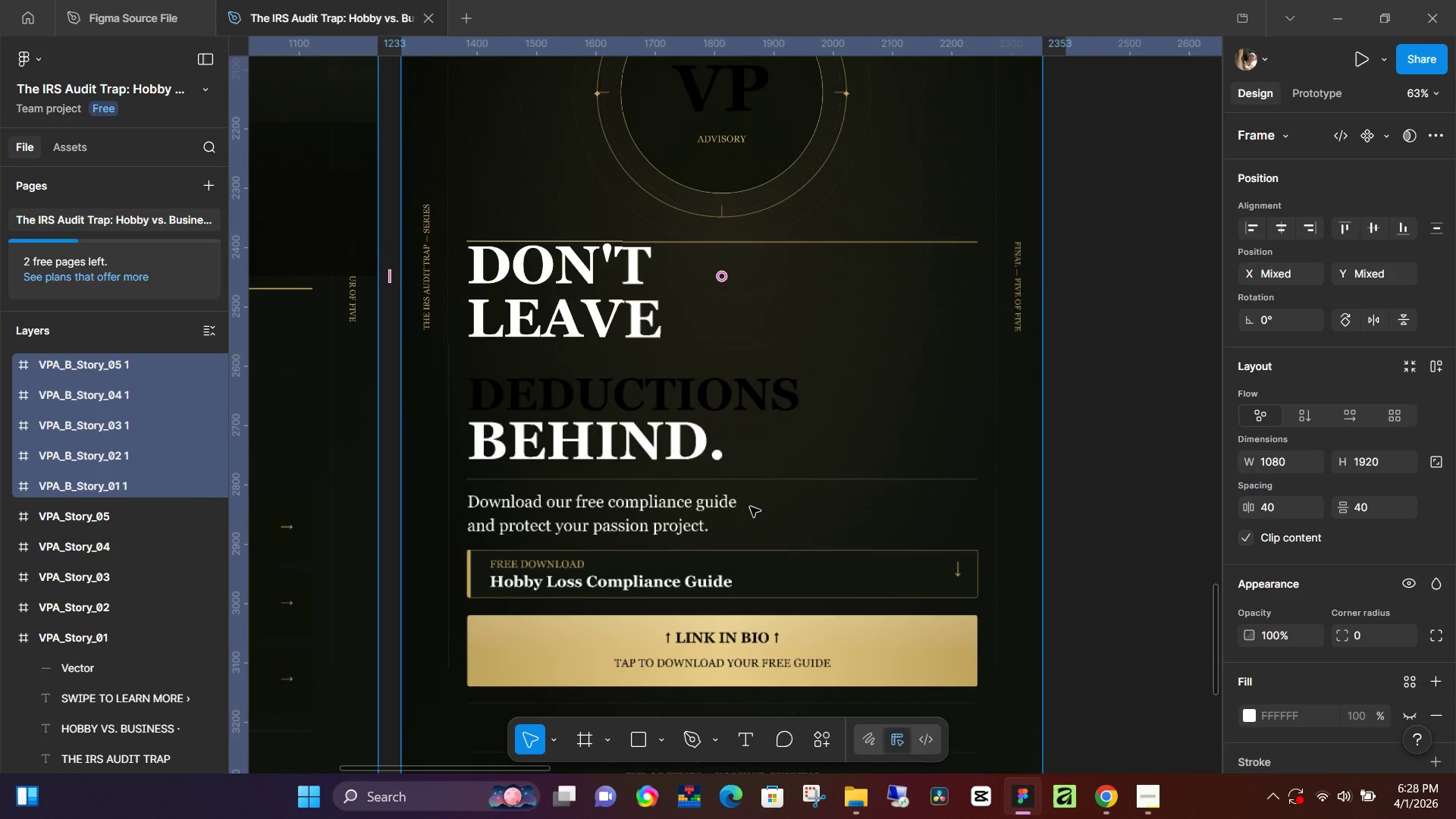 
key(Control+ControlLeft)
 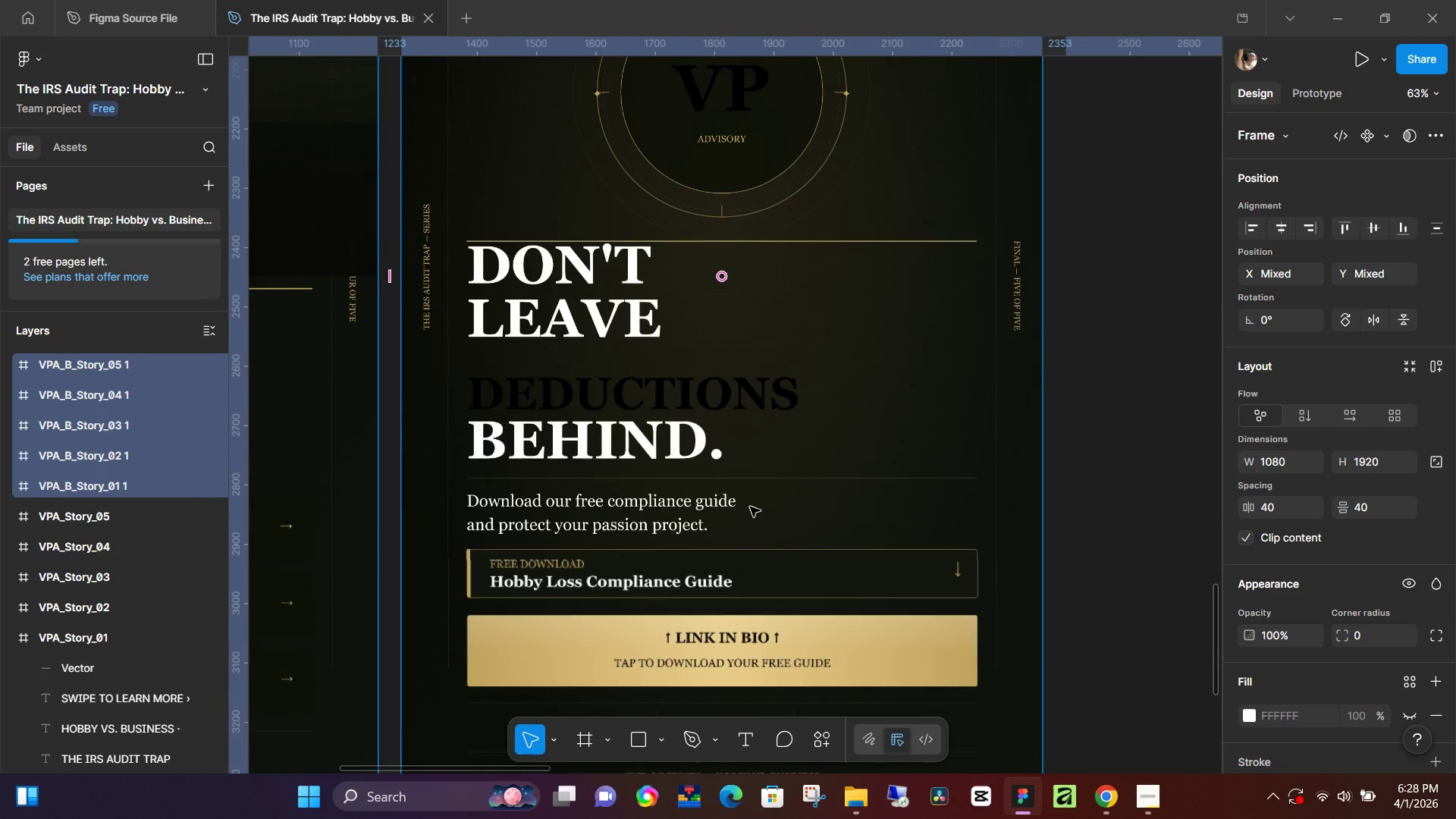 
key(Control+ControlLeft)
 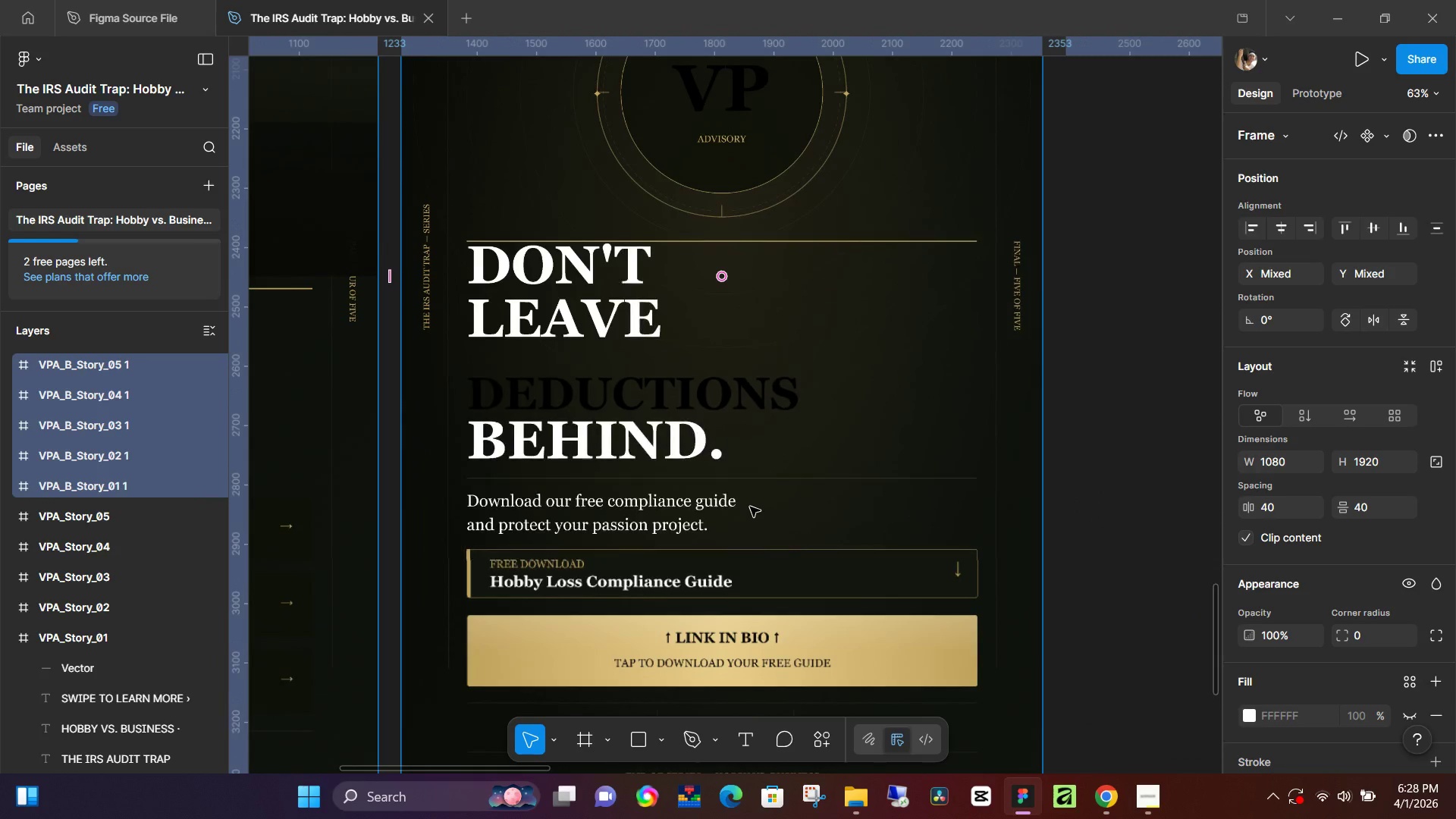 
key(Control+ControlLeft)
 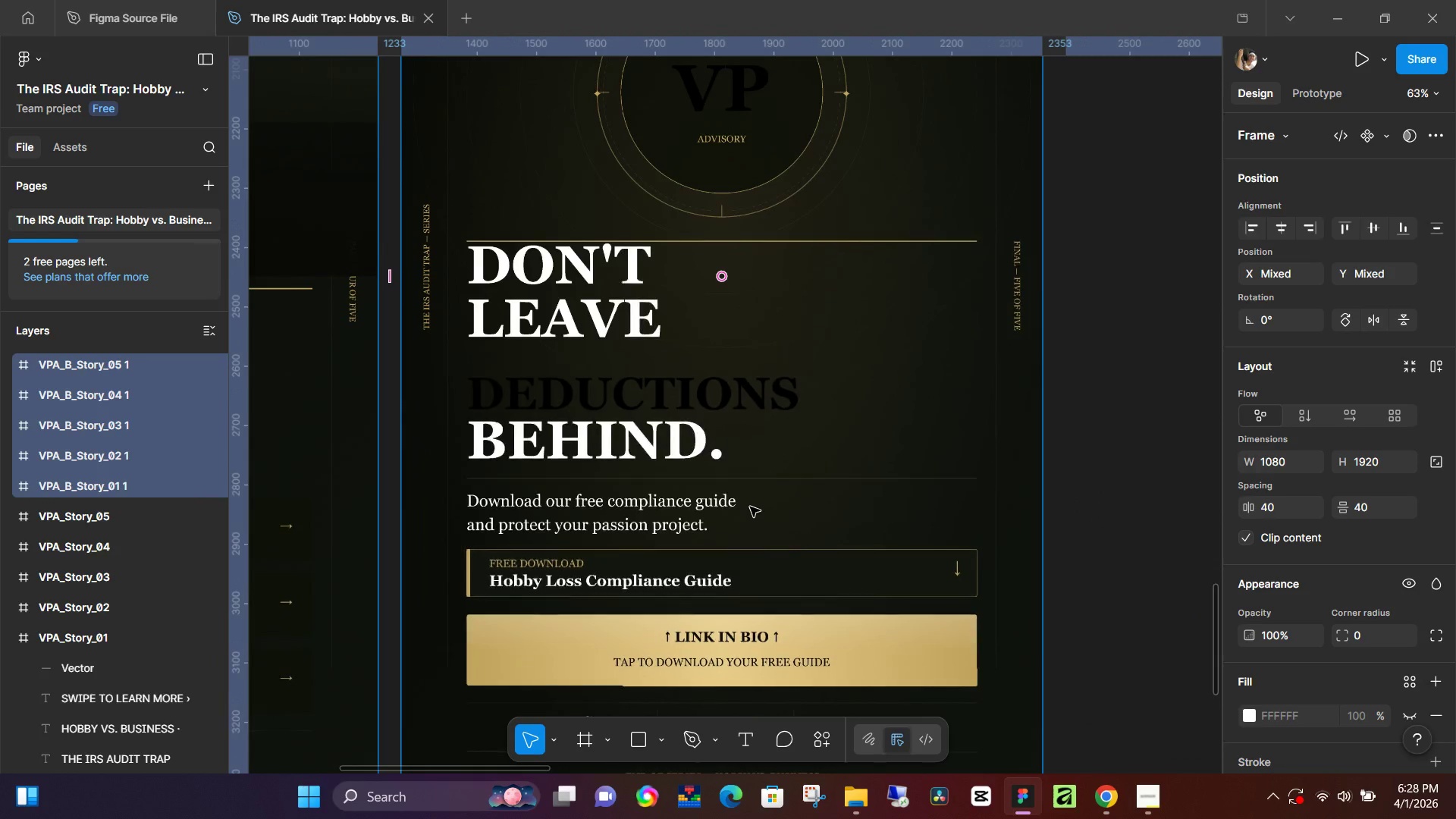 
key(Control+ControlLeft)
 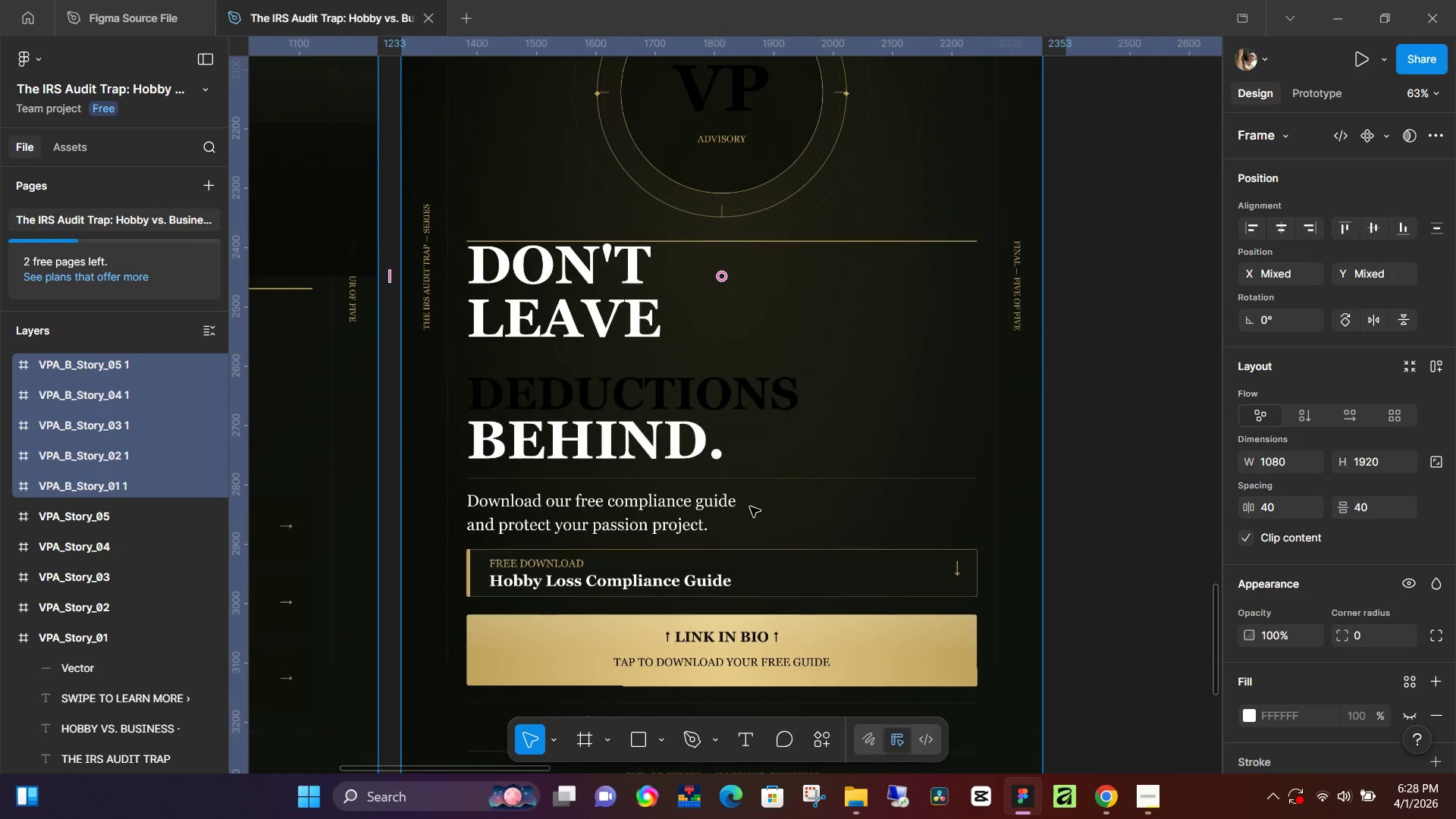 
key(Control+ControlLeft)
 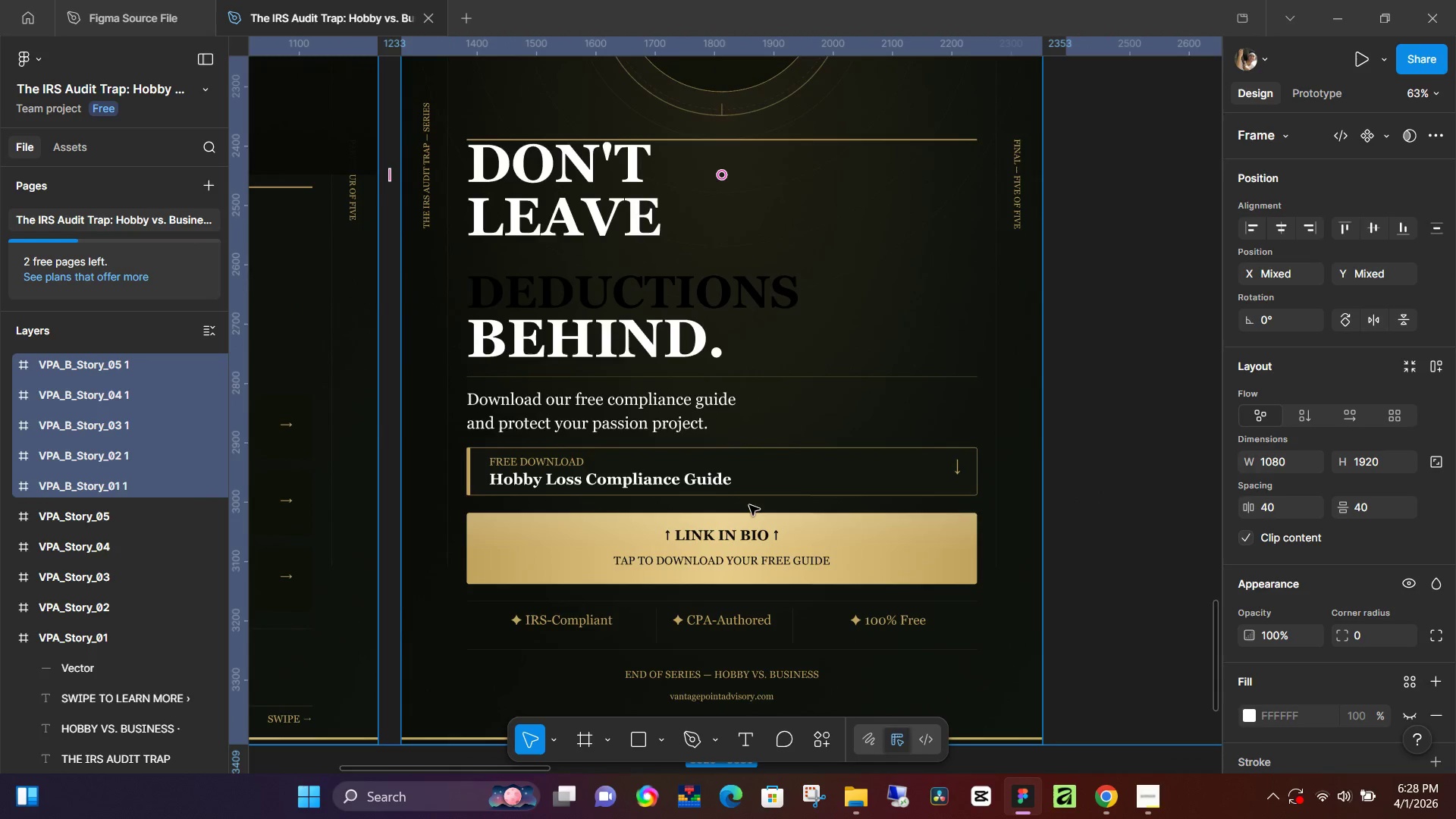 
scroll: coordinate [749, 505], scroll_direction: down, amount: 5.0
 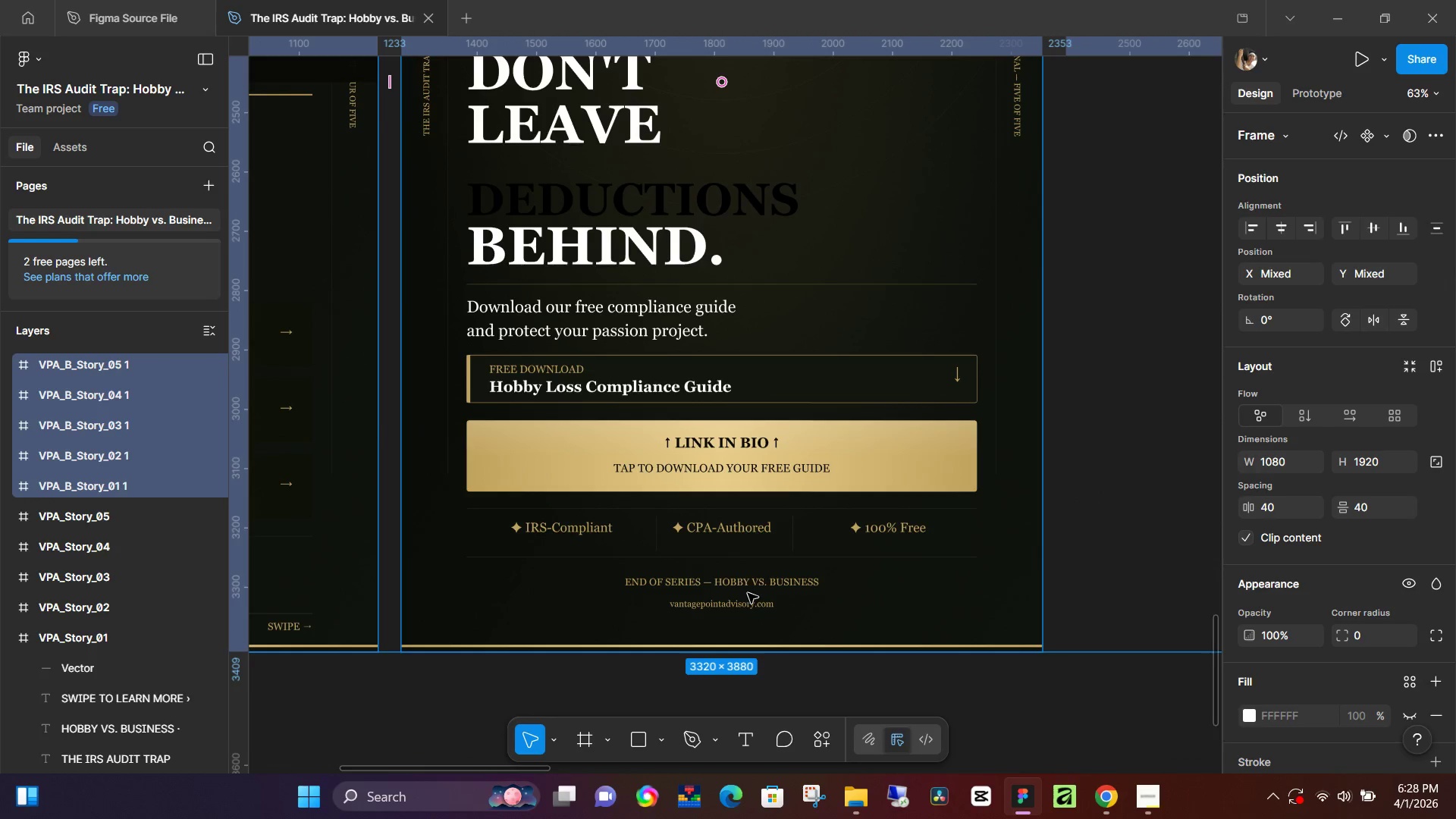 
left_click([748, 604])
 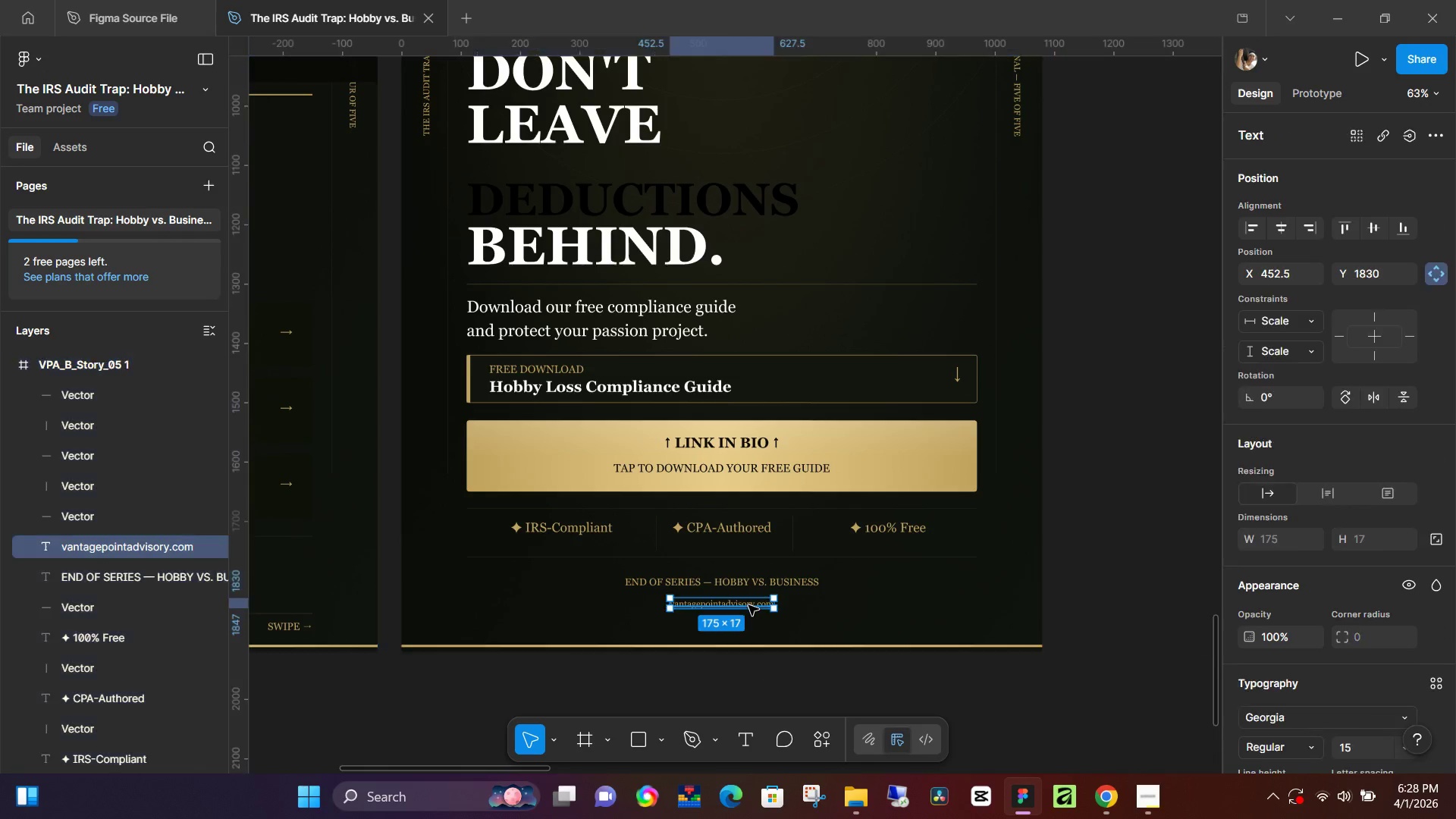 
left_click([748, 605])
 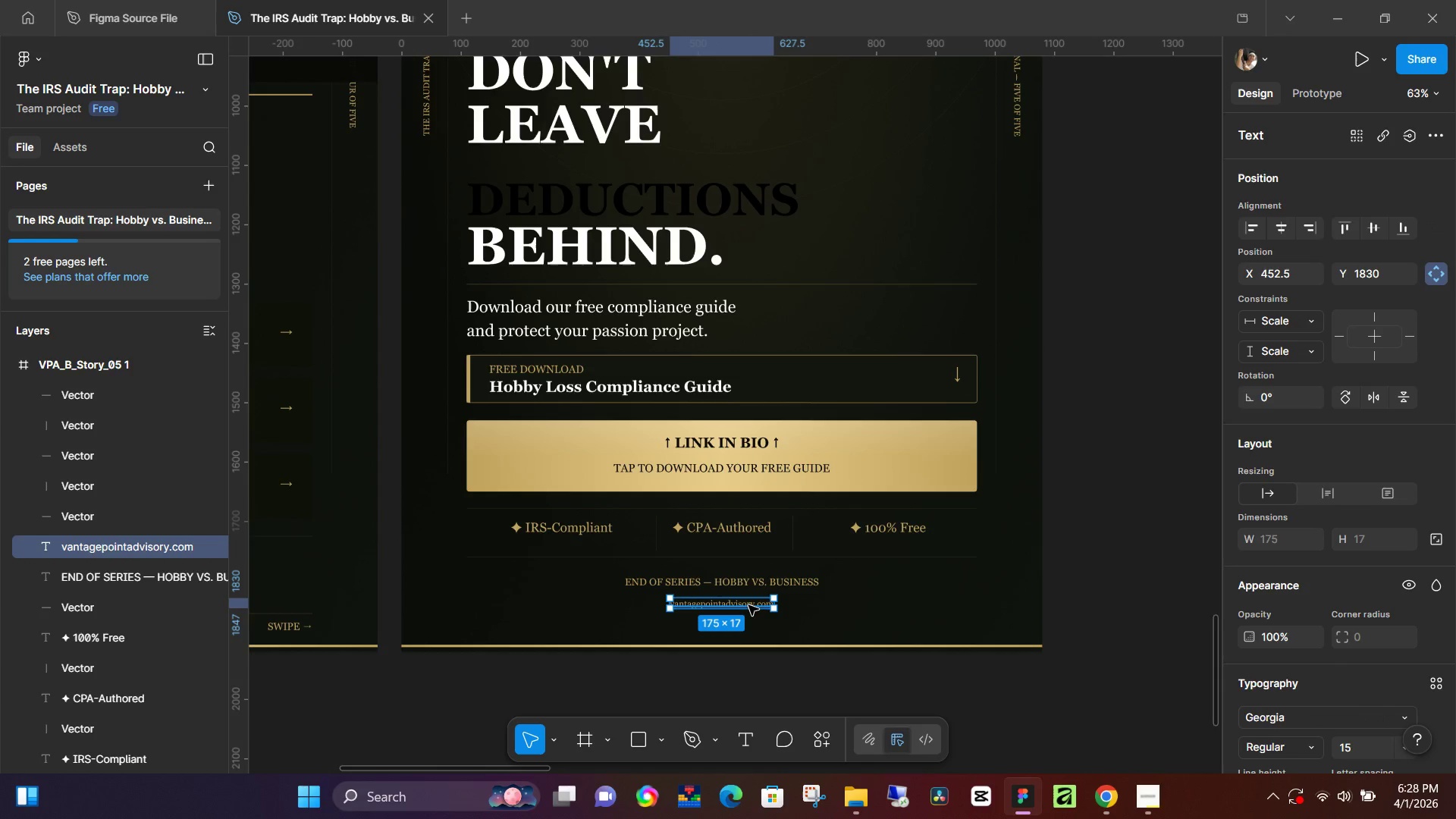 
key(Control+C)
 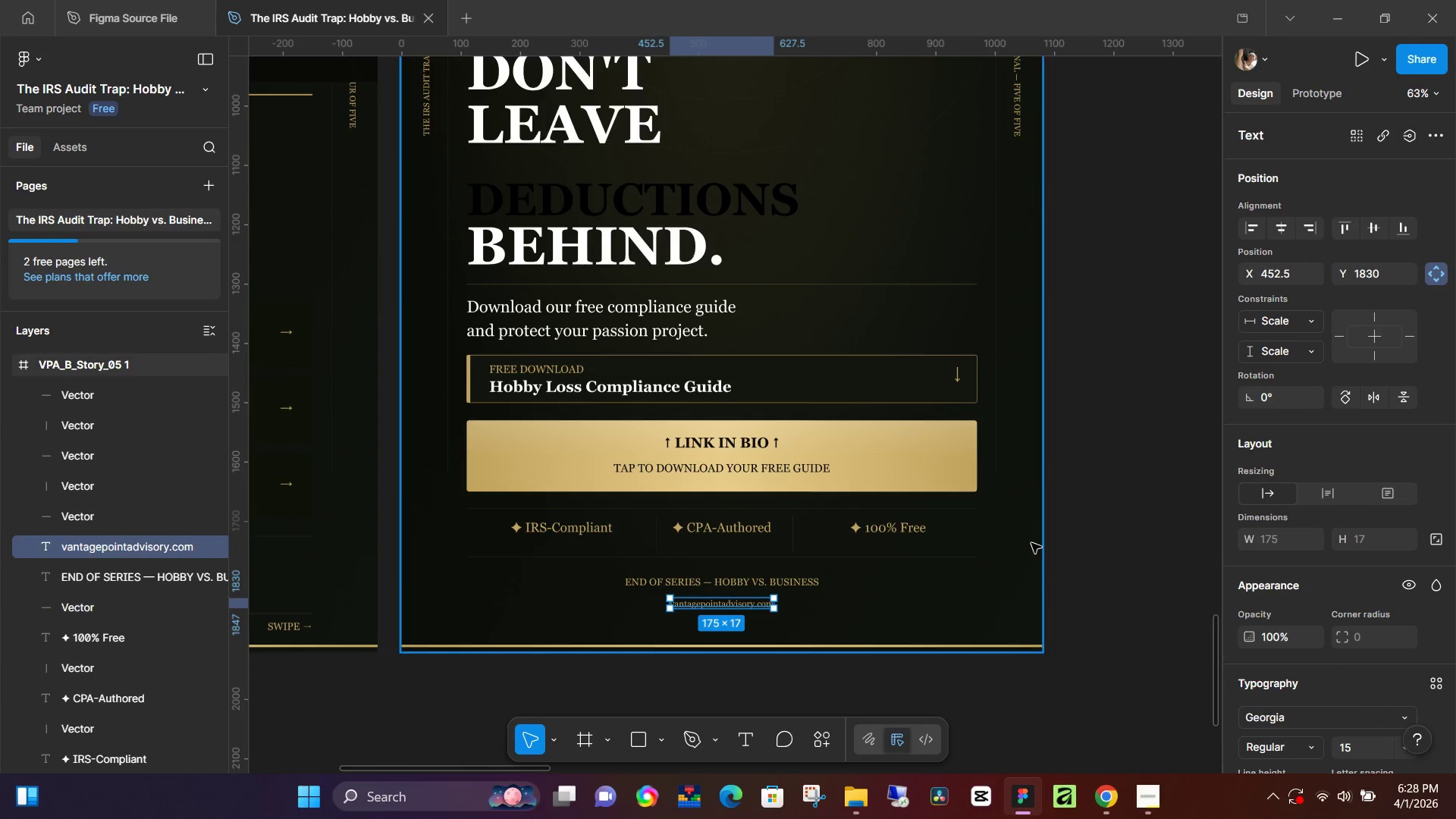 
left_click([1034, 541])
 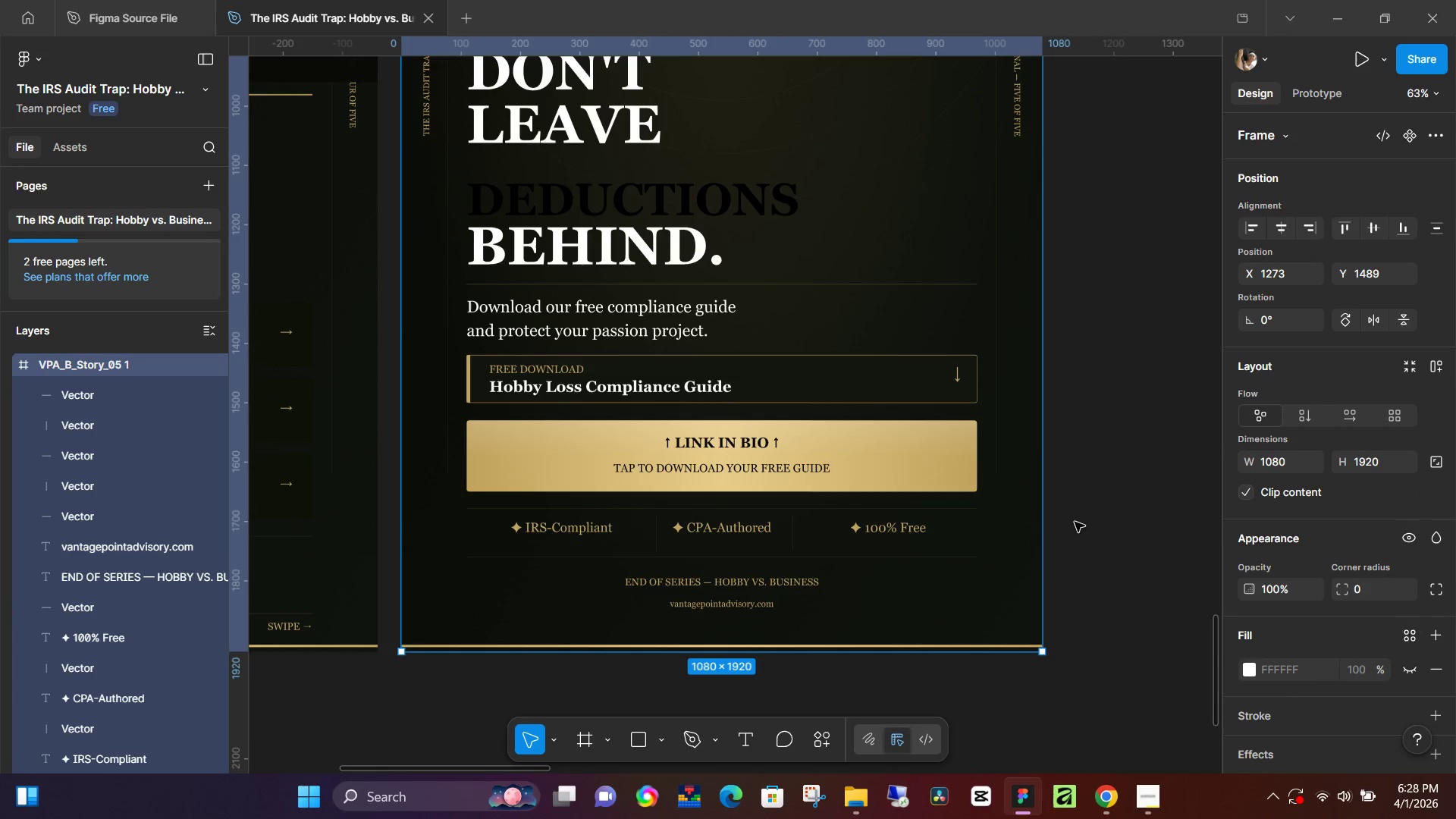 
left_click([1077, 520])
 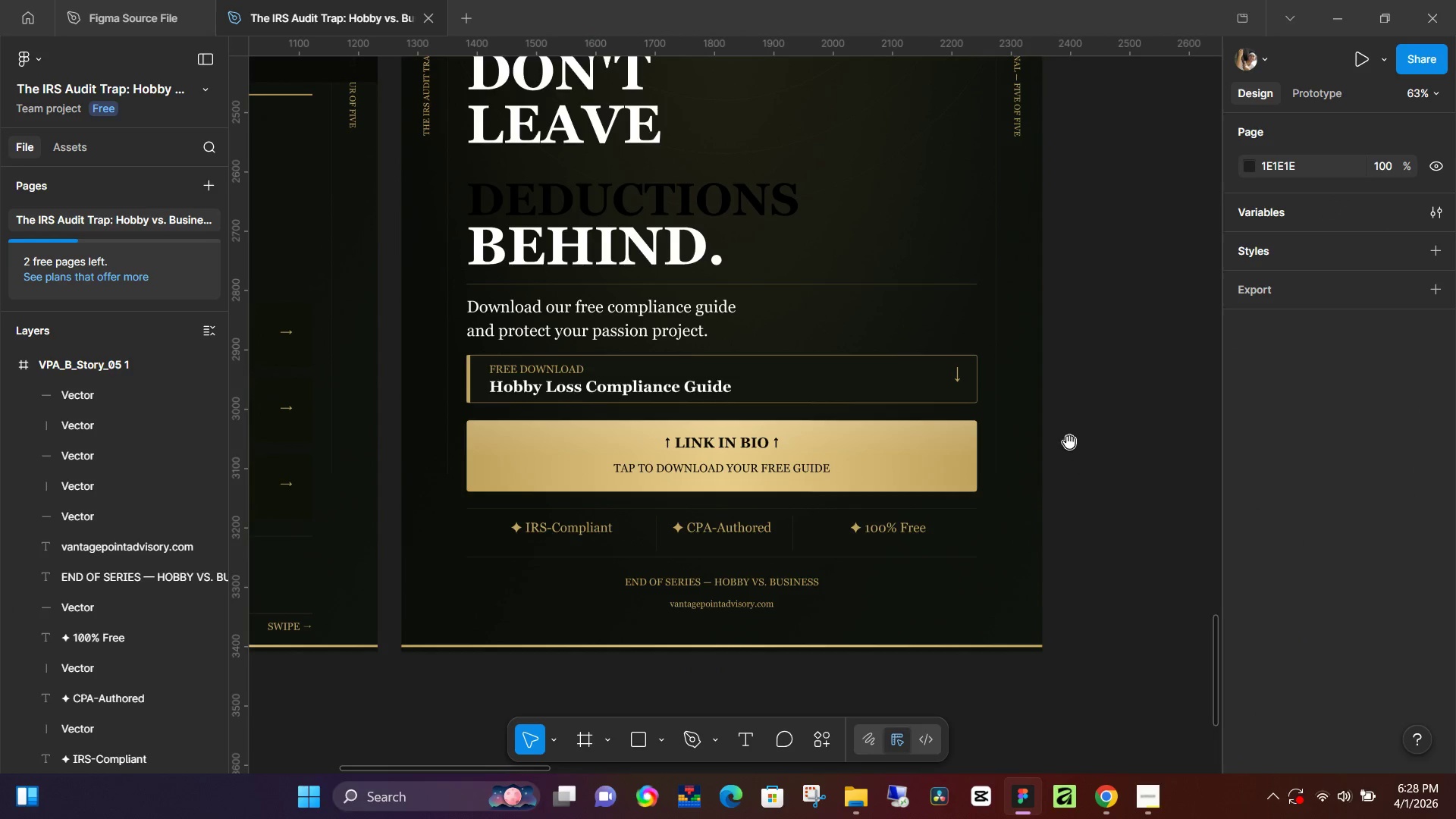 
hold_key(key=Space, duration=1.51)
 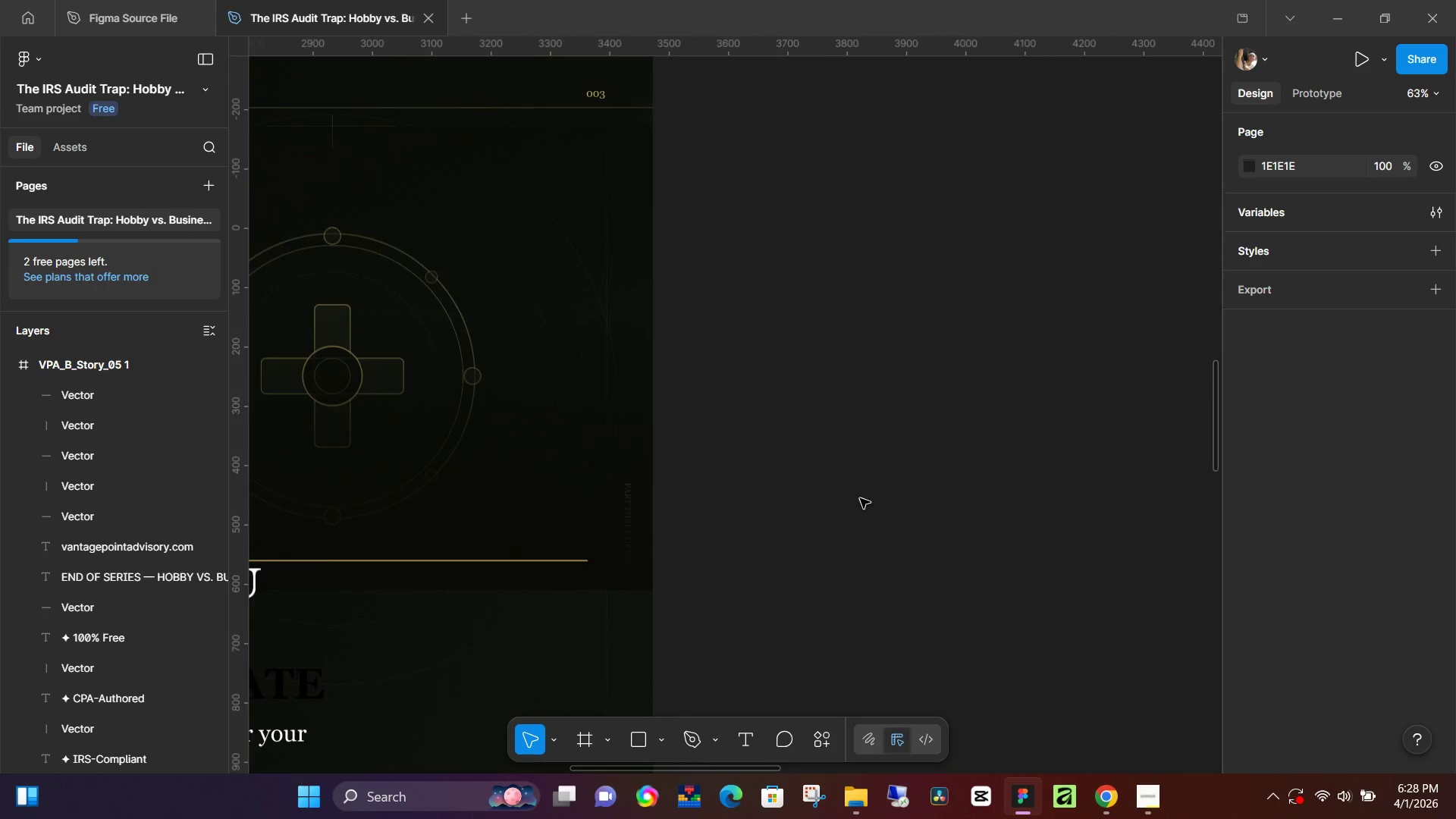 
left_click_drag(start_coordinate=[1069, 426], to_coordinate=[801, 818])
 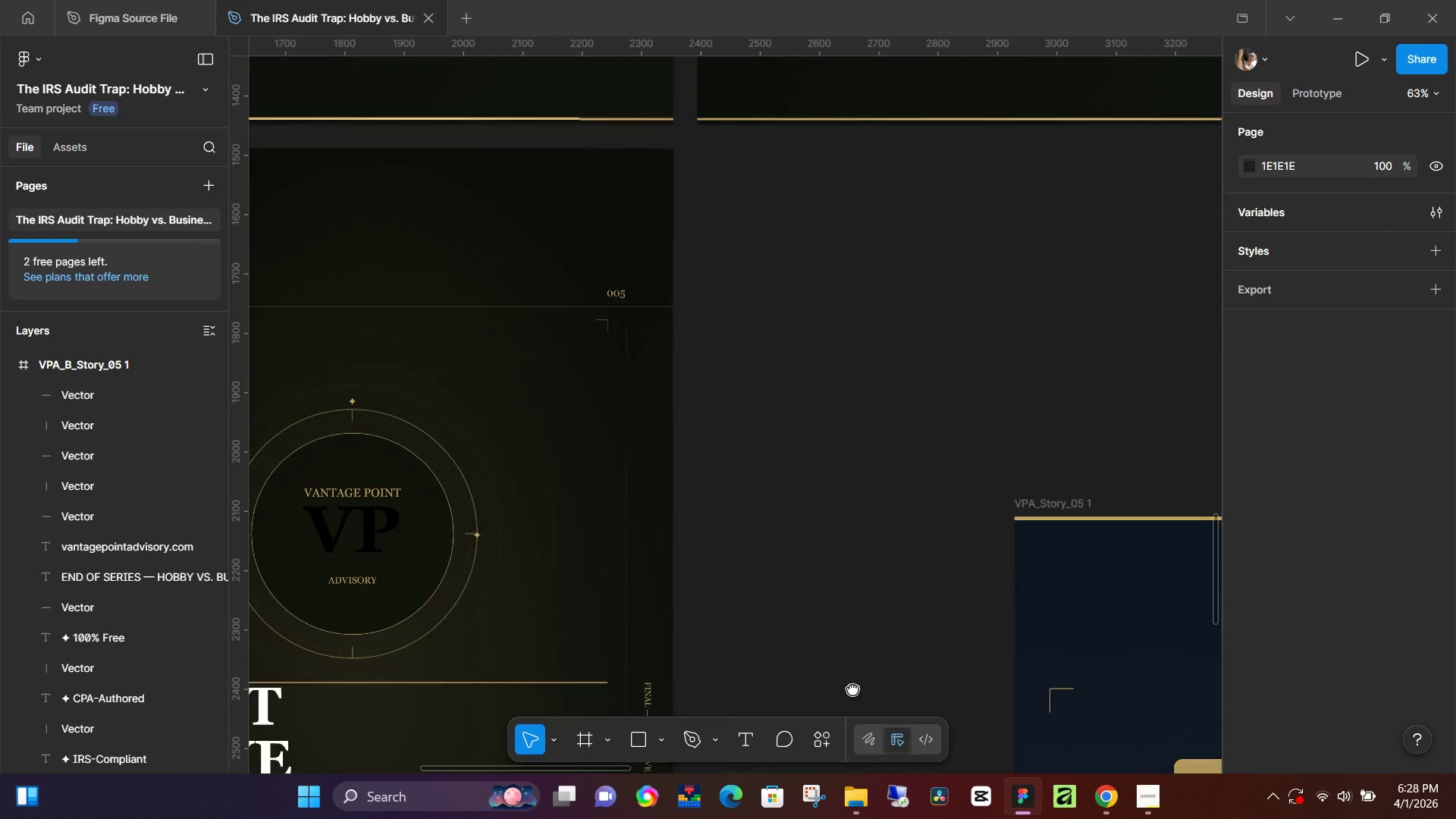 
left_click_drag(start_coordinate=[1014, 359], to_coordinate=[744, 720])
 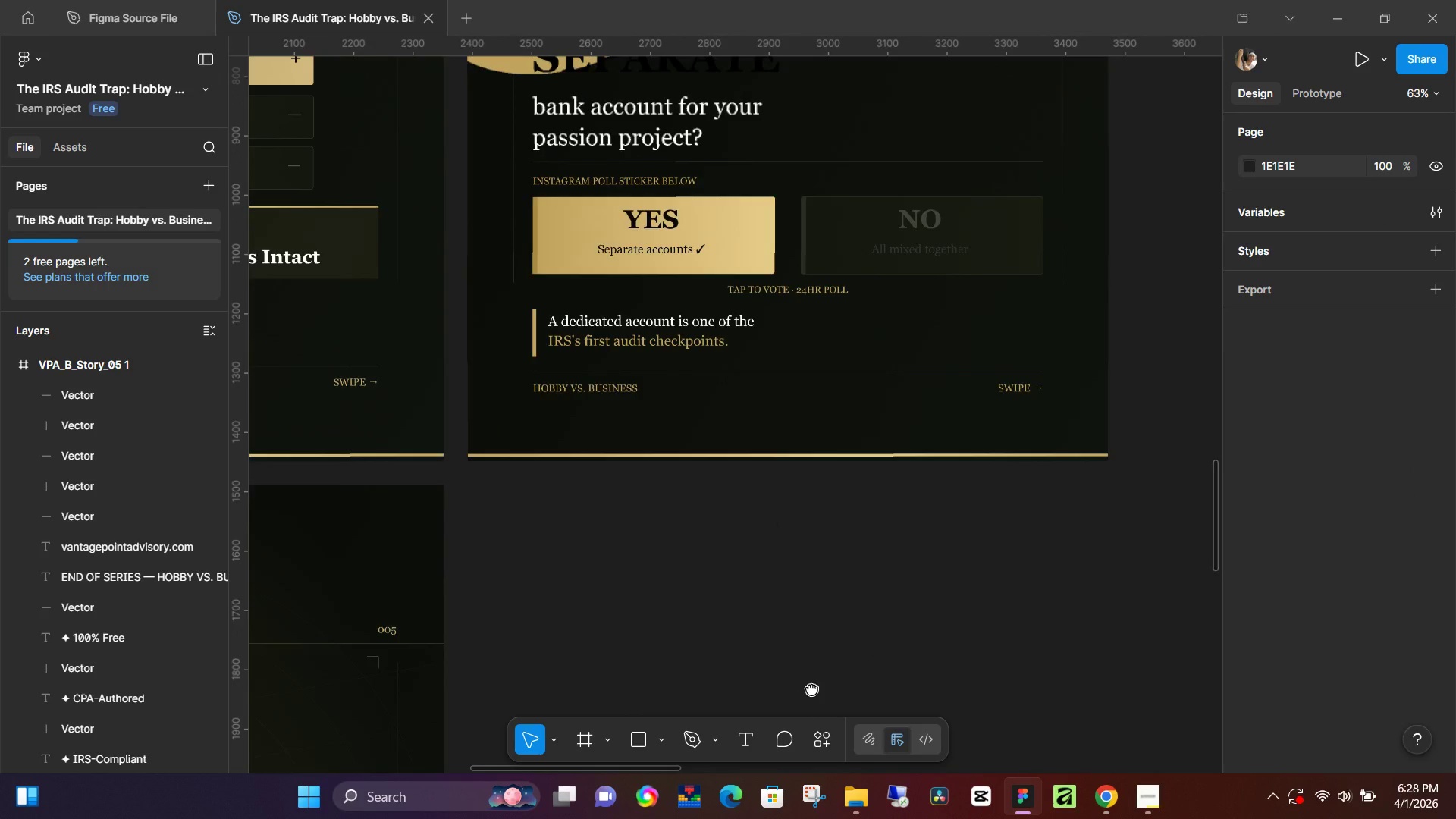 
left_click_drag(start_coordinate=[941, 309], to_coordinate=[756, 776])
 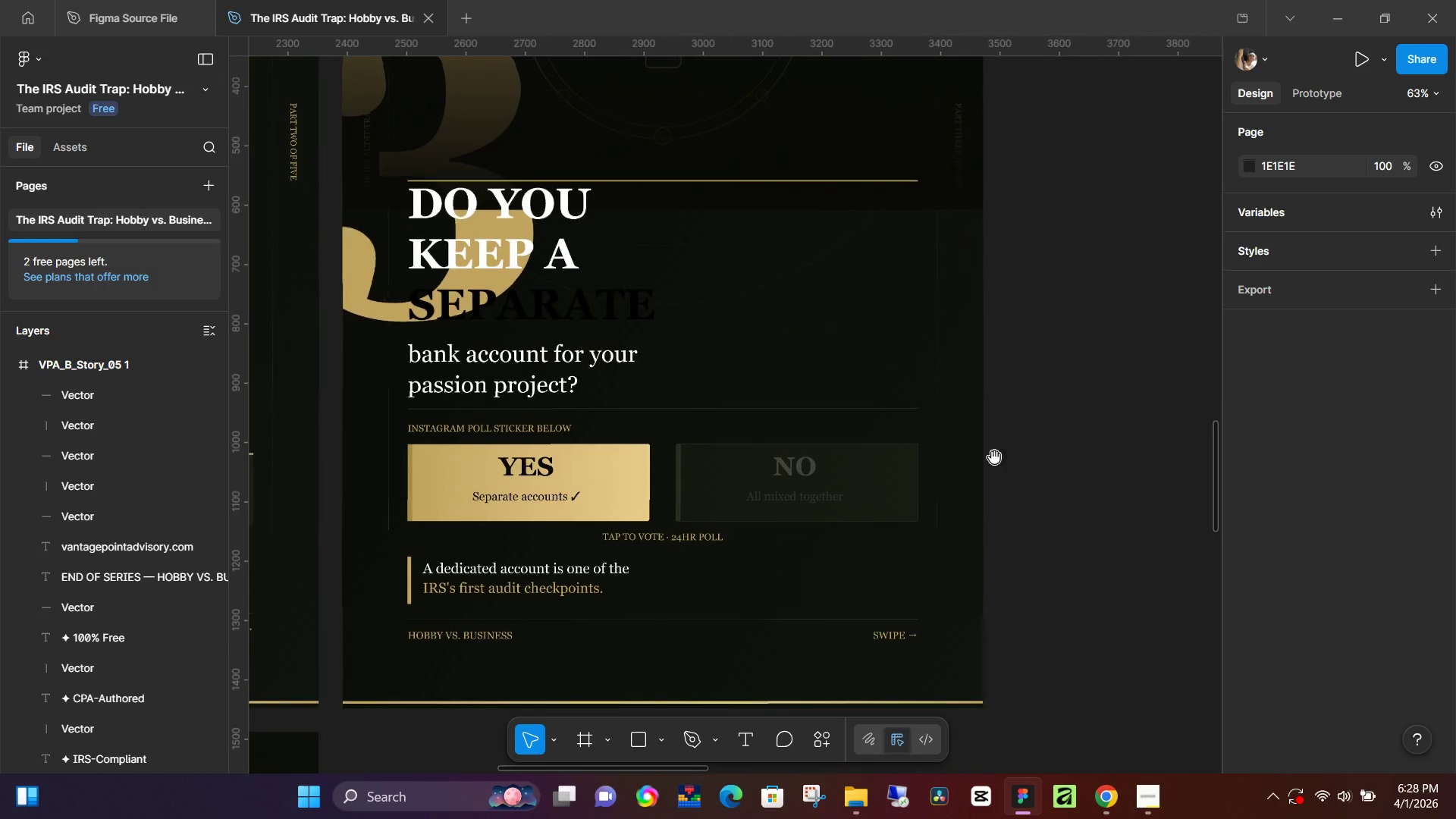 
hold_key(key=Space, duration=0.45)
 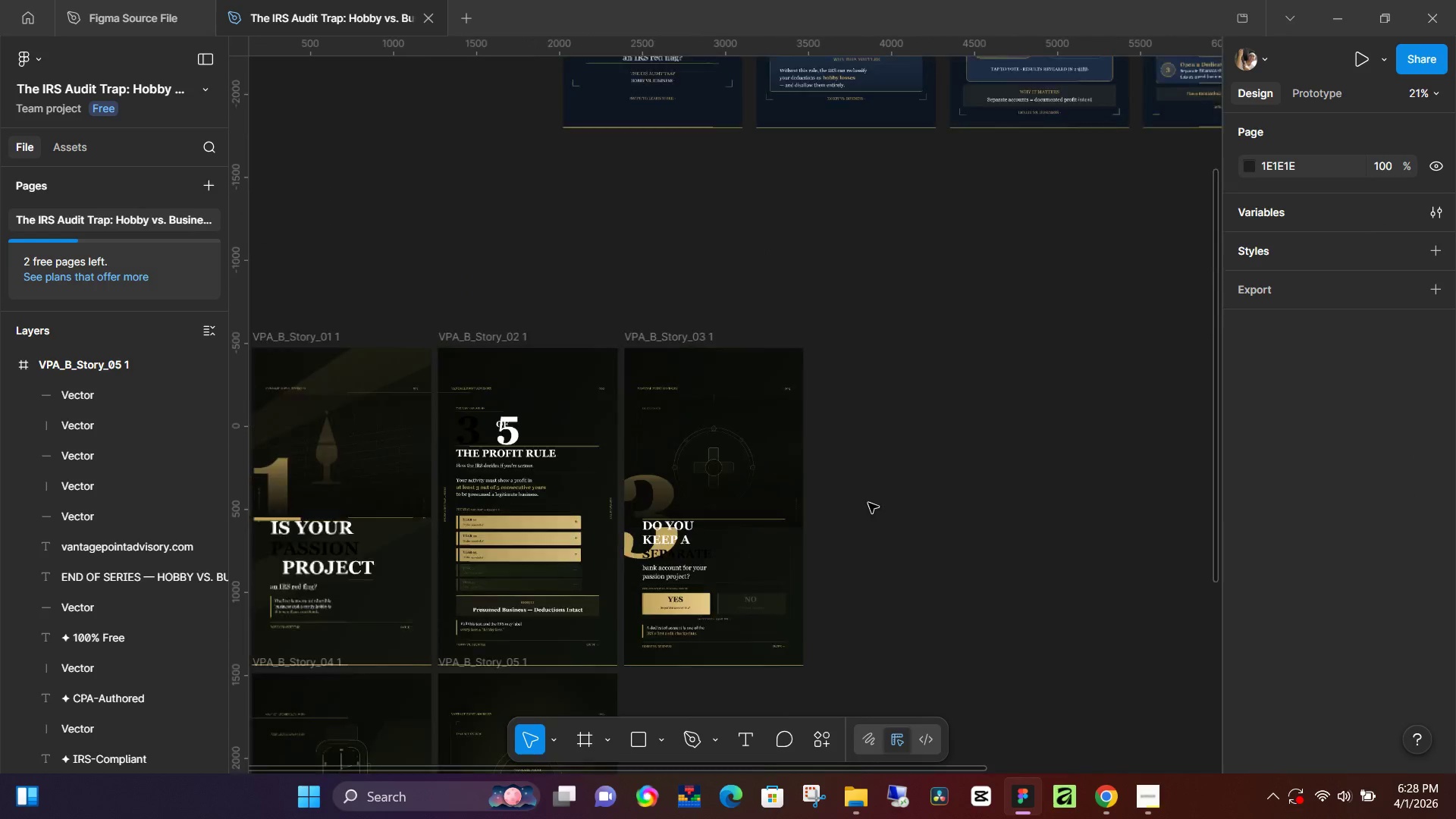 
left_click_drag(start_coordinate=[1004, 437], to_coordinate=[673, 816])
 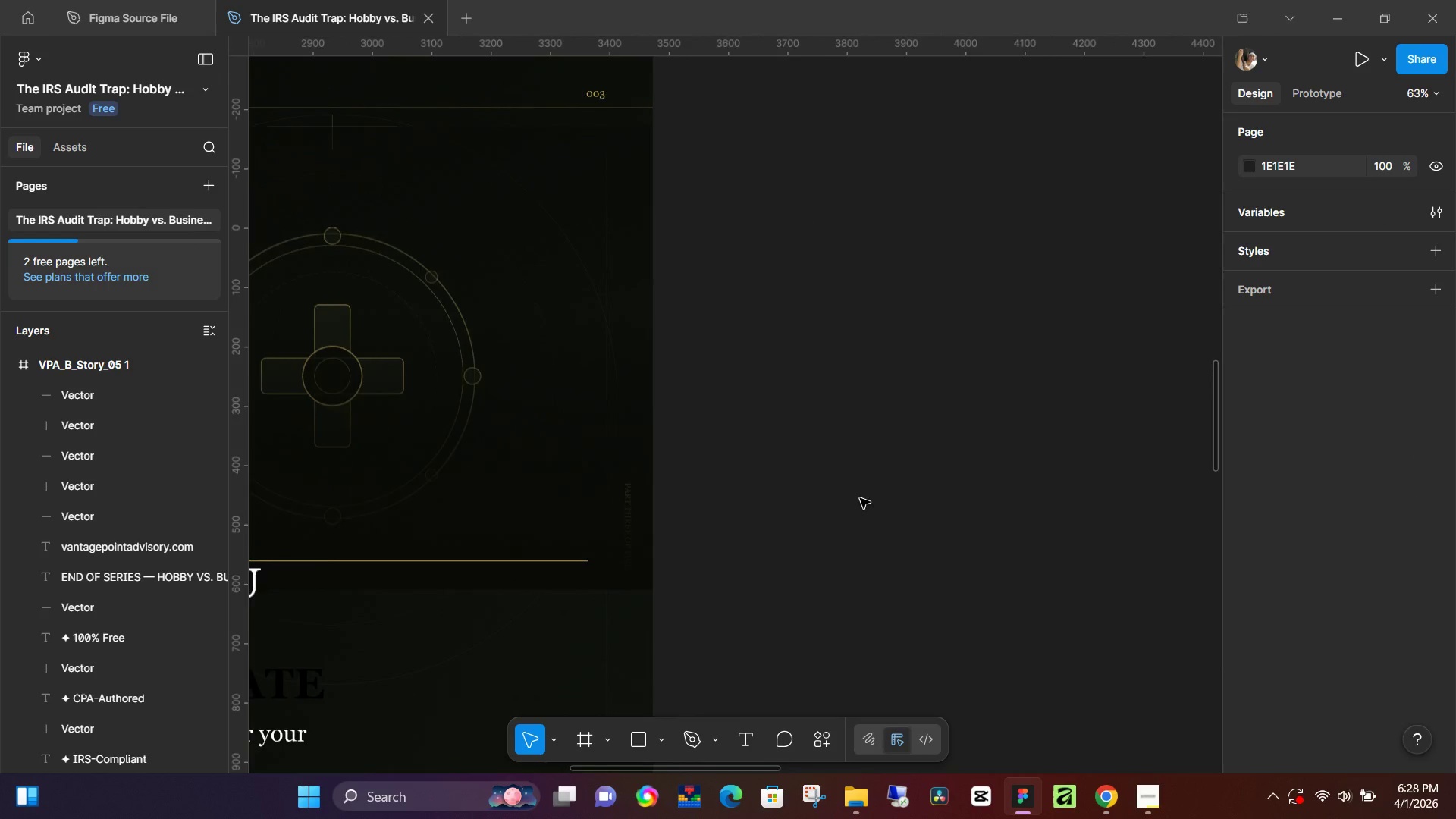 
hold_key(key=Space, duration=1.51)
 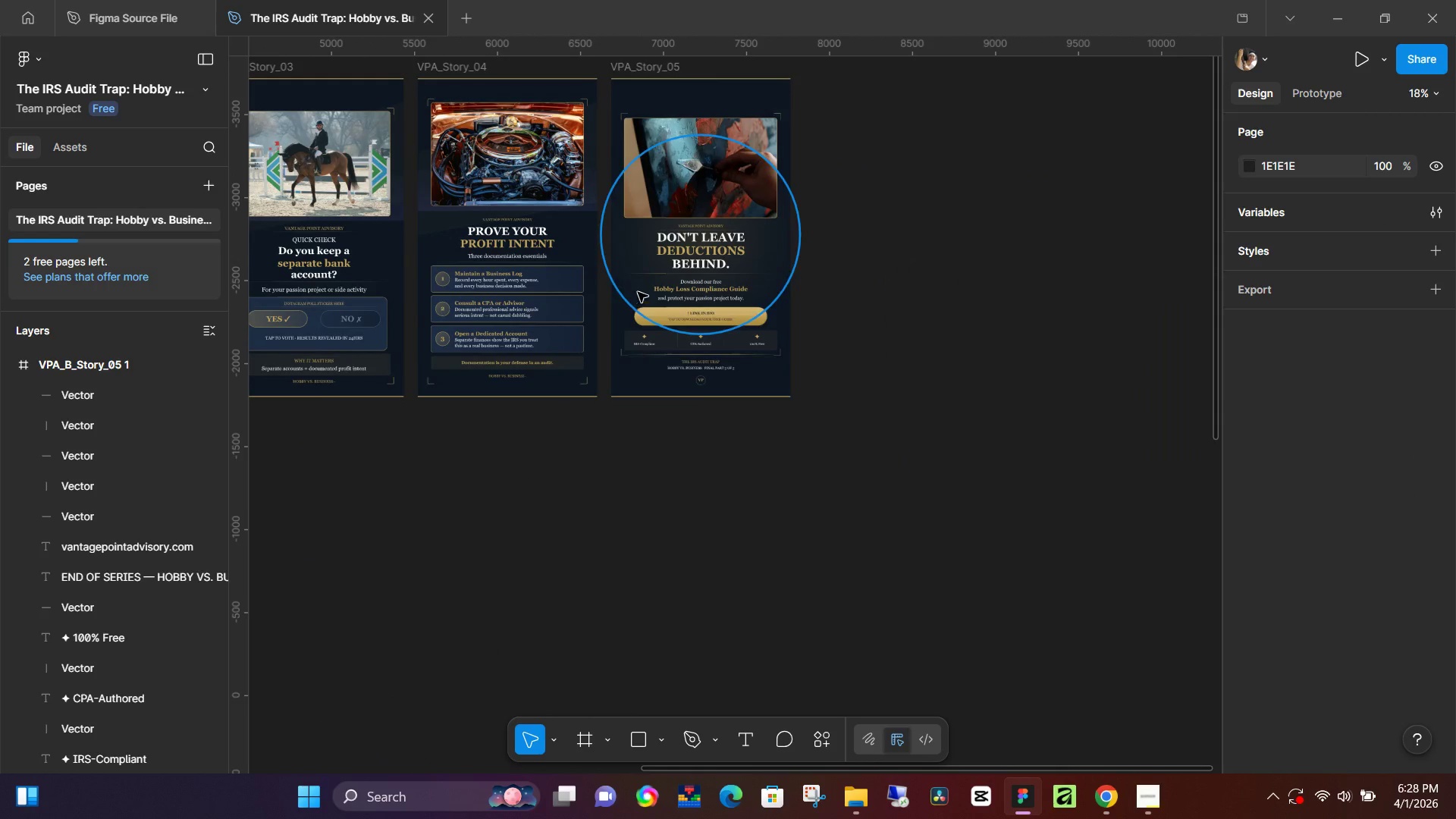 
hold_key(key=ControlLeft, duration=0.61)
 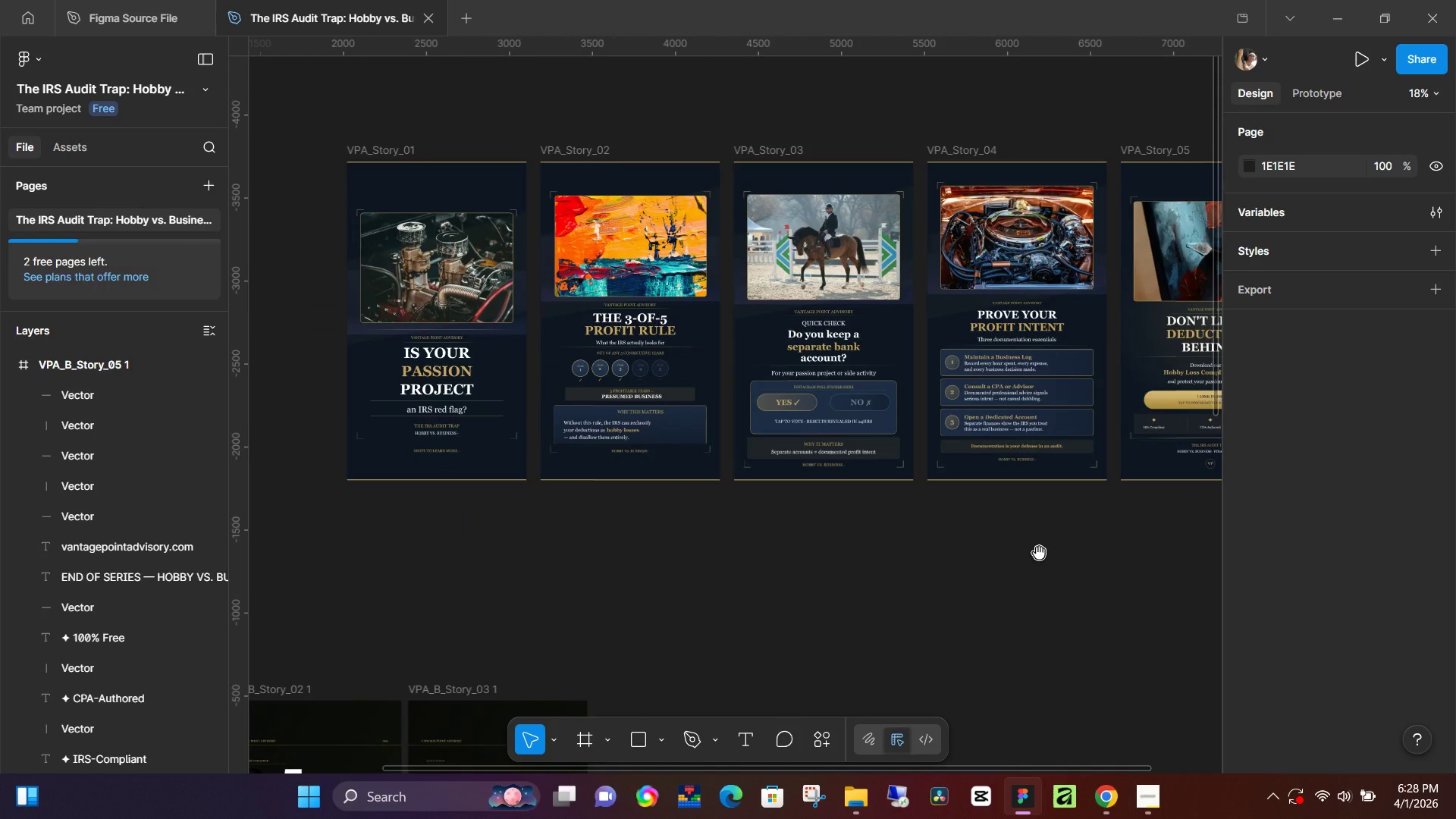 
left_click_drag(start_coordinate=[1056, 438], to_coordinate=[840, 790])
 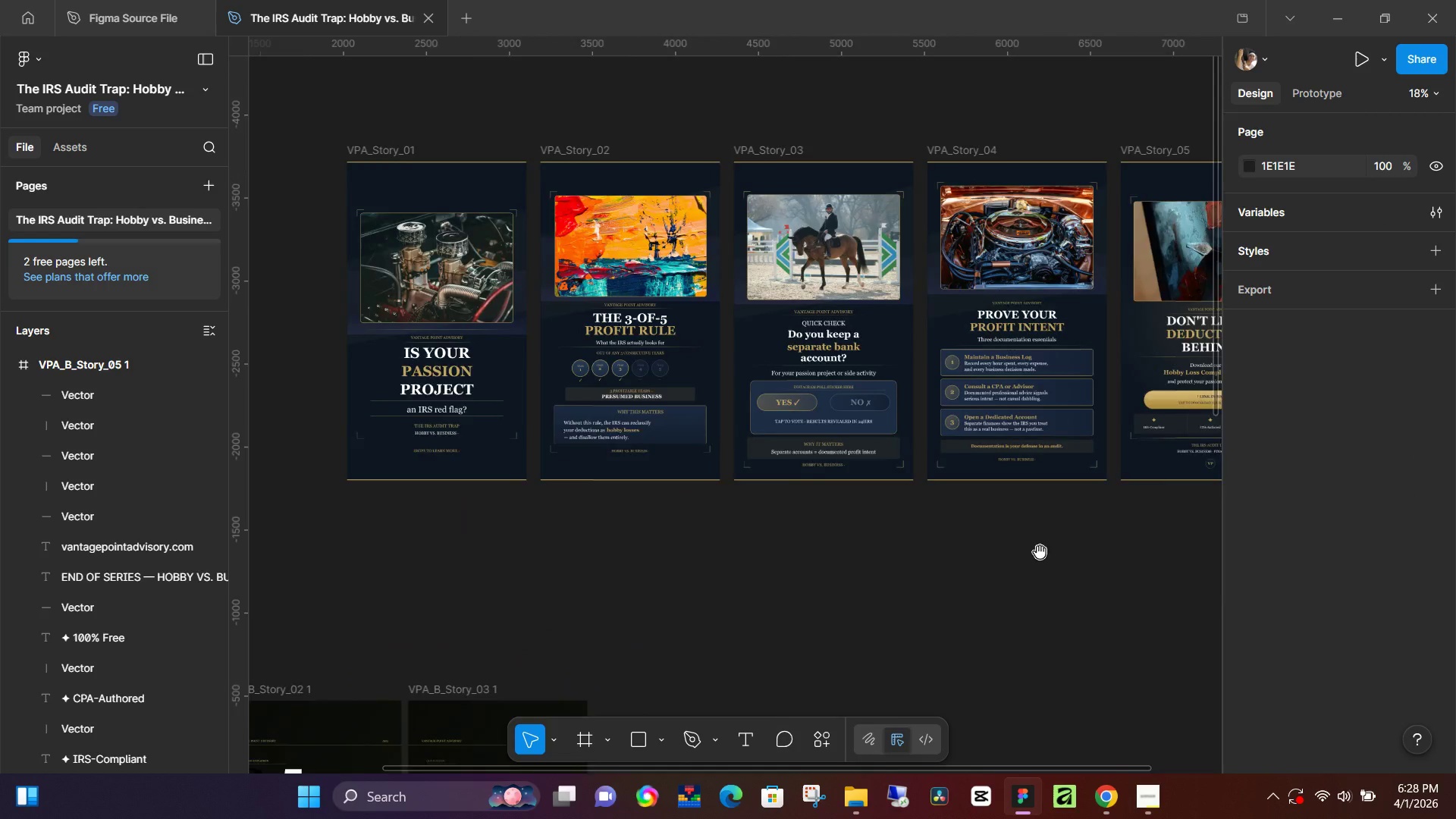 
scroll: coordinate [868, 503], scroll_direction: down, amount: 11.0
 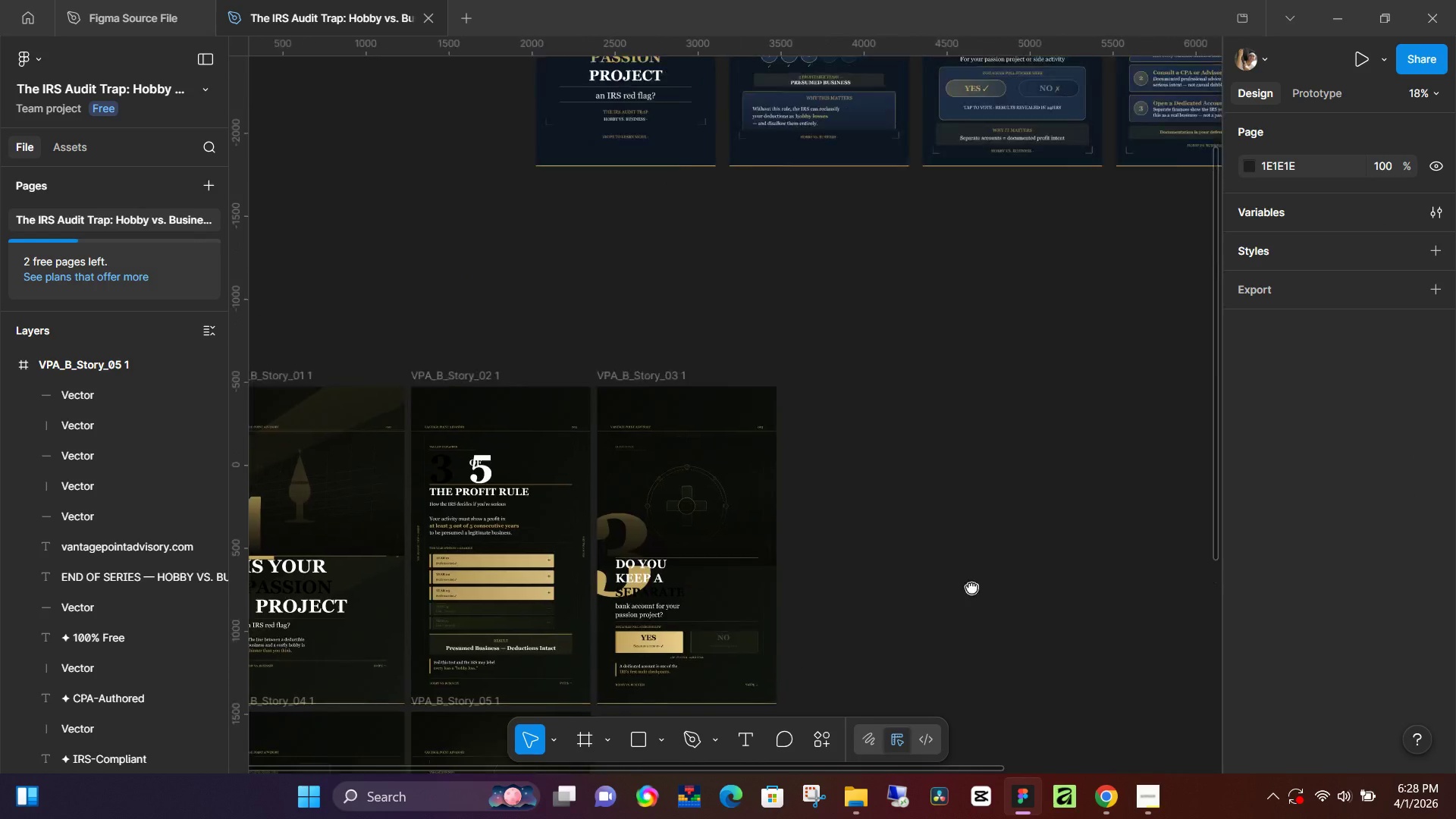 
left_click_drag(start_coordinate=[1040, 552], to_coordinate=[530, 469])
 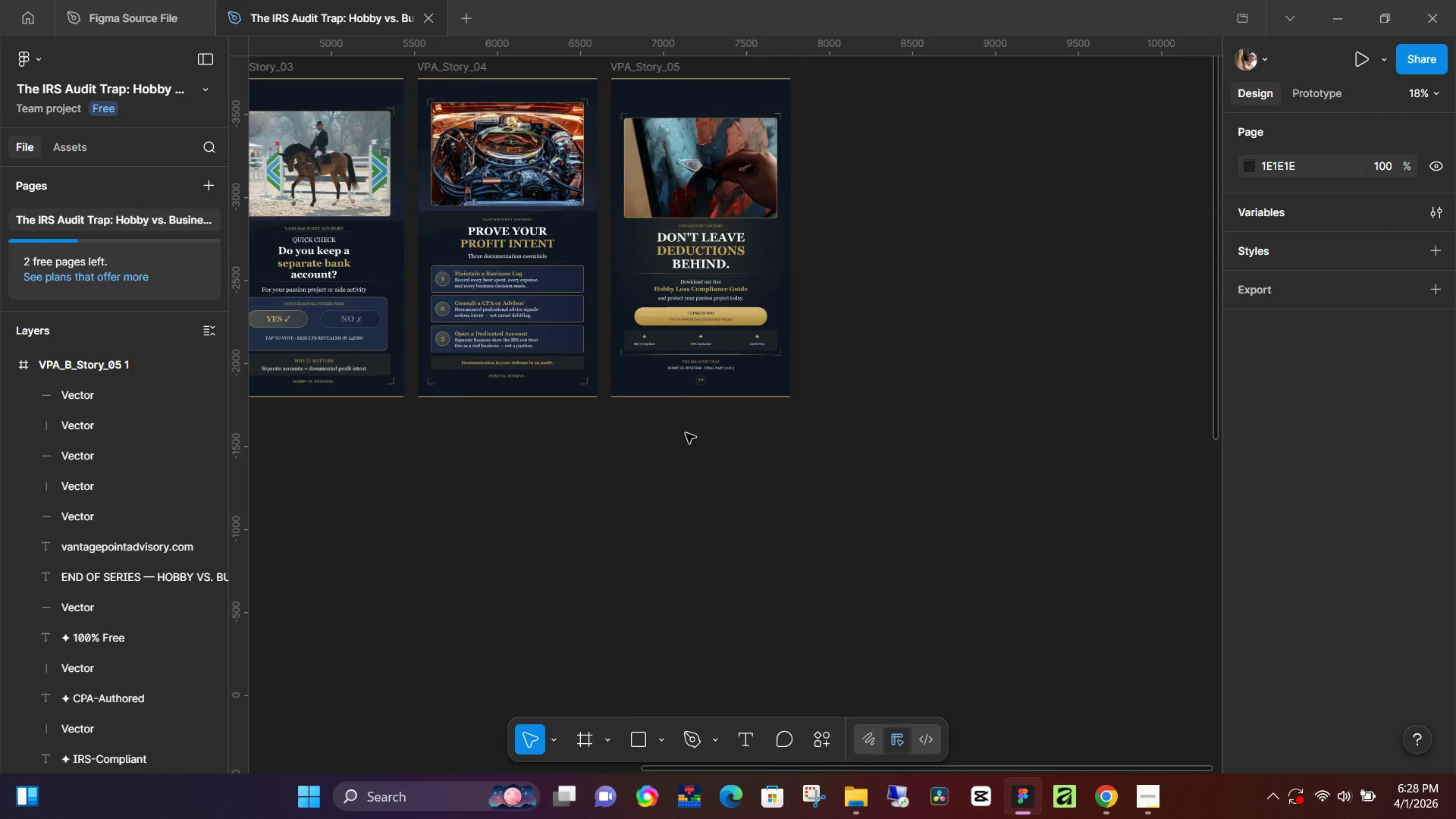 
hold_key(key=Space, duration=0.39)
 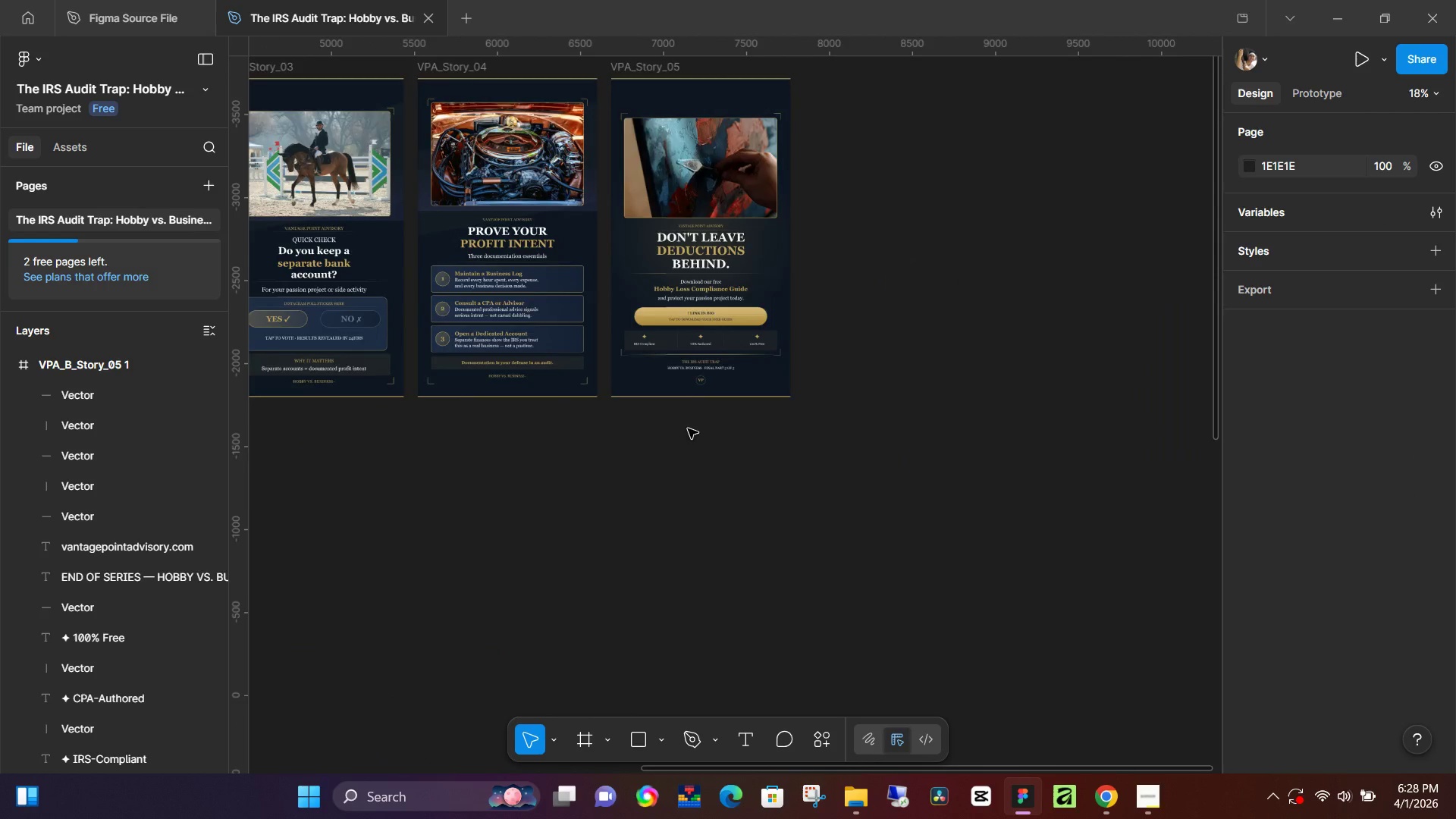 
hold_key(key=ControlLeft, duration=0.78)
scroll: coordinate [708, 384], scroll_direction: up, amount: 12.0
 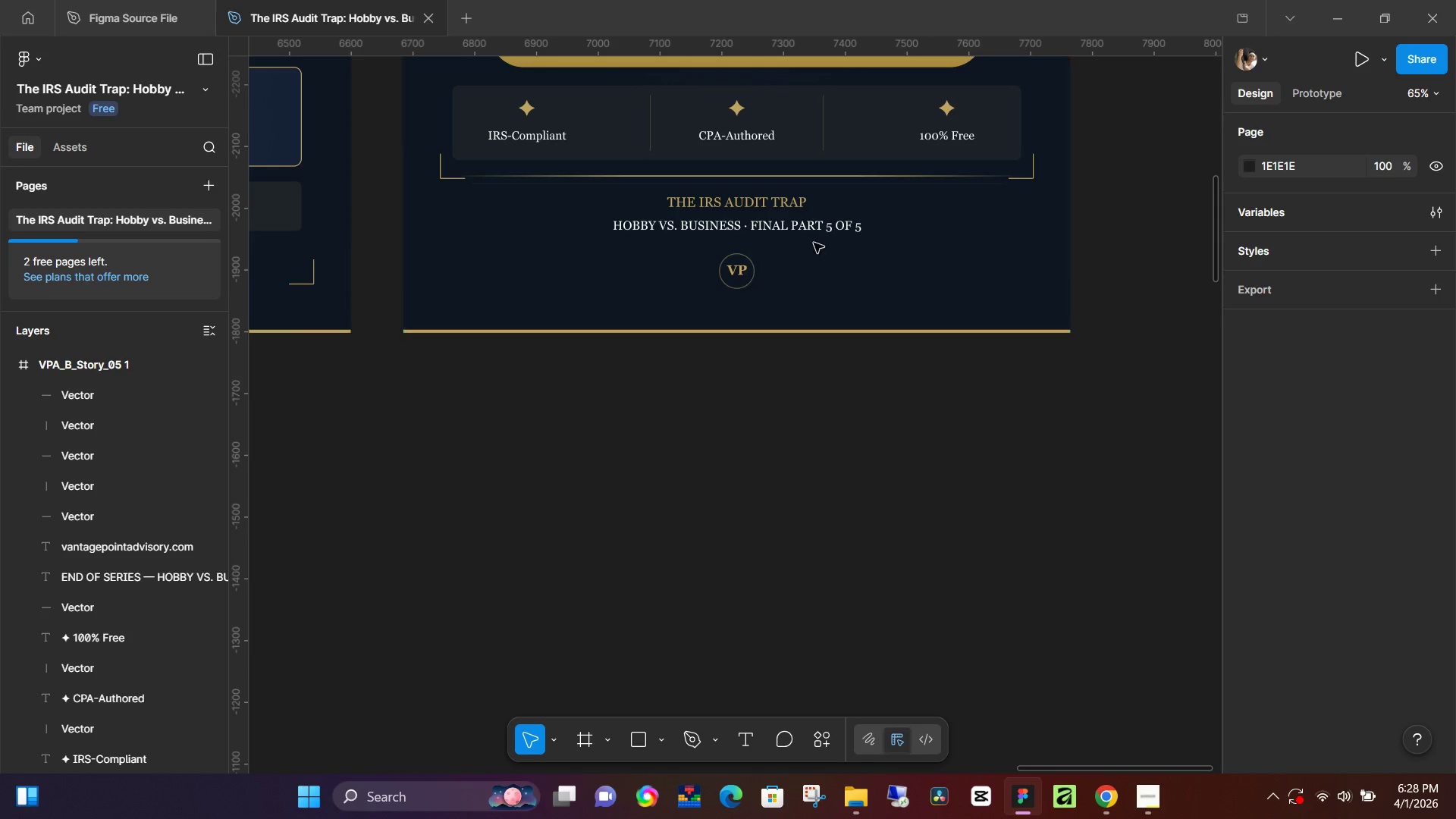 
double_click([852, 224])
 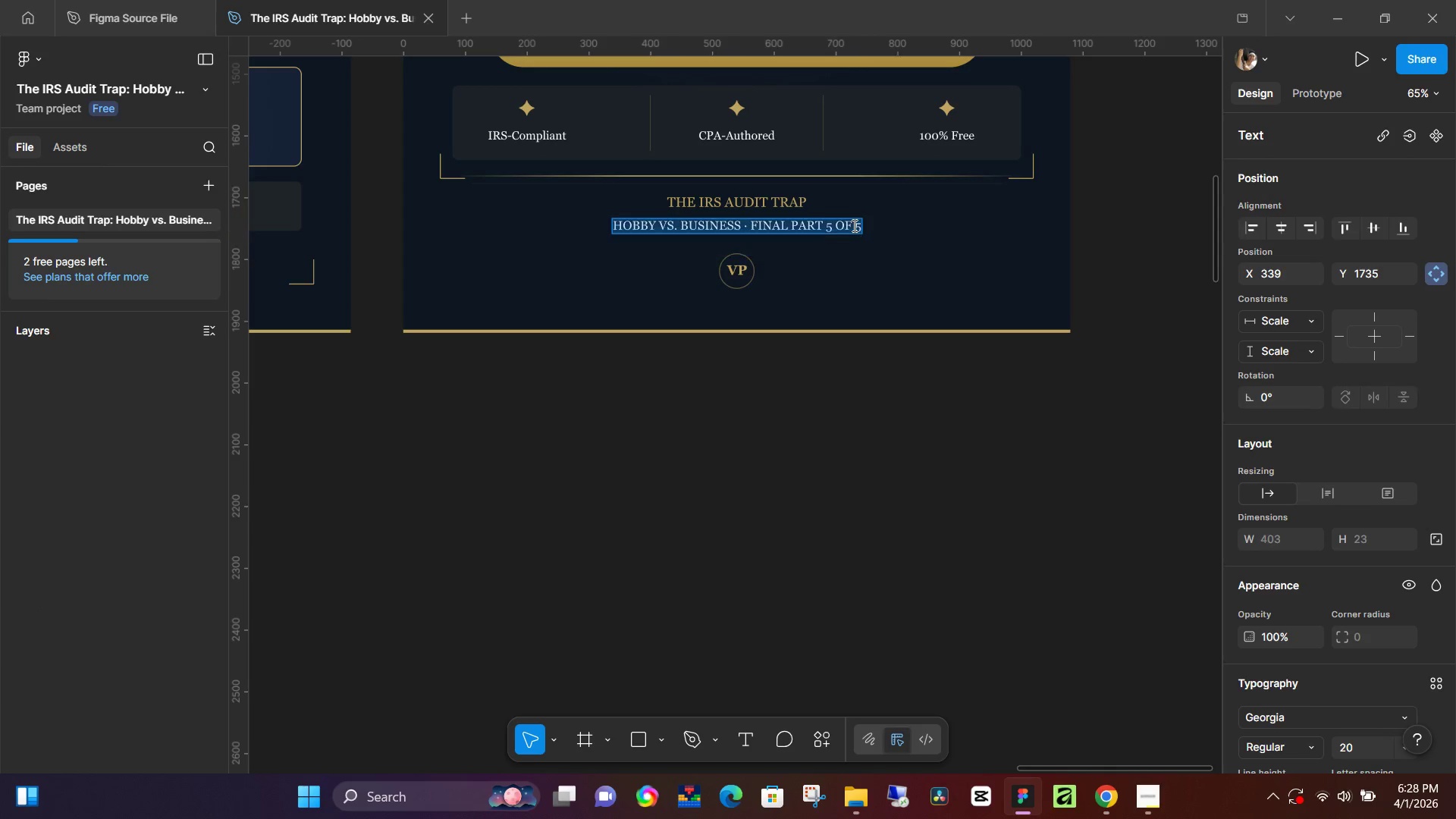 
triple_click([853, 225])
 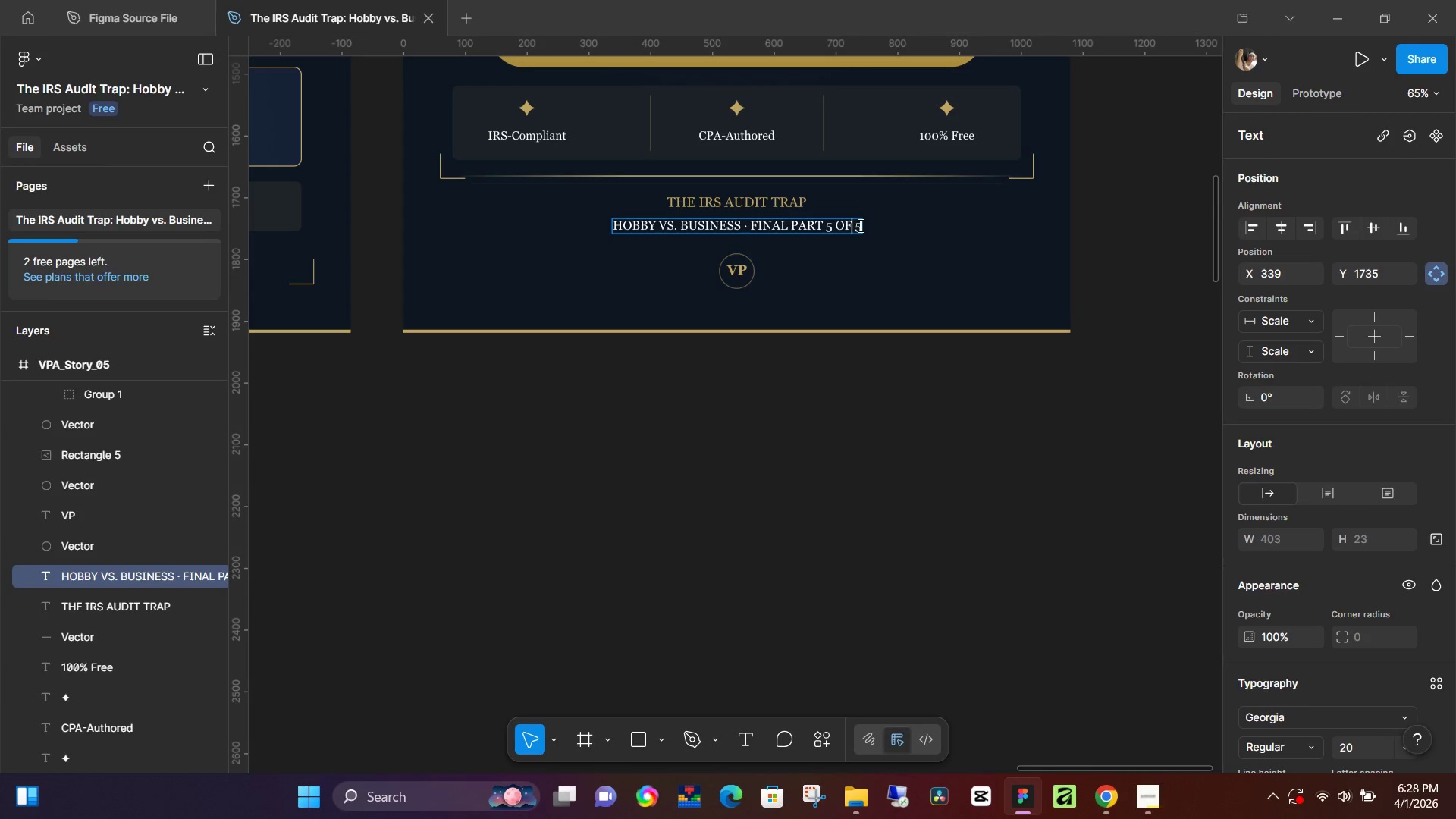 
left_click([859, 225])
 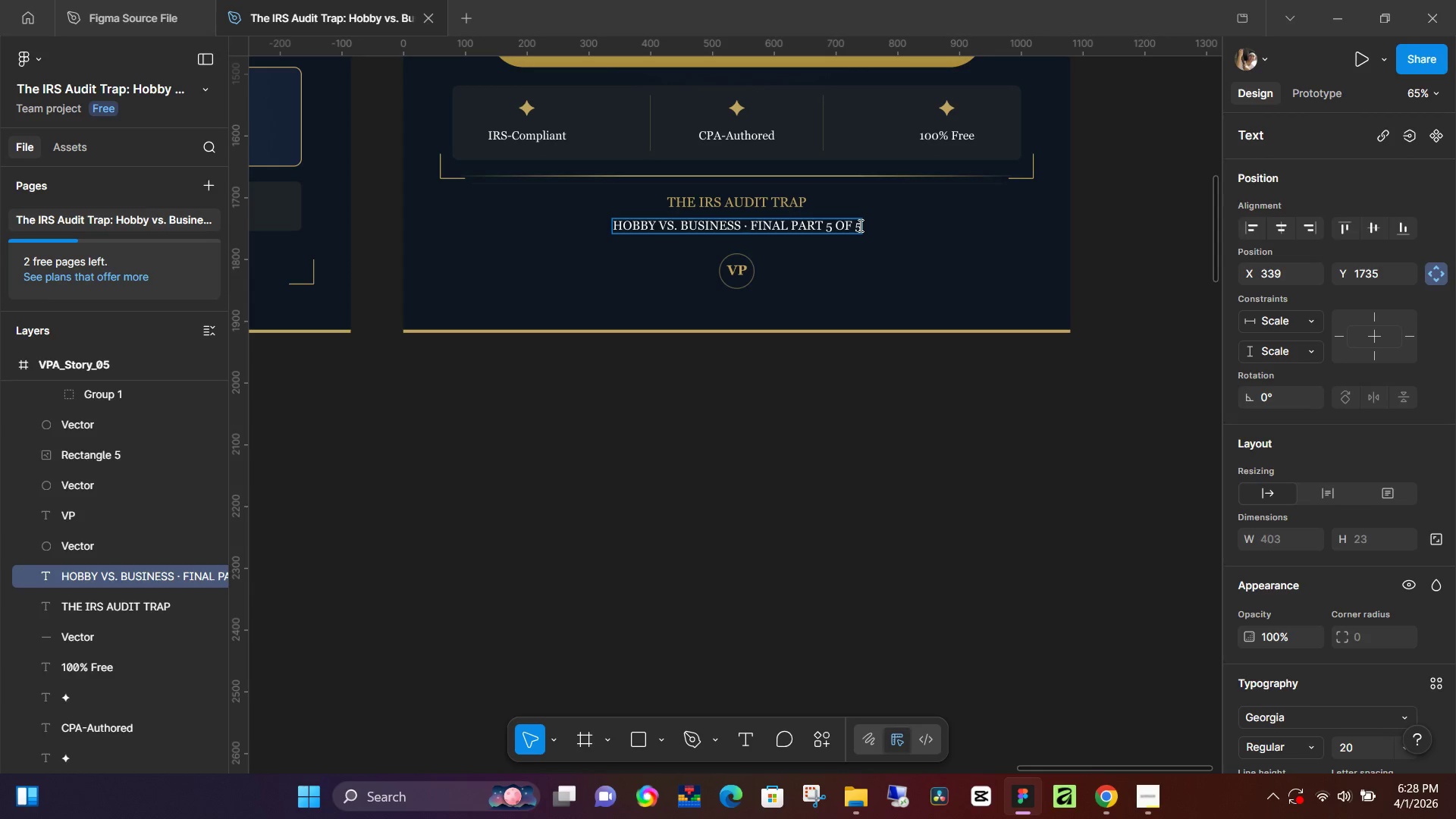 
key(Backspace)
 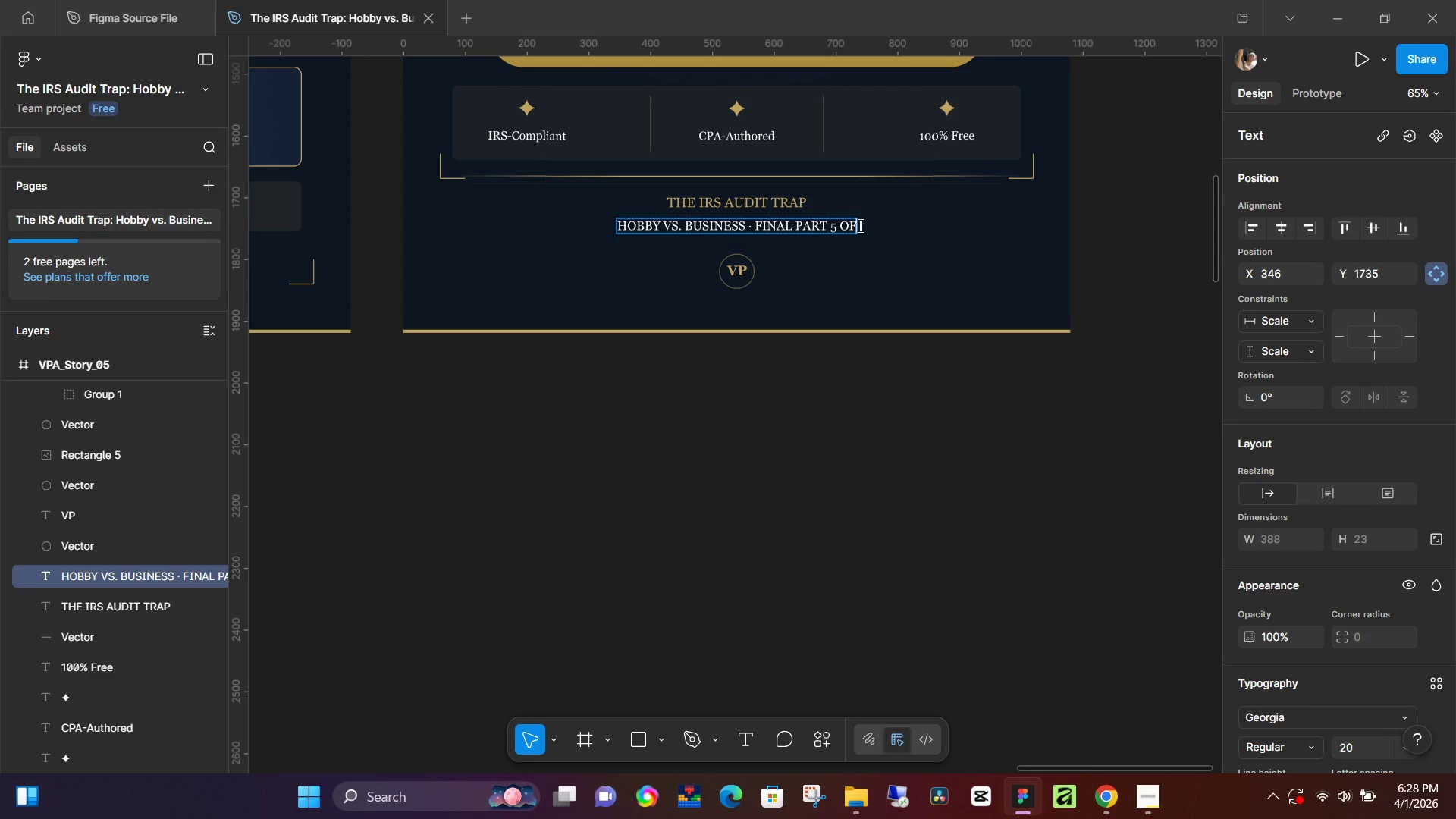 
key(Backspace)
 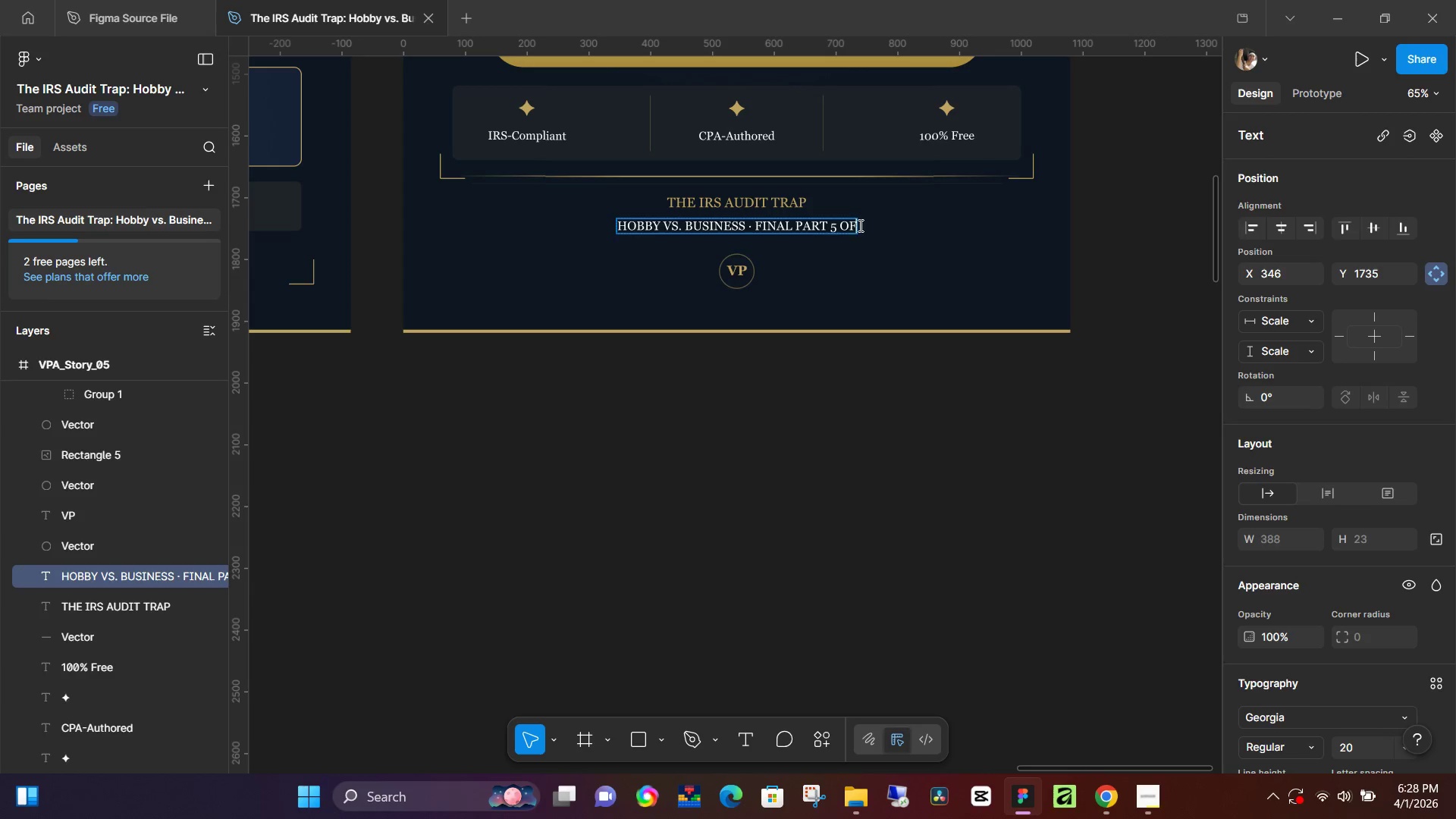 
key(Backspace)
 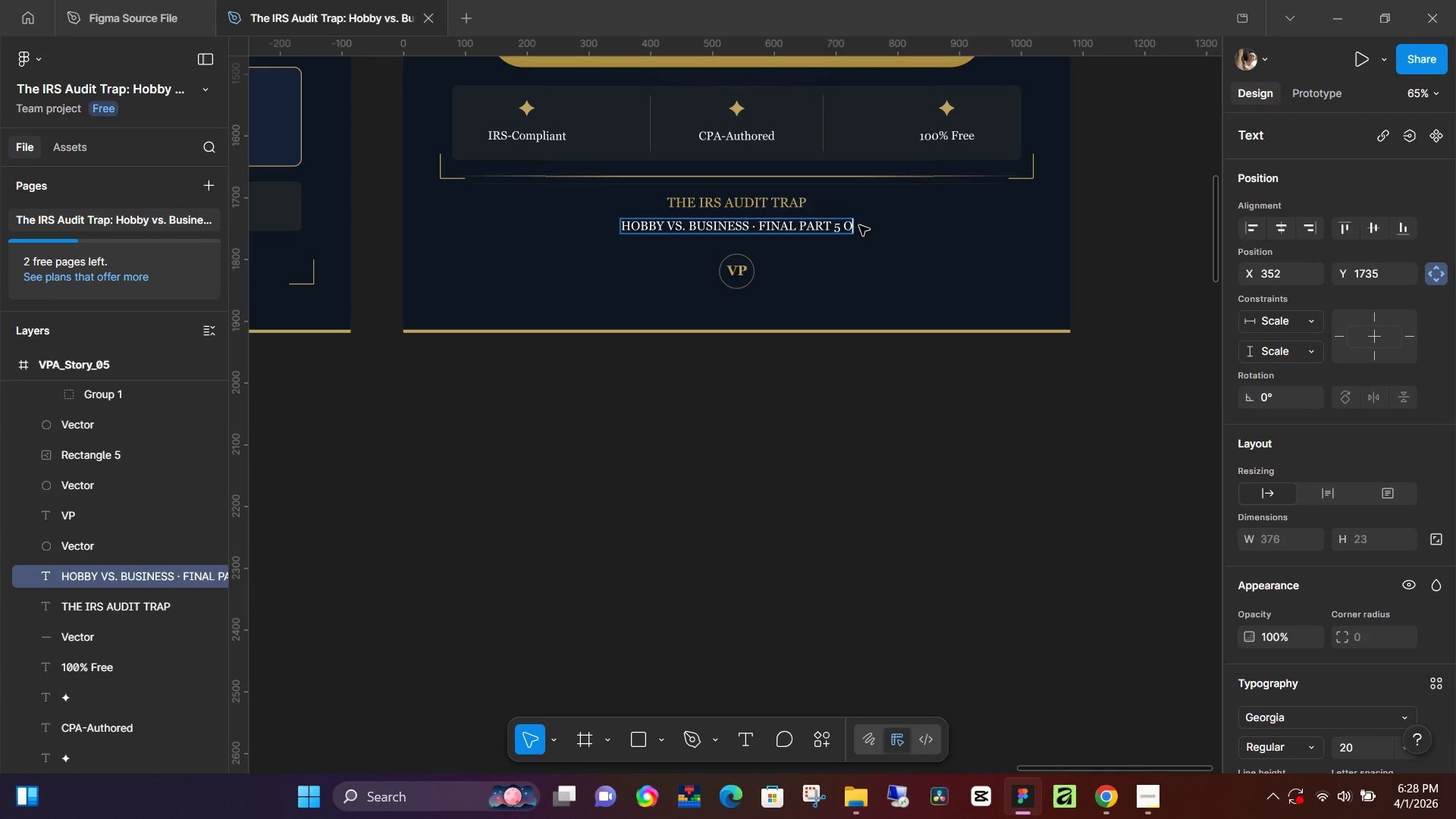 
key(Backspace)
 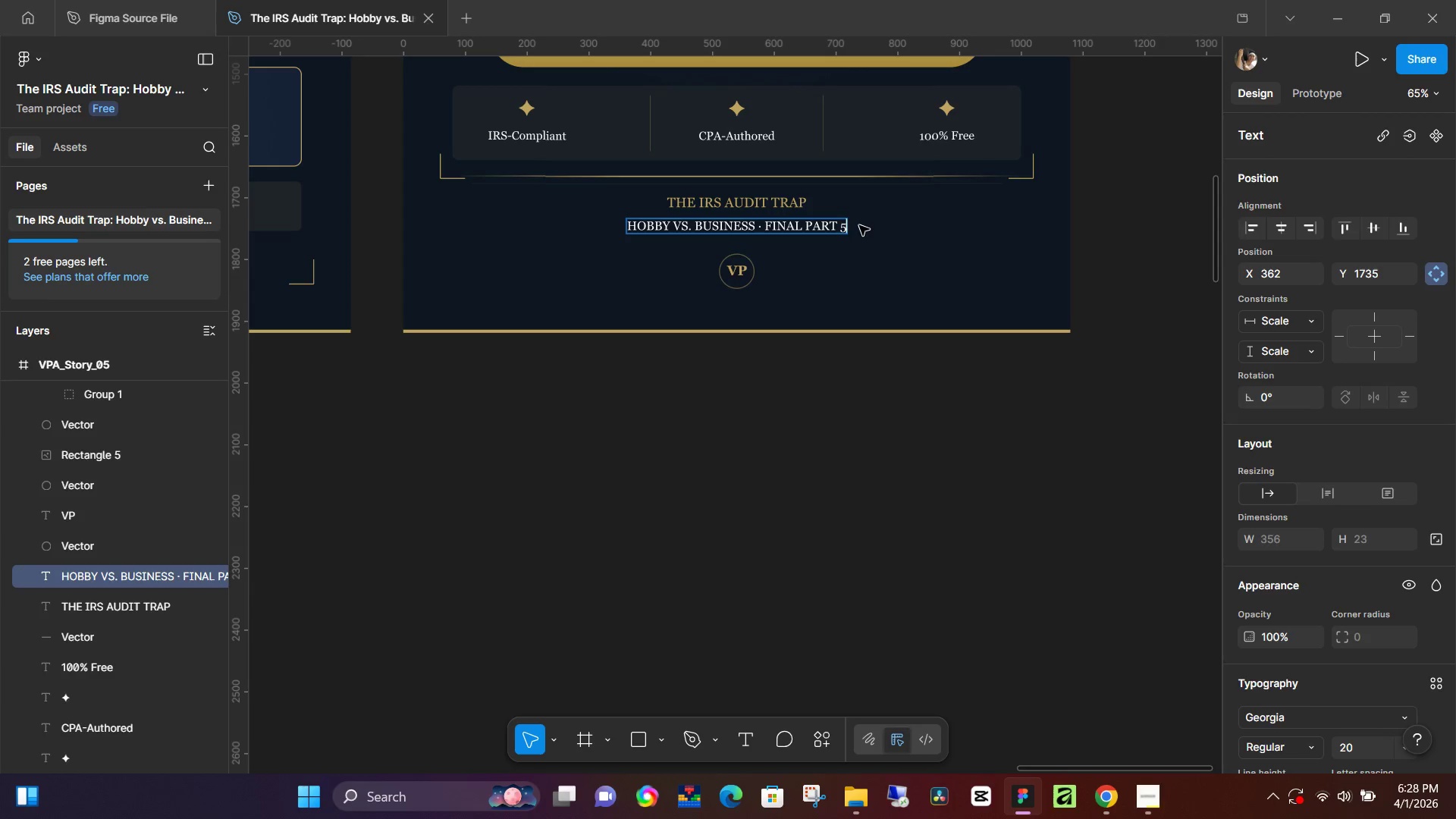 
key(Backspace)
 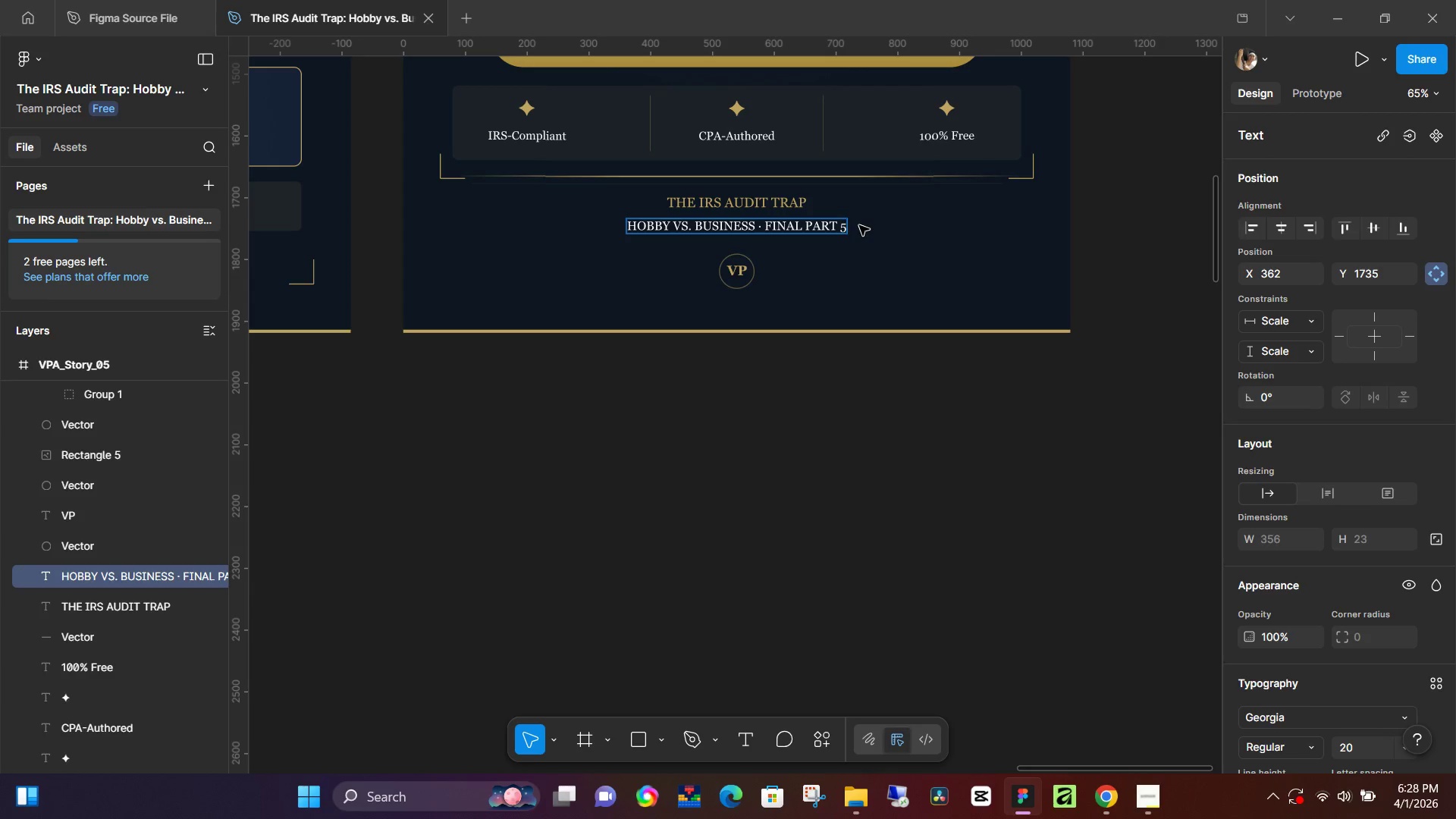 
key(Backspace)
 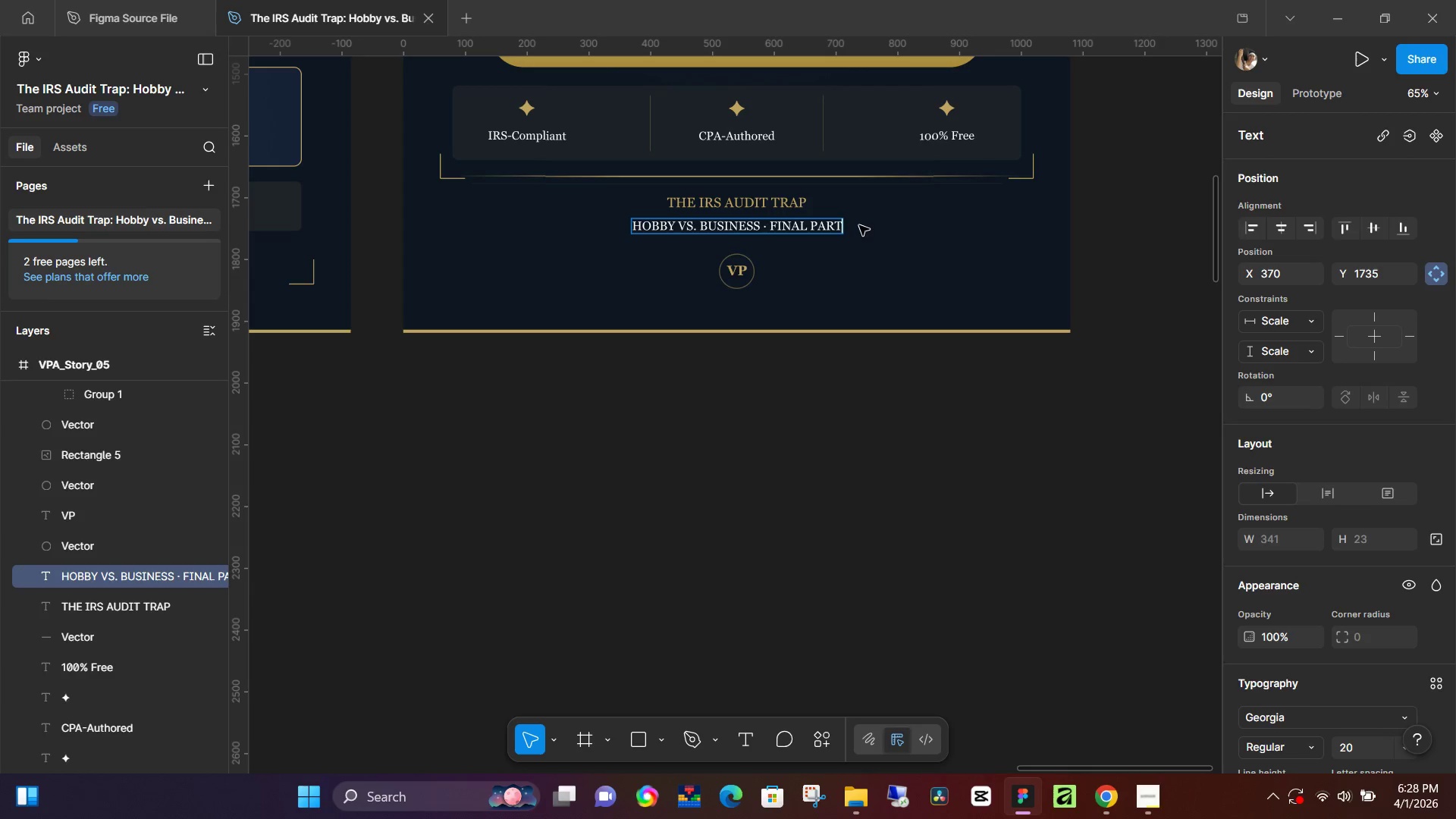 
key(Backspace)
 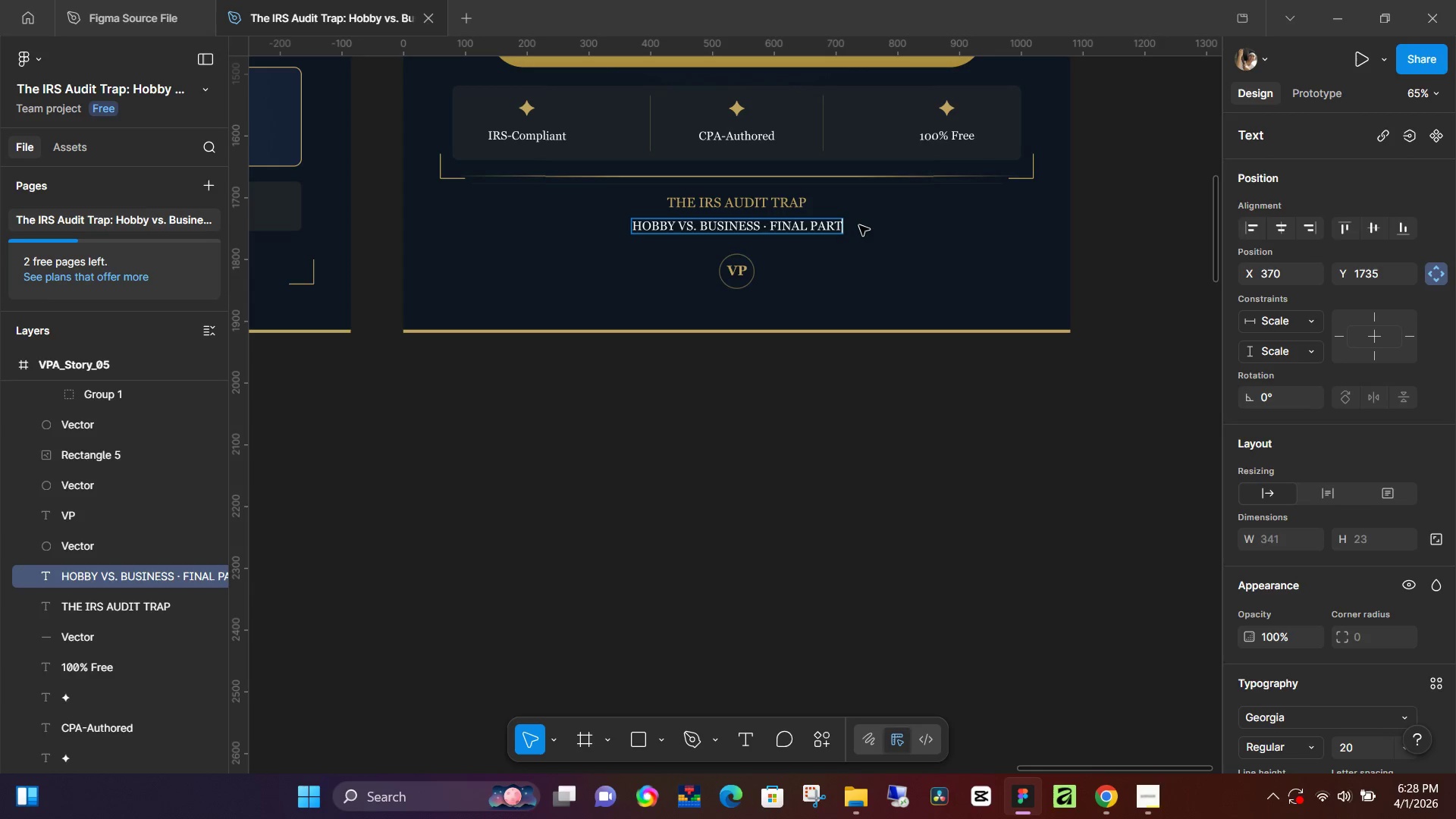 
key(Backspace)
 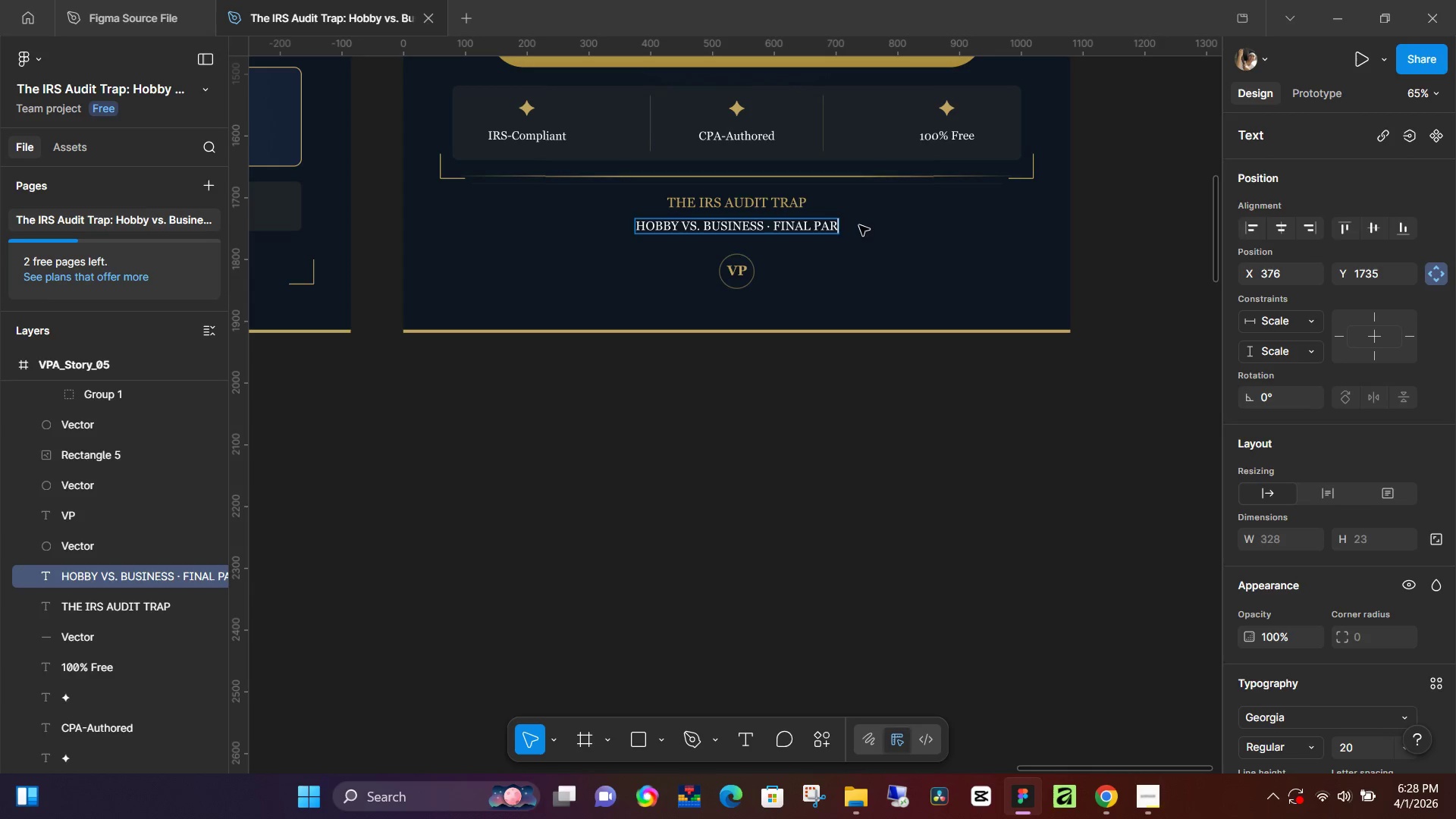 
key(Backspace)
 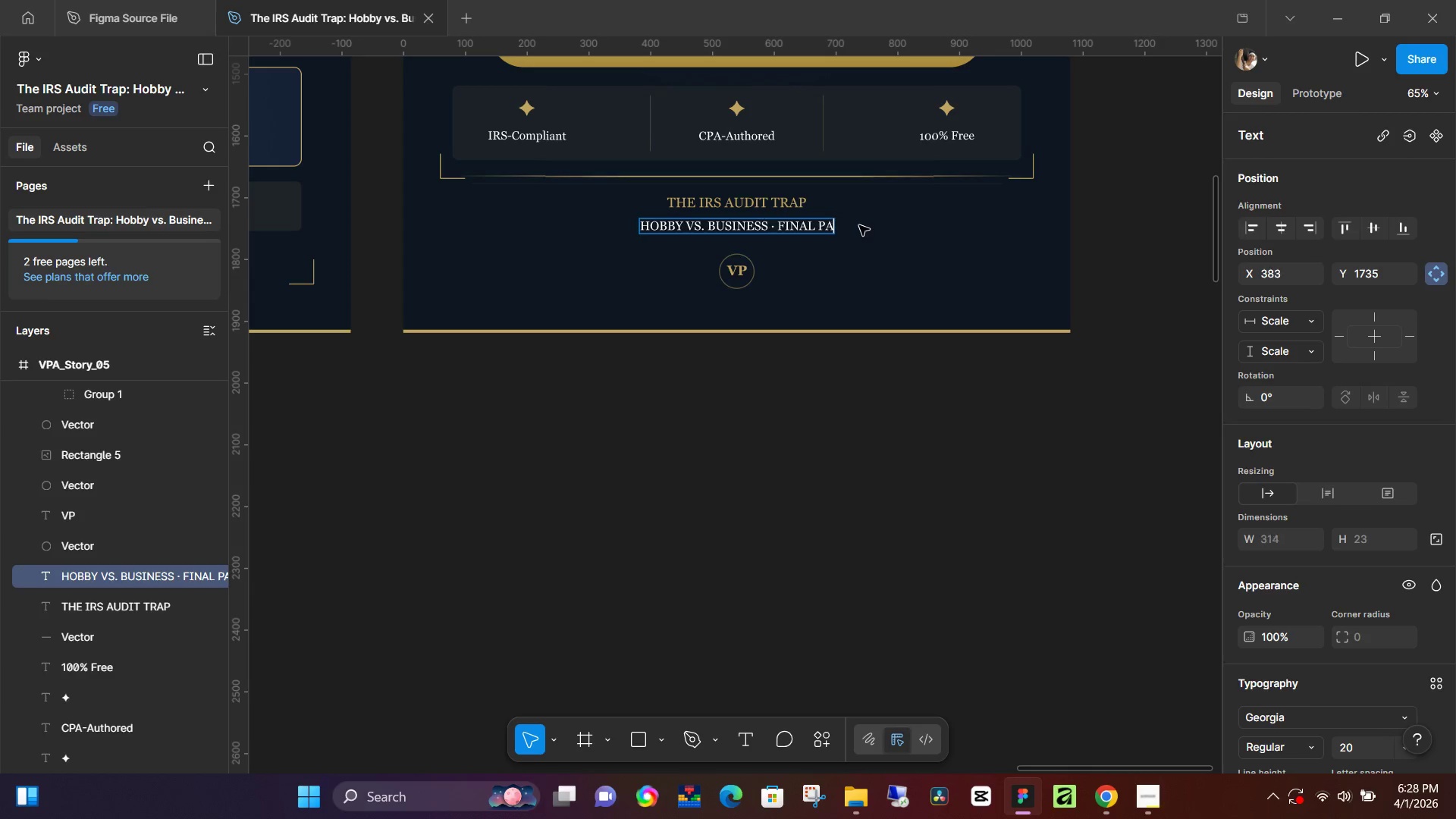 
key(Backspace)
 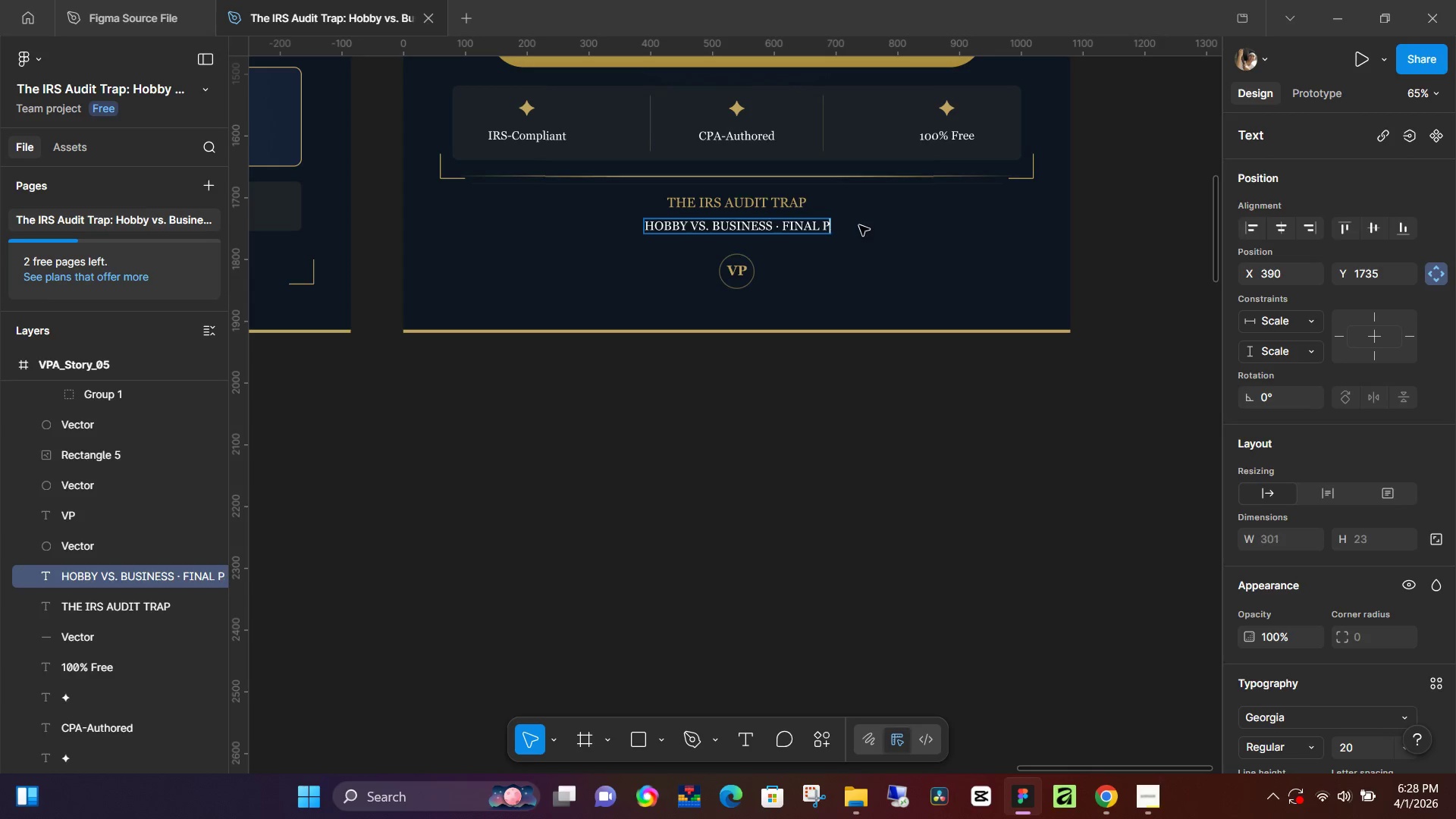 
key(Backspace)
 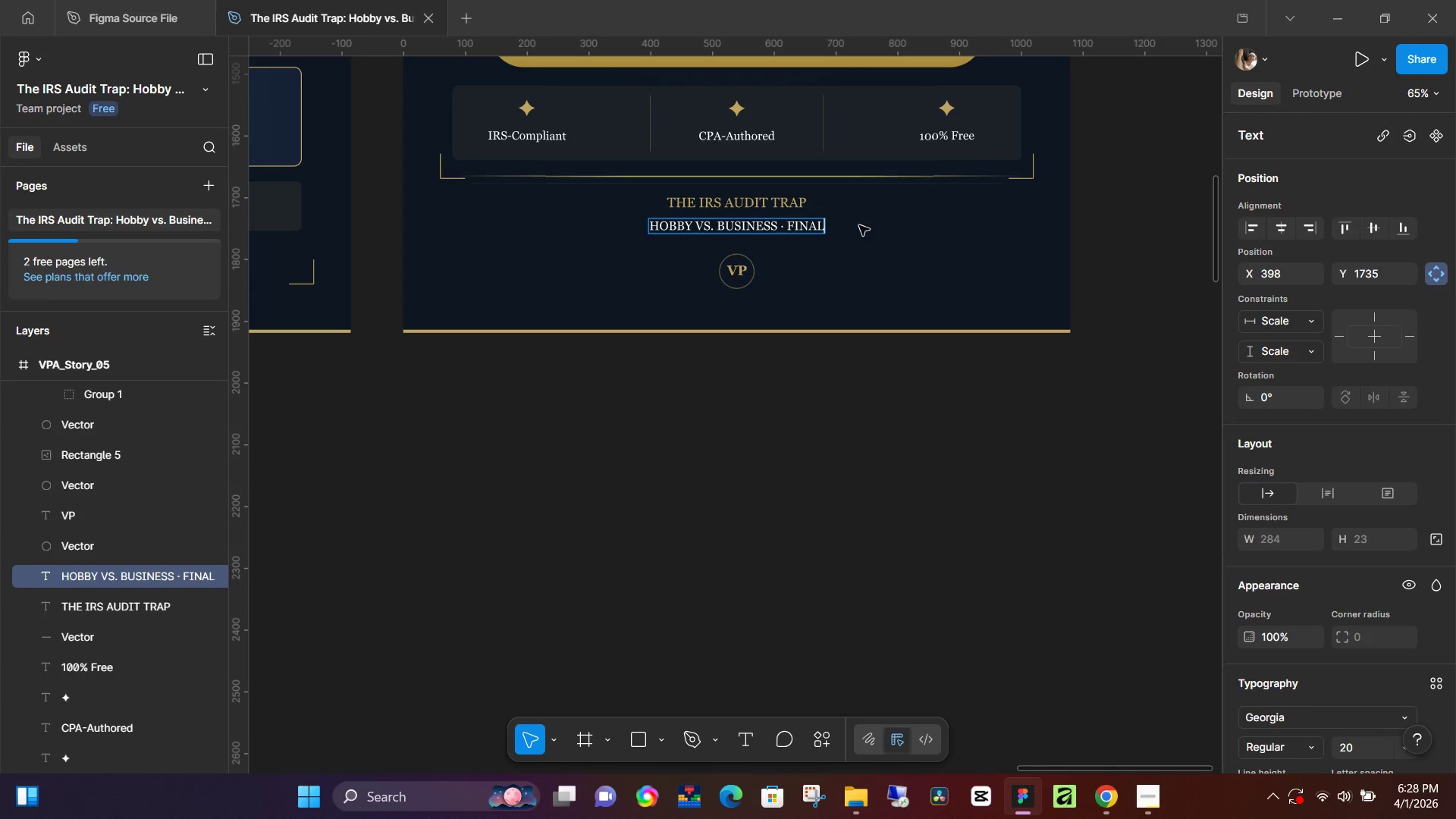 
key(Backspace)
 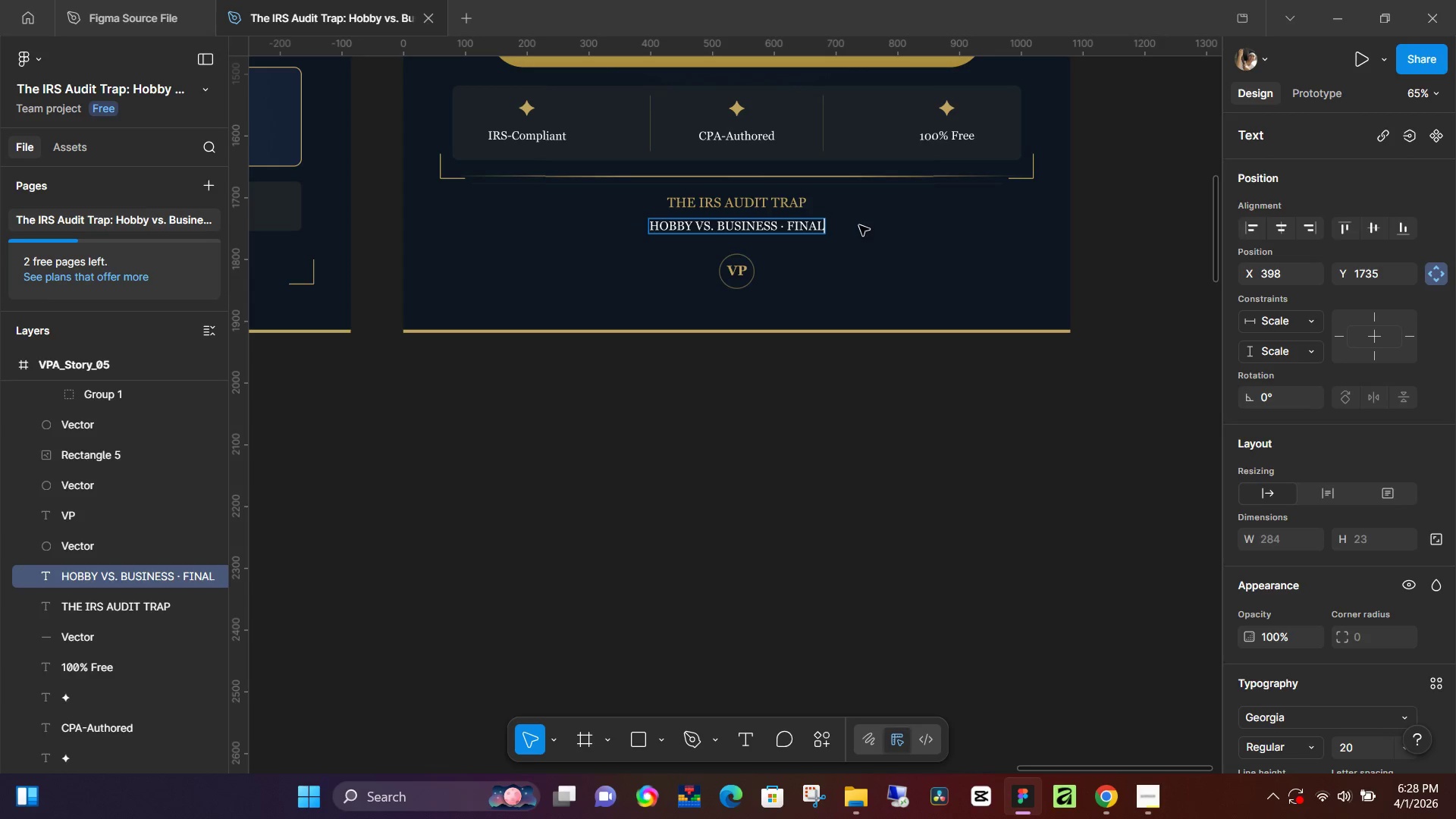 
key(Backspace)
 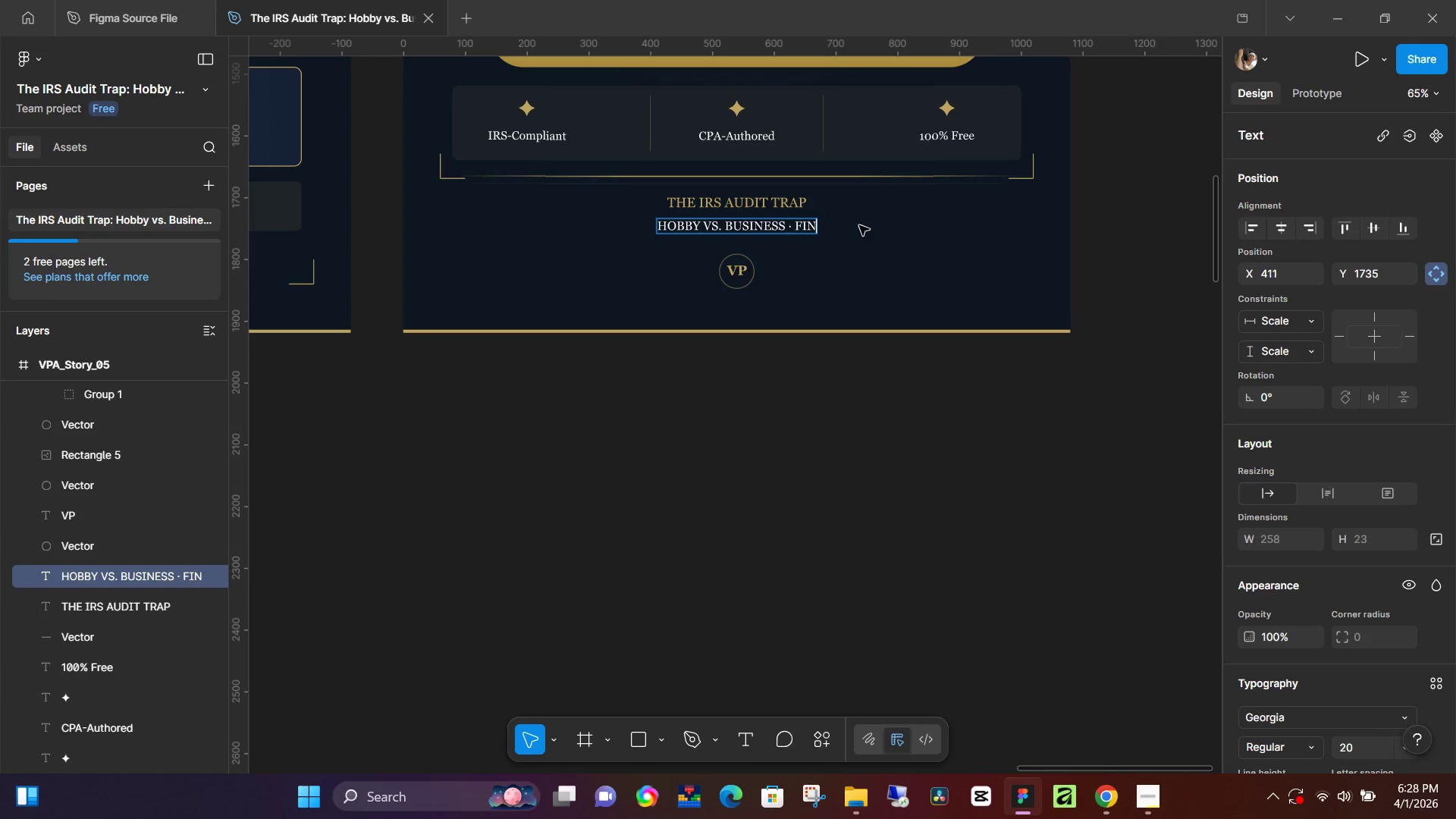 
key(Backspace)
 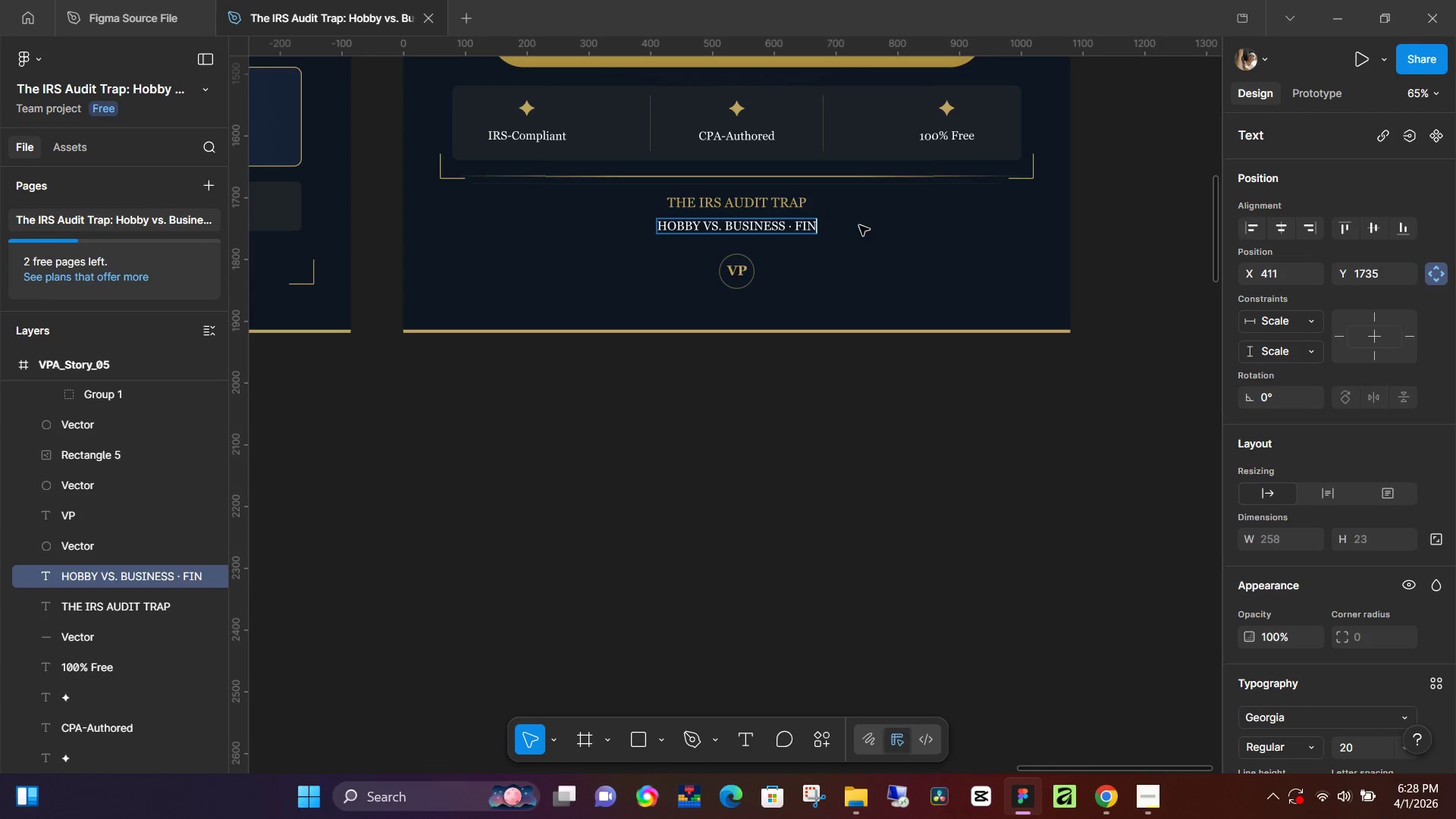 
key(Backspace)
 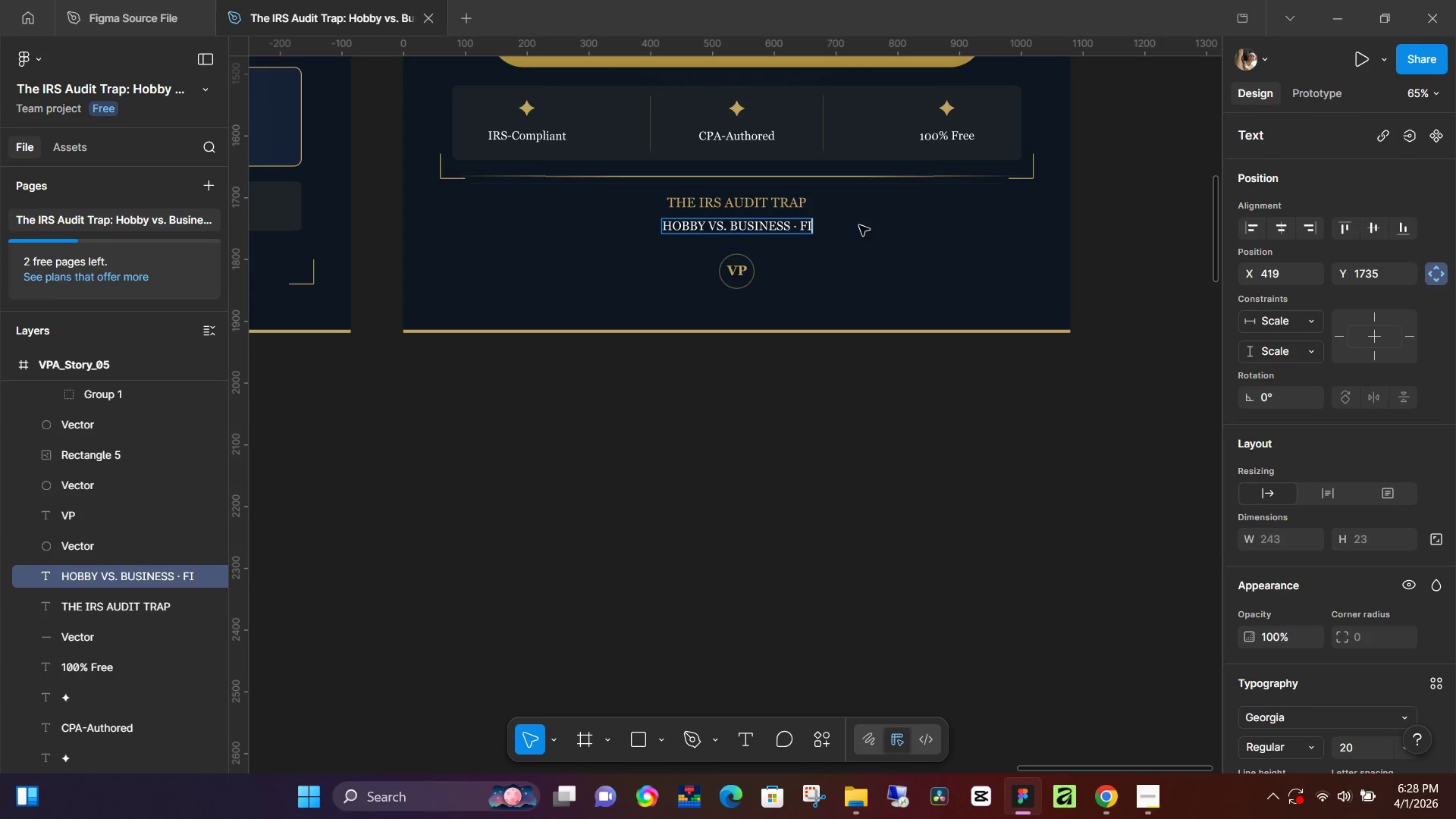 
key(Backspace)
 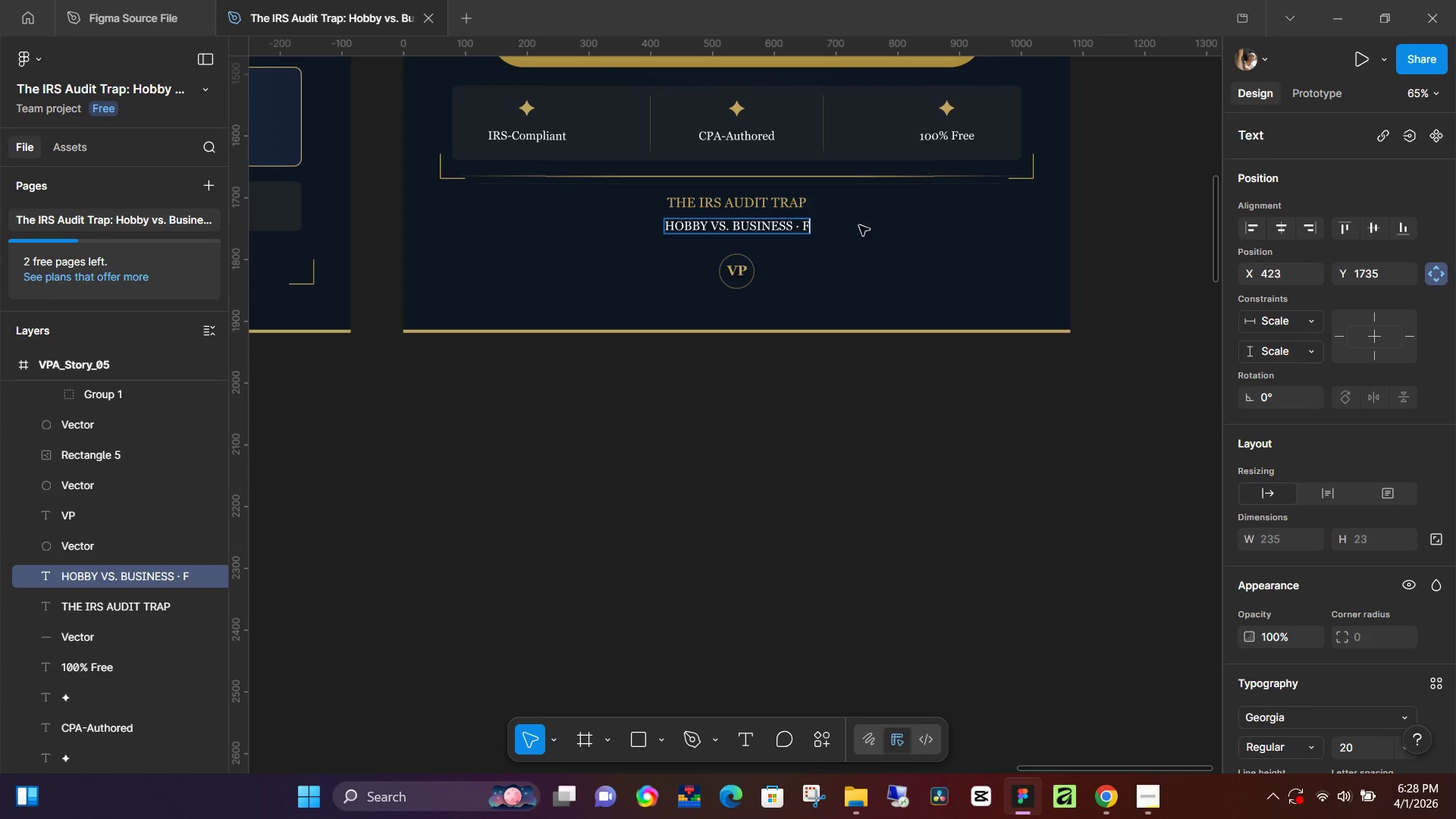 
key(Backspace)
 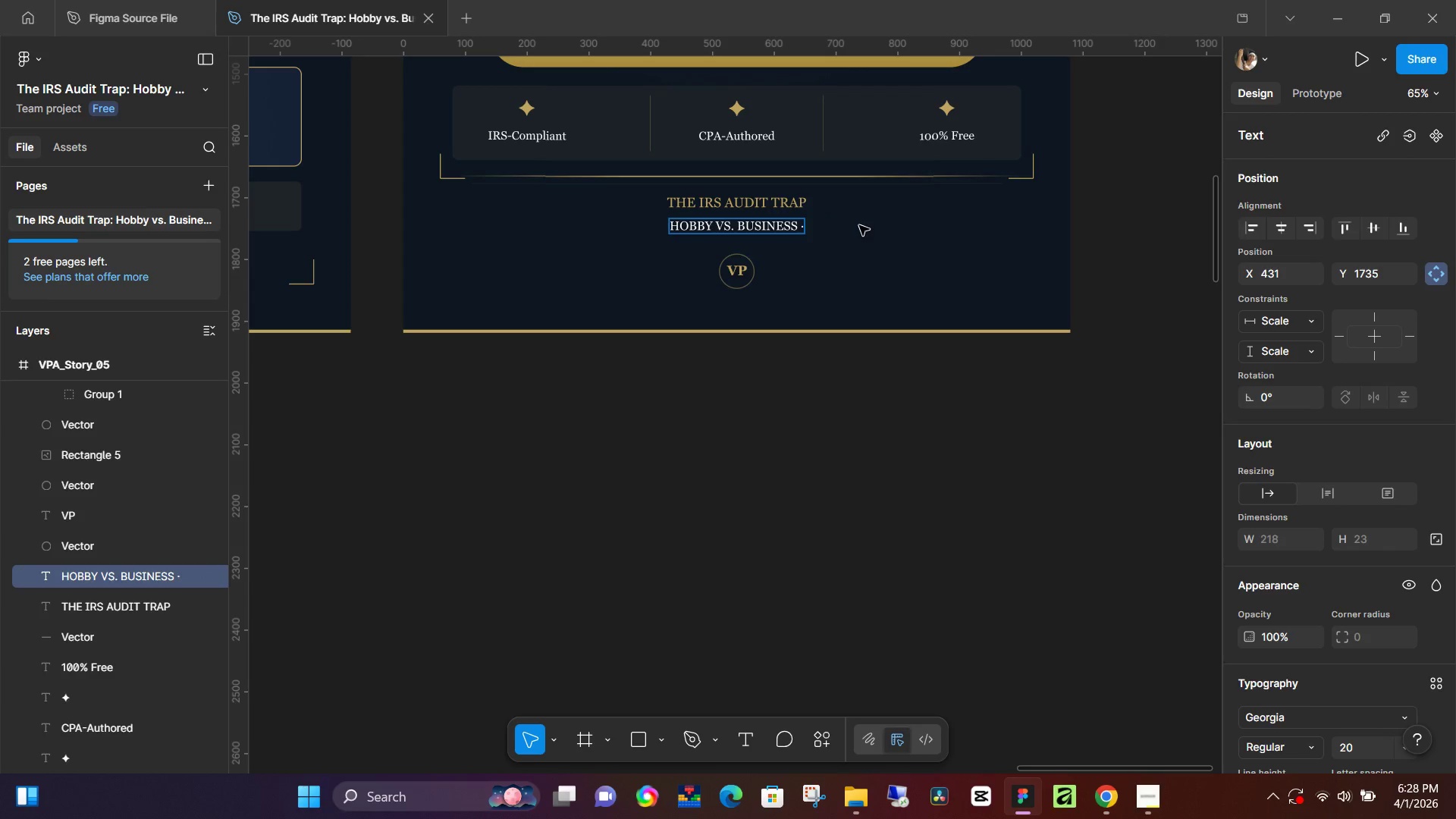 
key(Enter)
 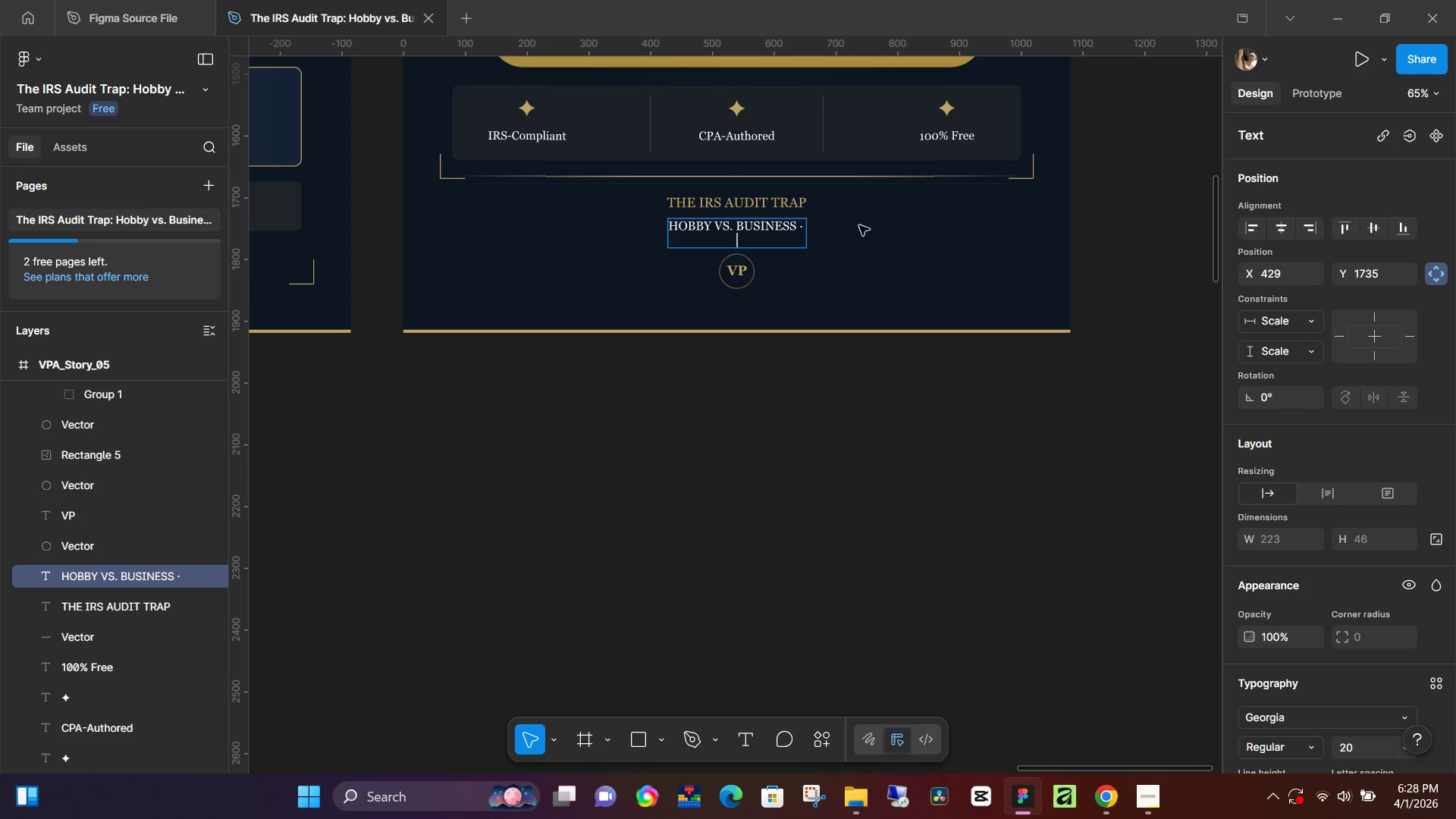 
key(Backspace)
 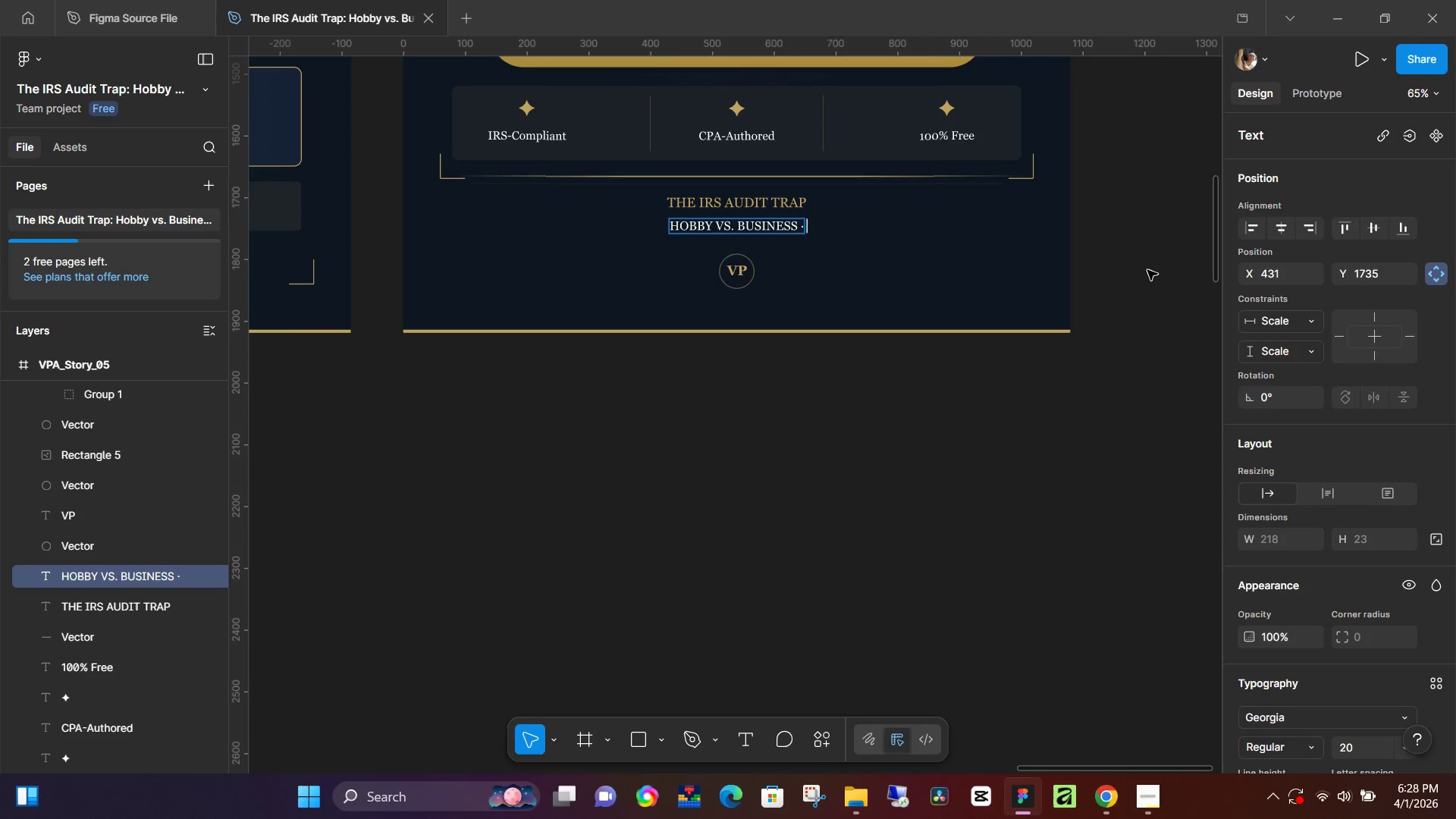 
left_click([1147, 270])
 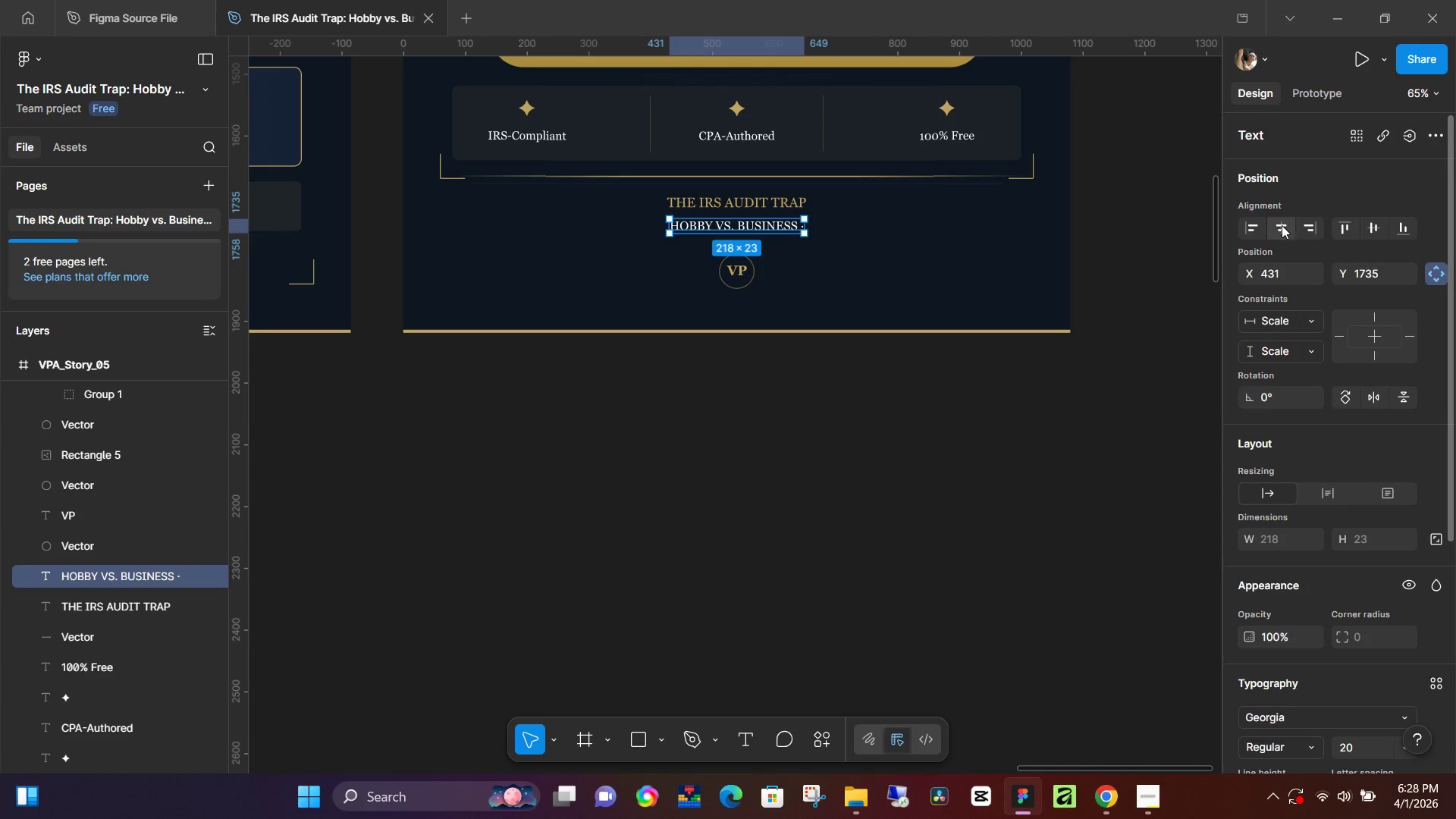 
left_click([1280, 224])
 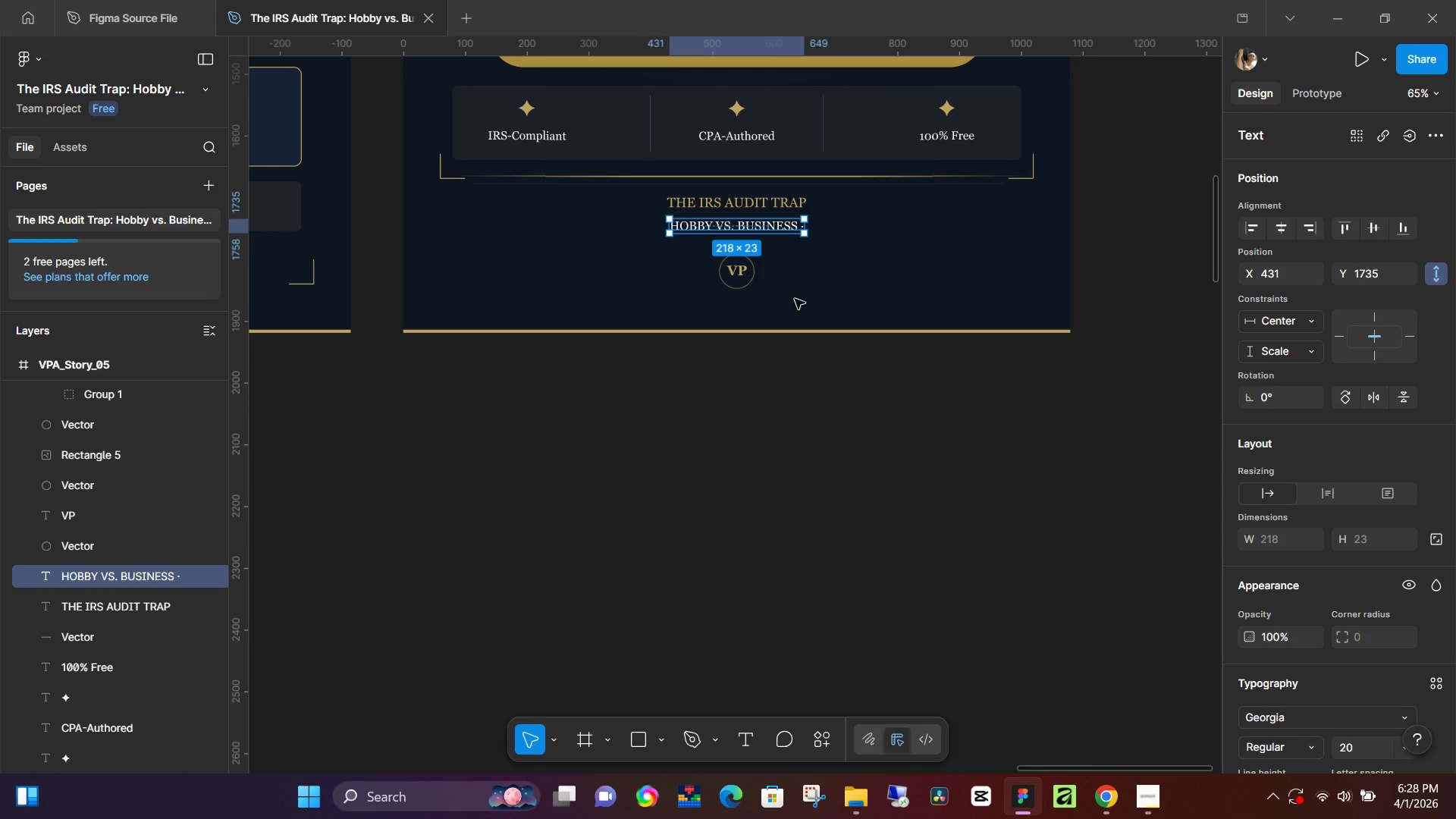 
wait(14.92)
 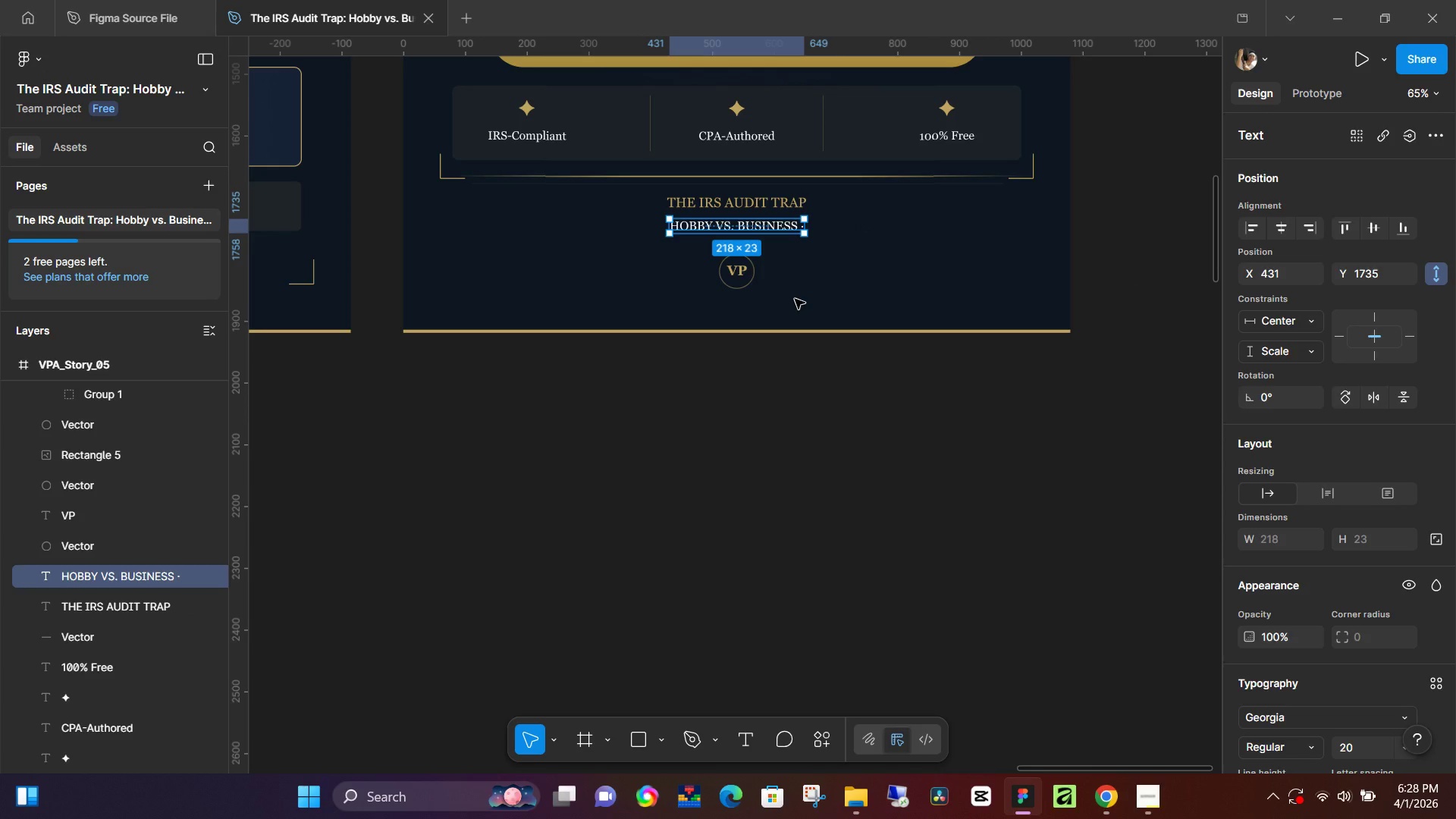 
left_click([735, 264])
 